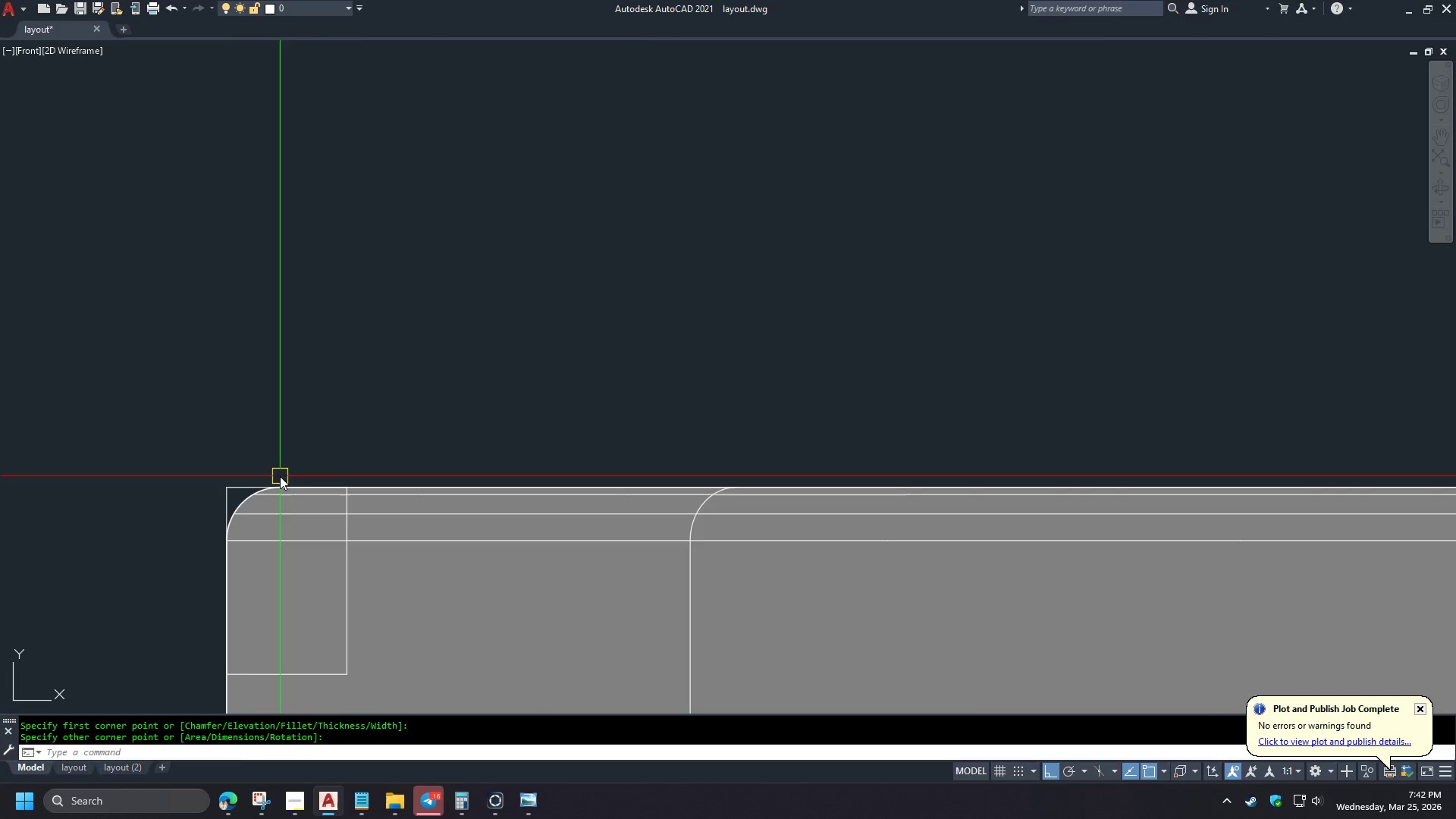 
hold_key(key=ShiftLeft, duration=0.41)
 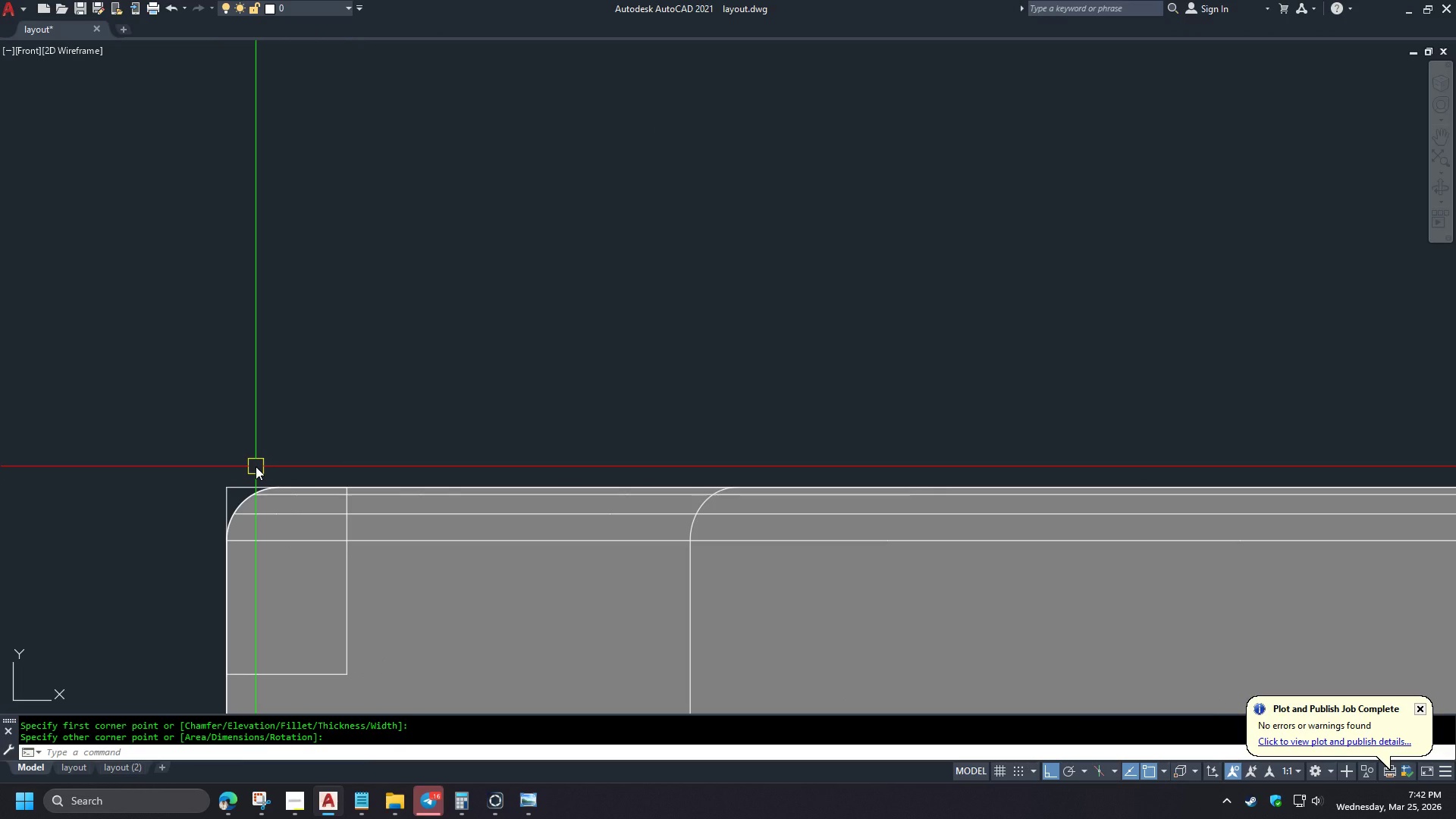 
key(Control+Shift+V)
 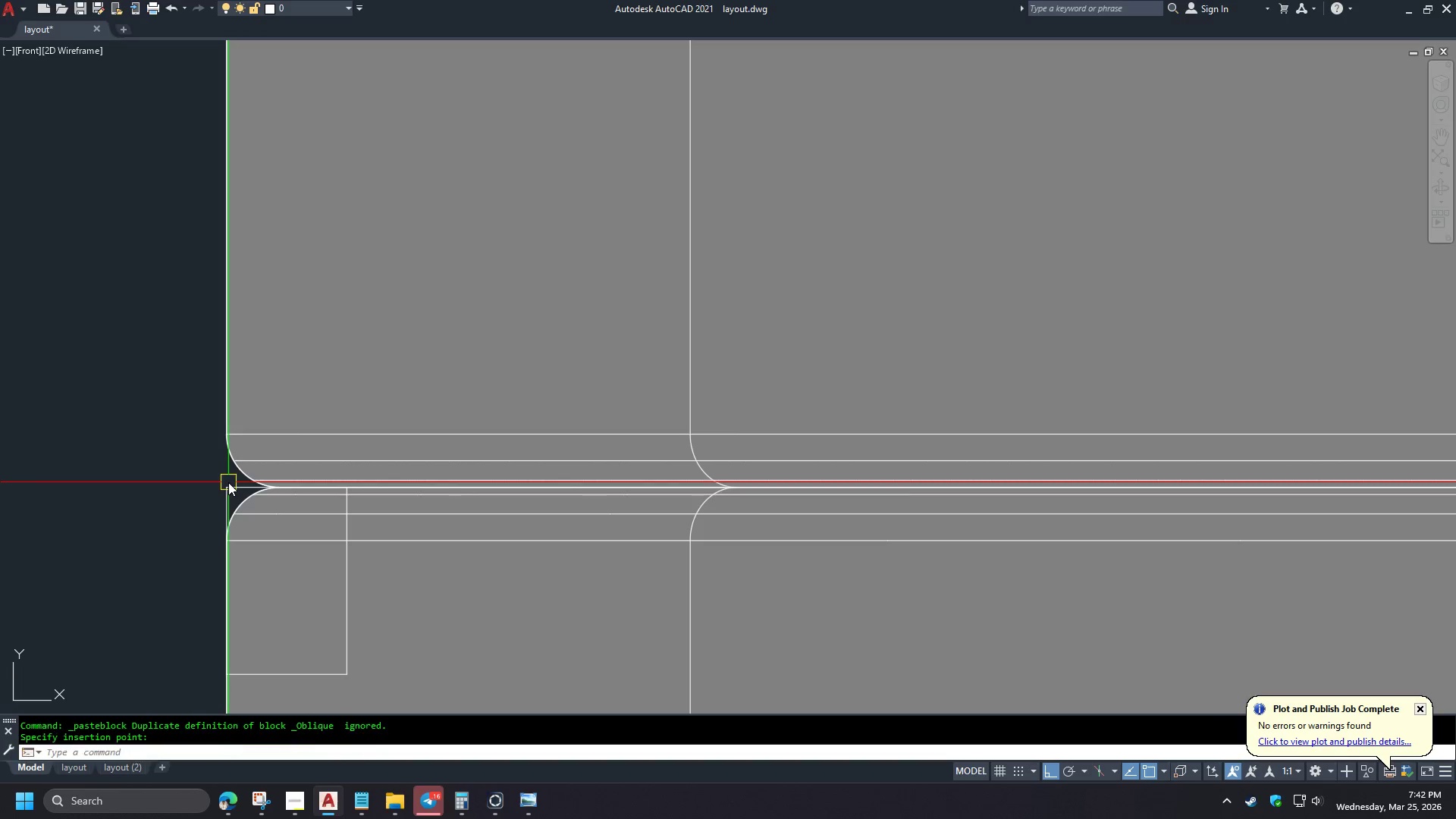 
scroll: coordinate [285, 482], scroll_direction: up, amount: 2.0
 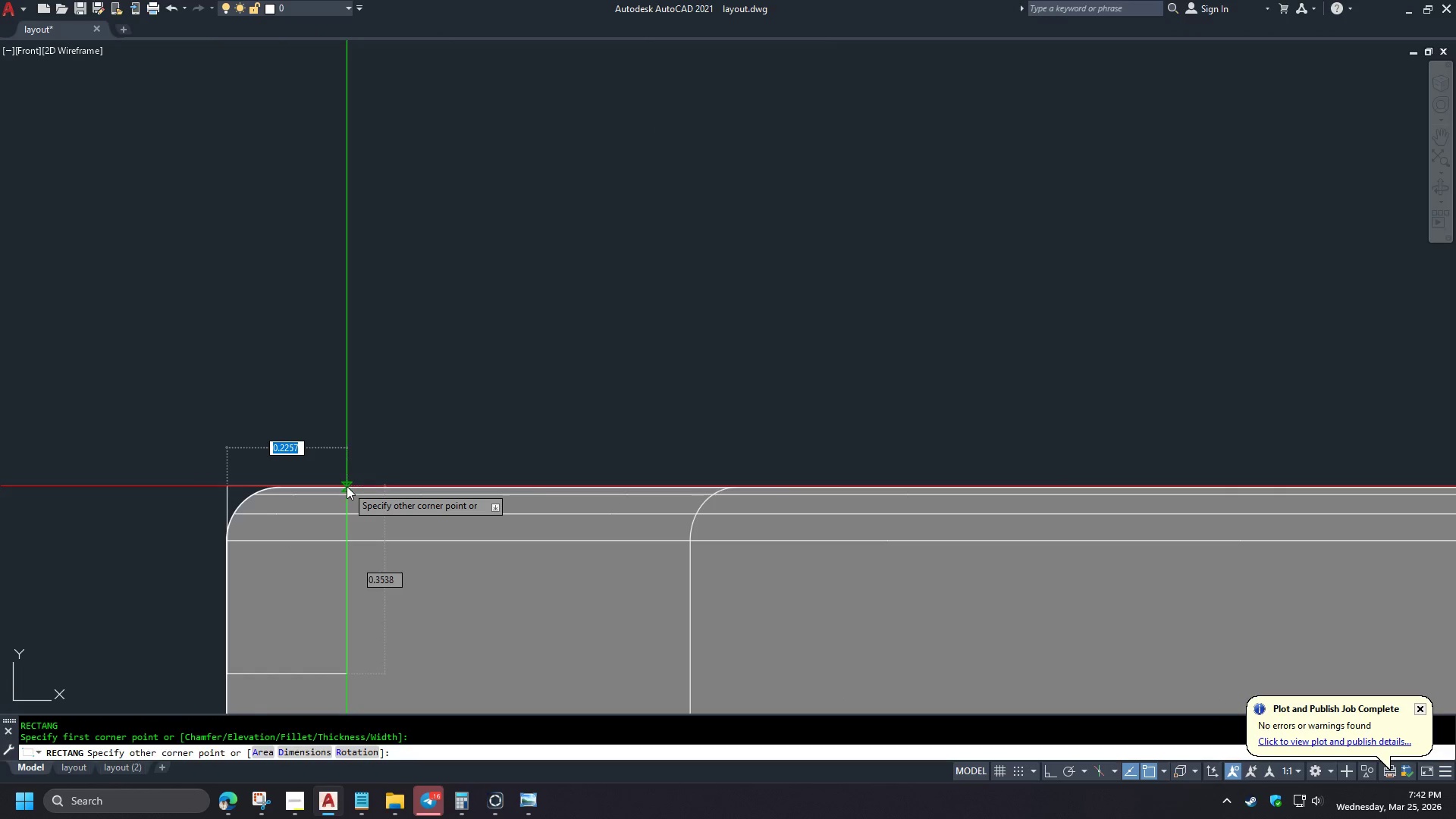 
double_click([223, 498])
 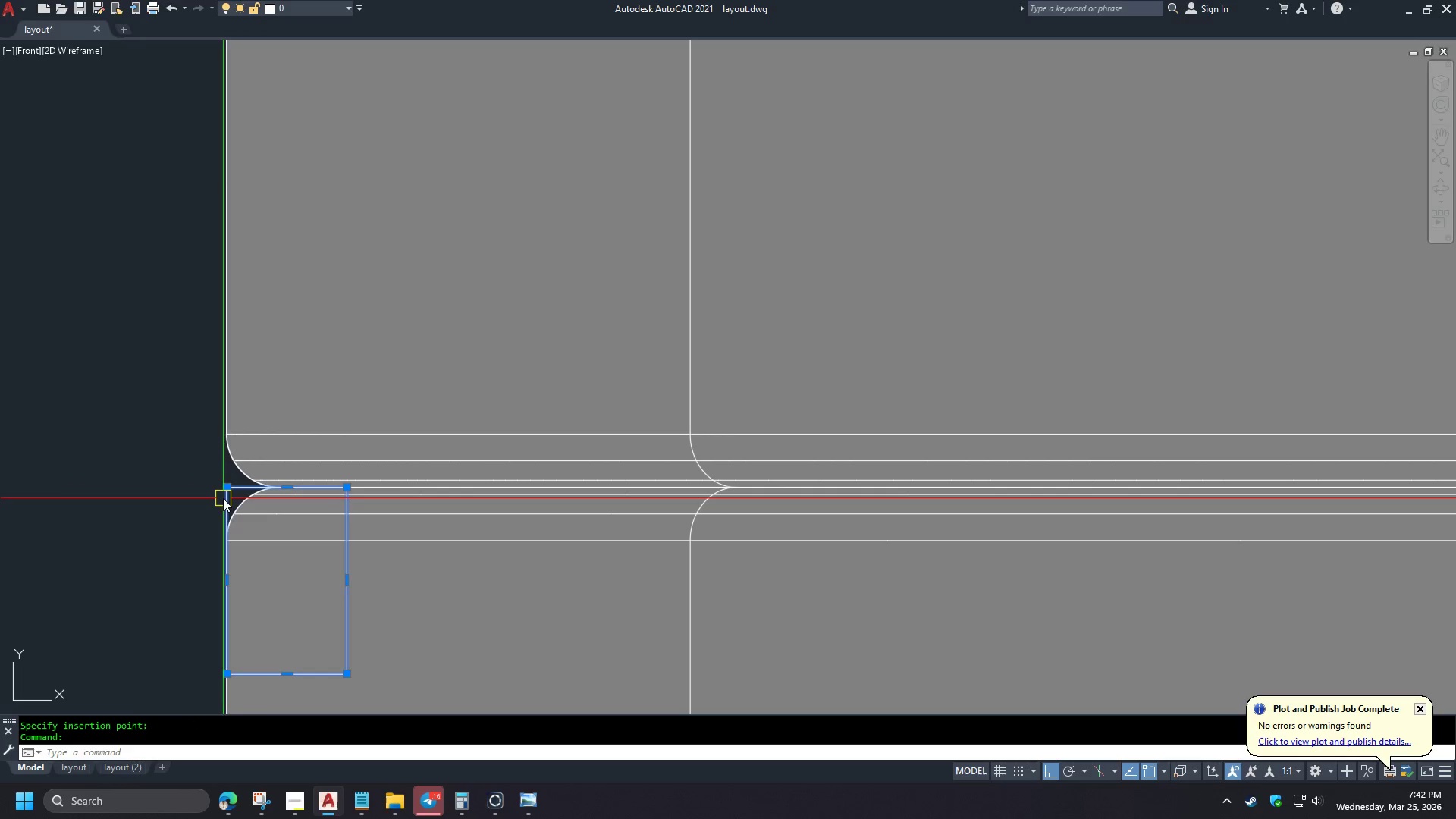 
key(E)
 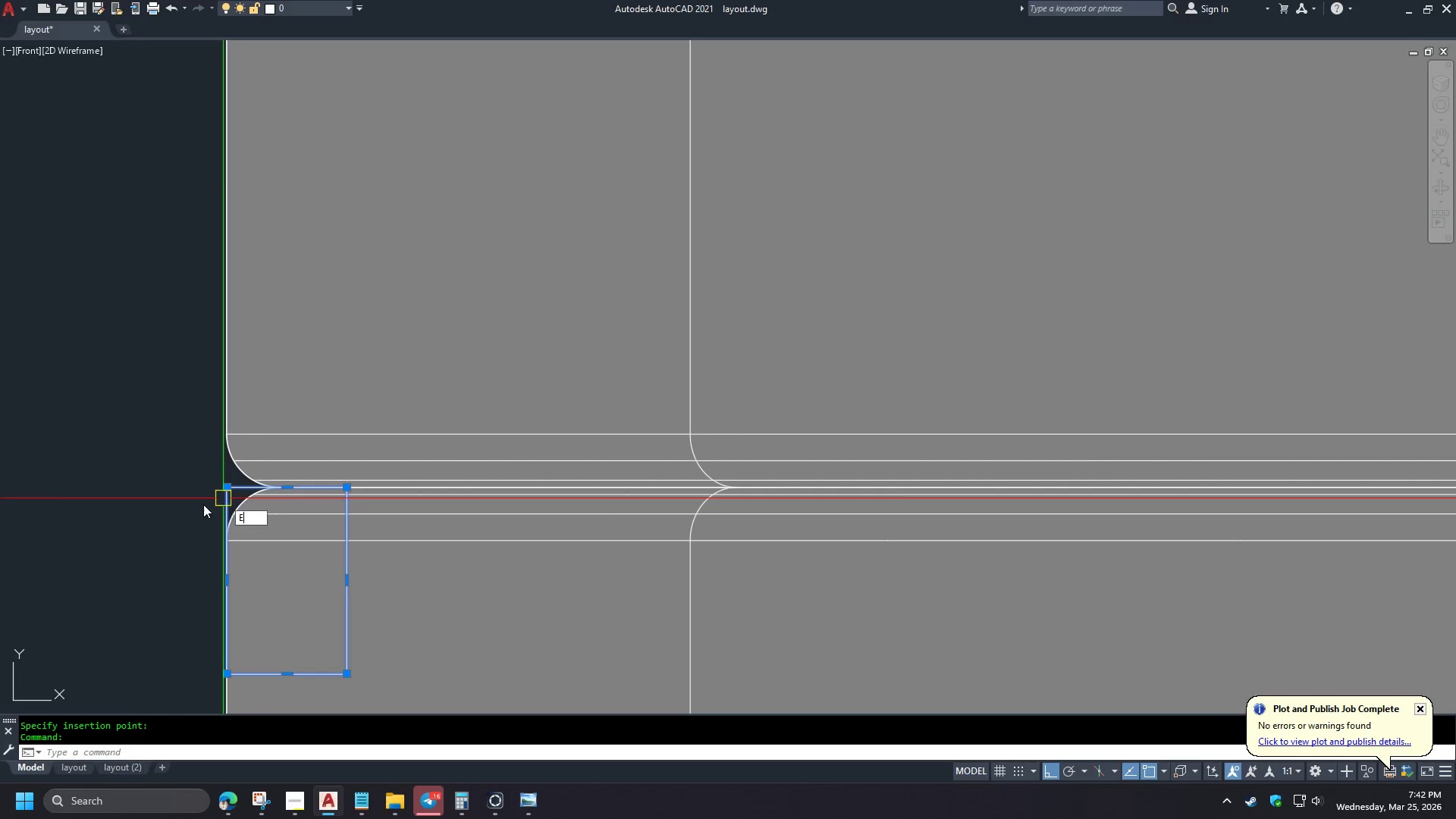 
key(Space)
 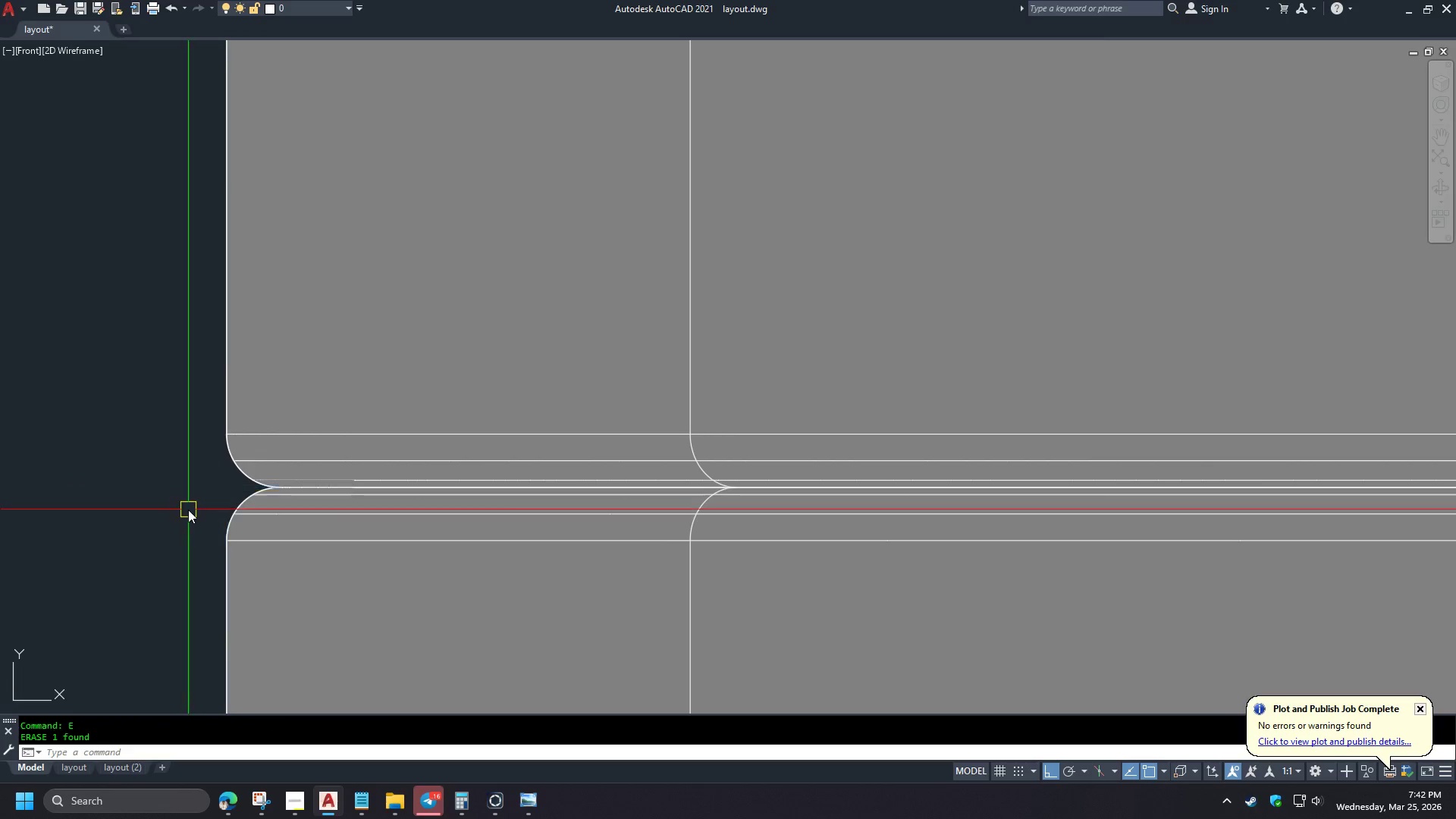 
left_click([212, 457])
 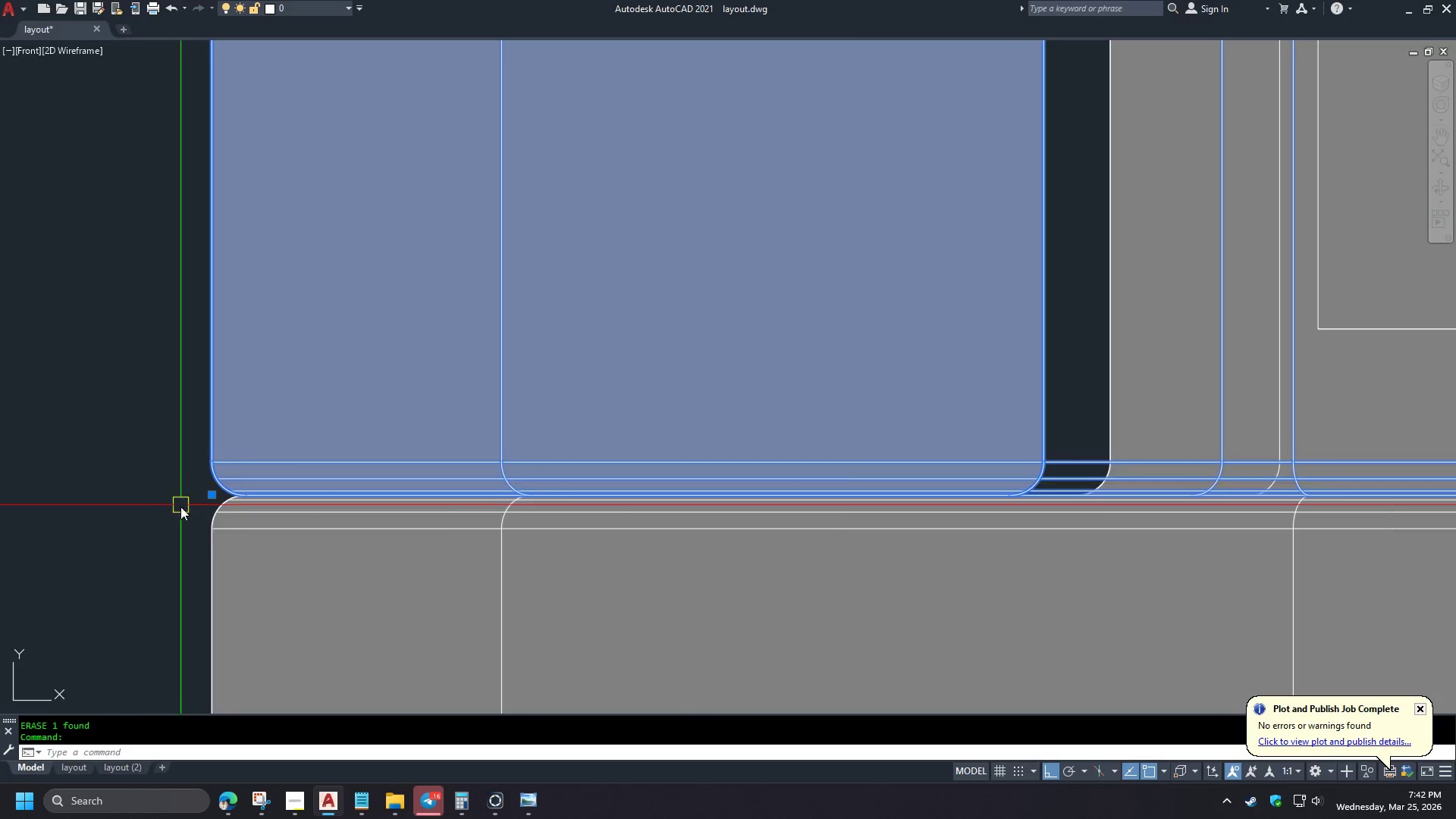 
scroll: coordinate [187, 510], scroll_direction: down, amount: 1.0
 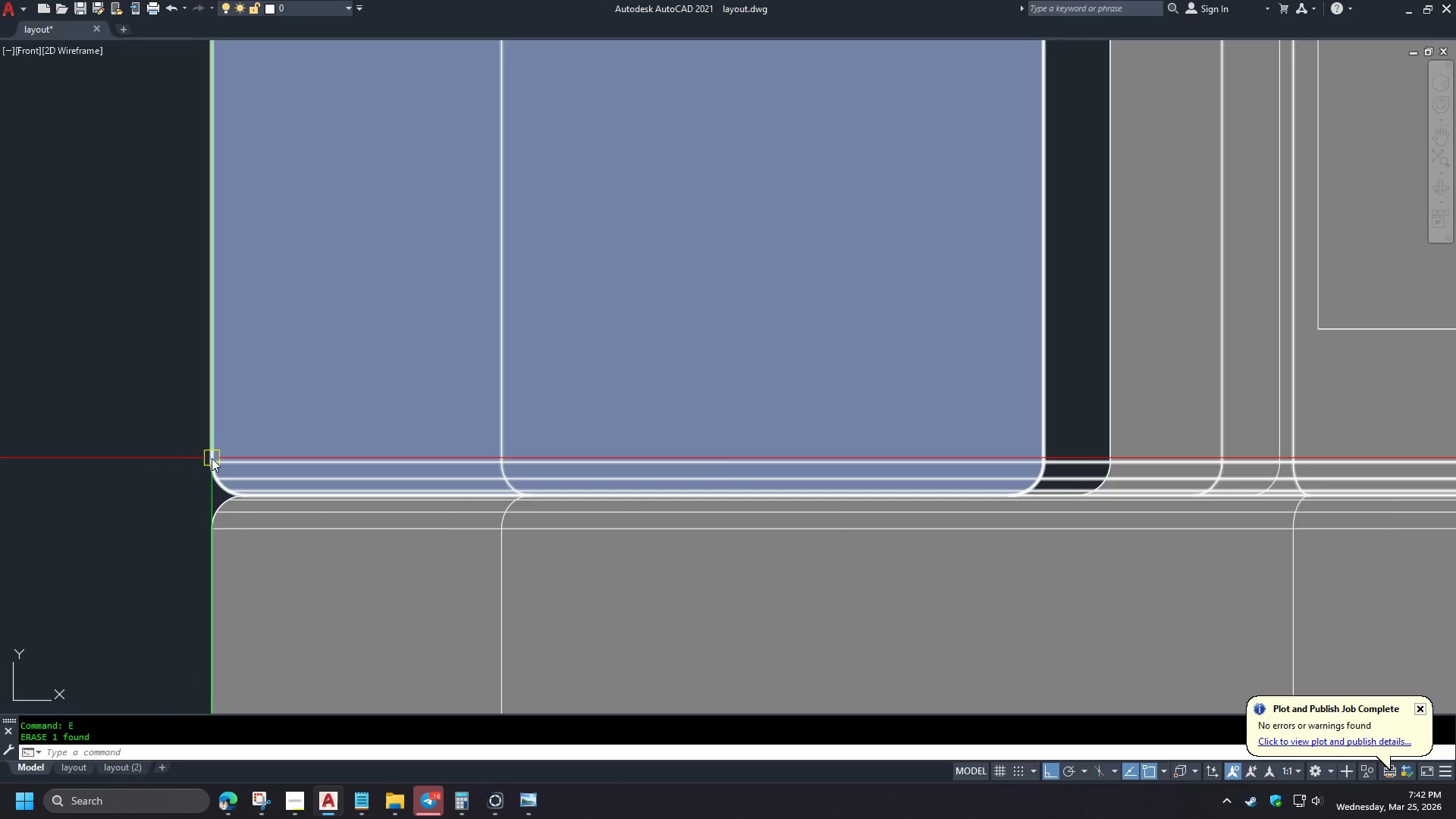 
key(M)
 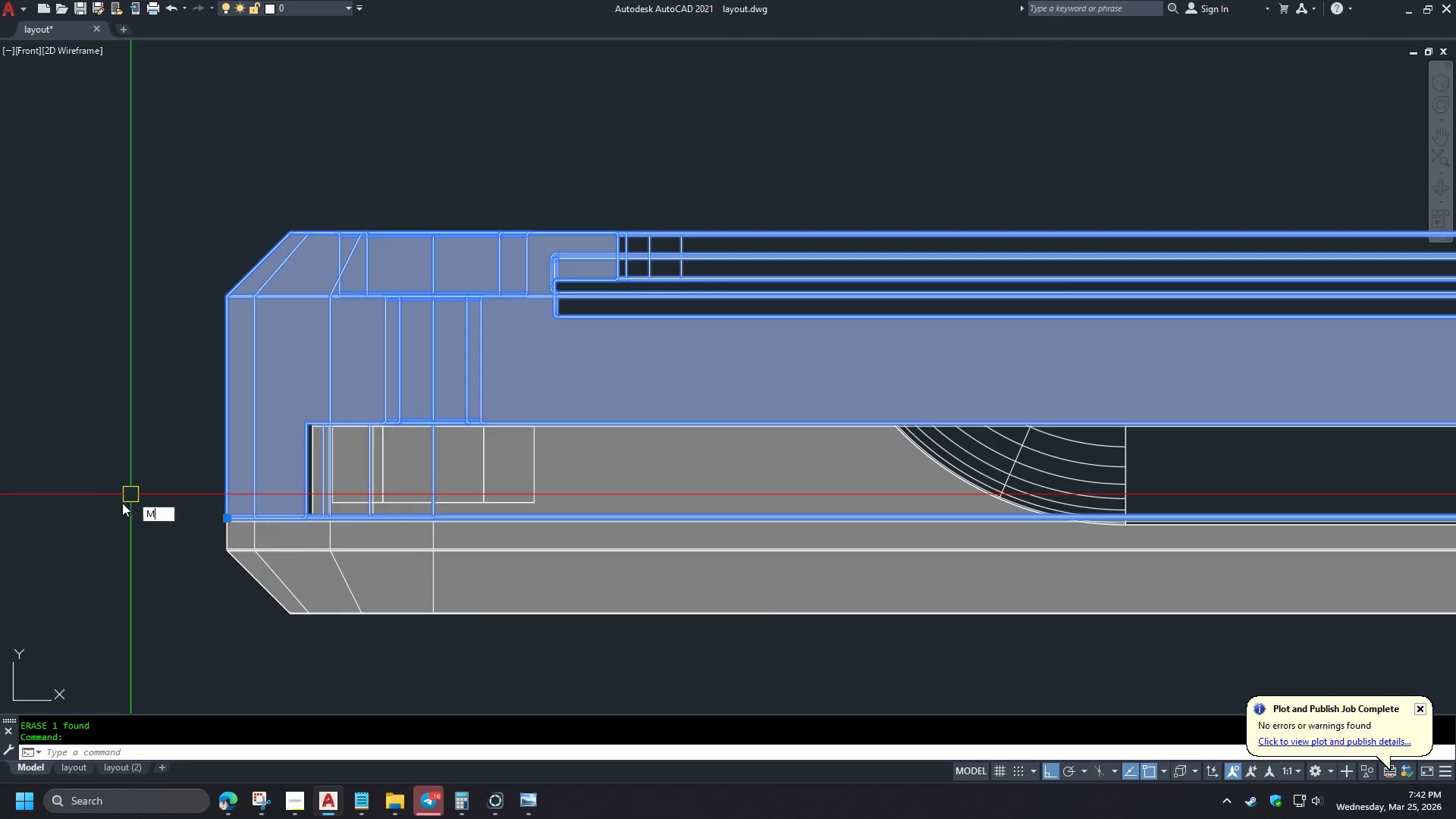 
key(Space)
 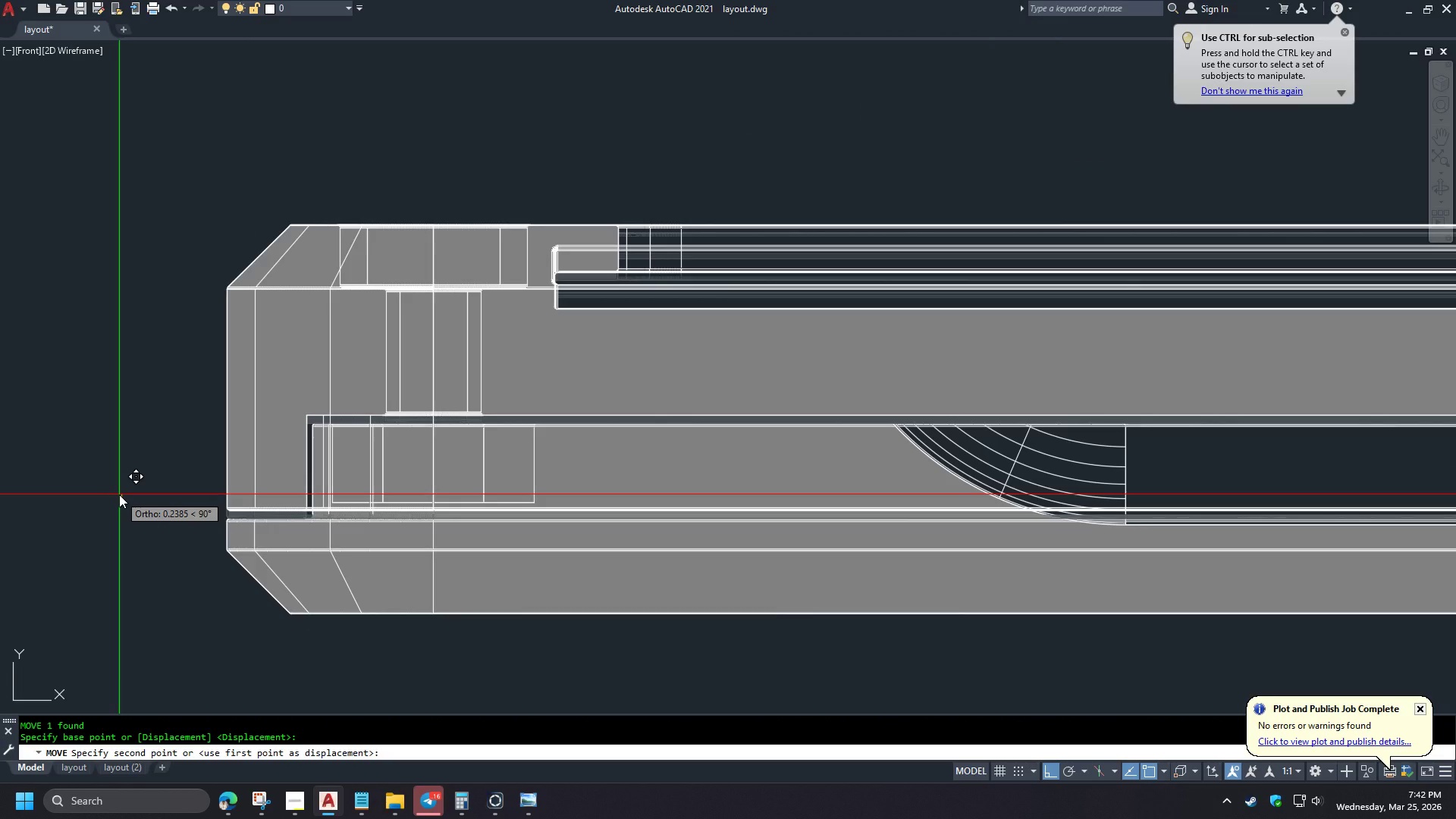 
scroll: coordinate [251, 526], scroll_direction: down, amount: 5.0
 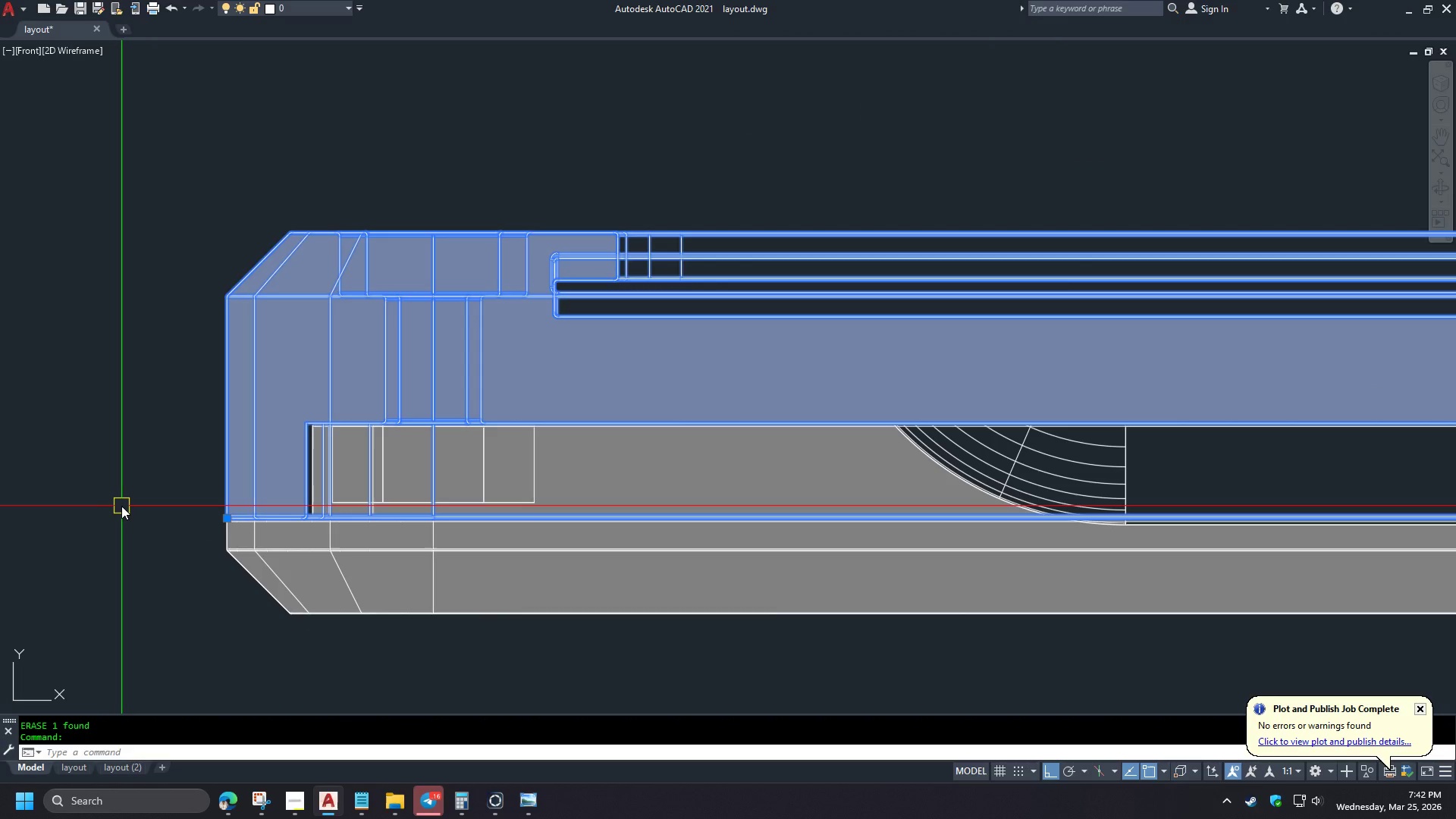 
key(NumpadDecimal)
 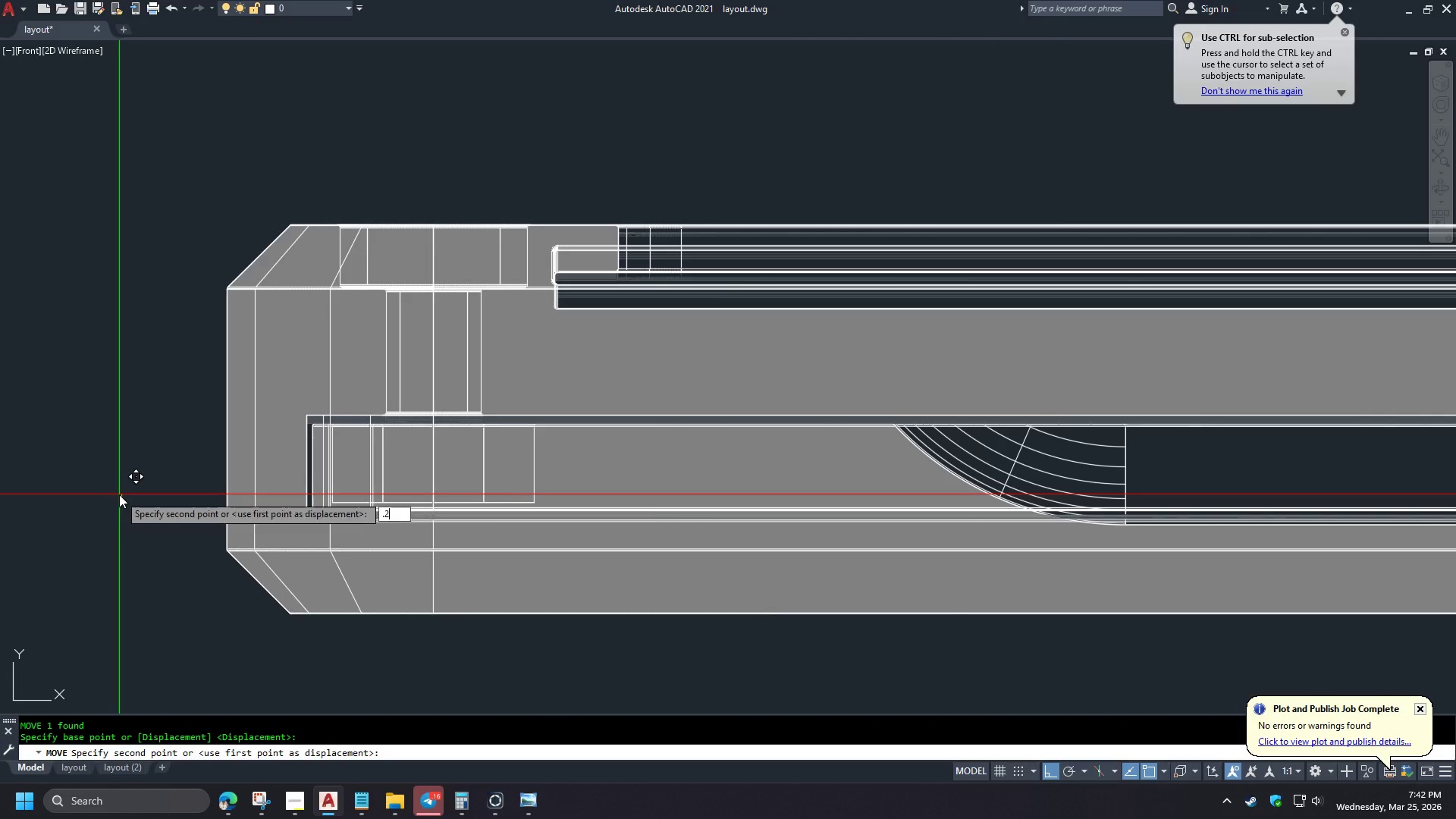 
key(Numpad2)
 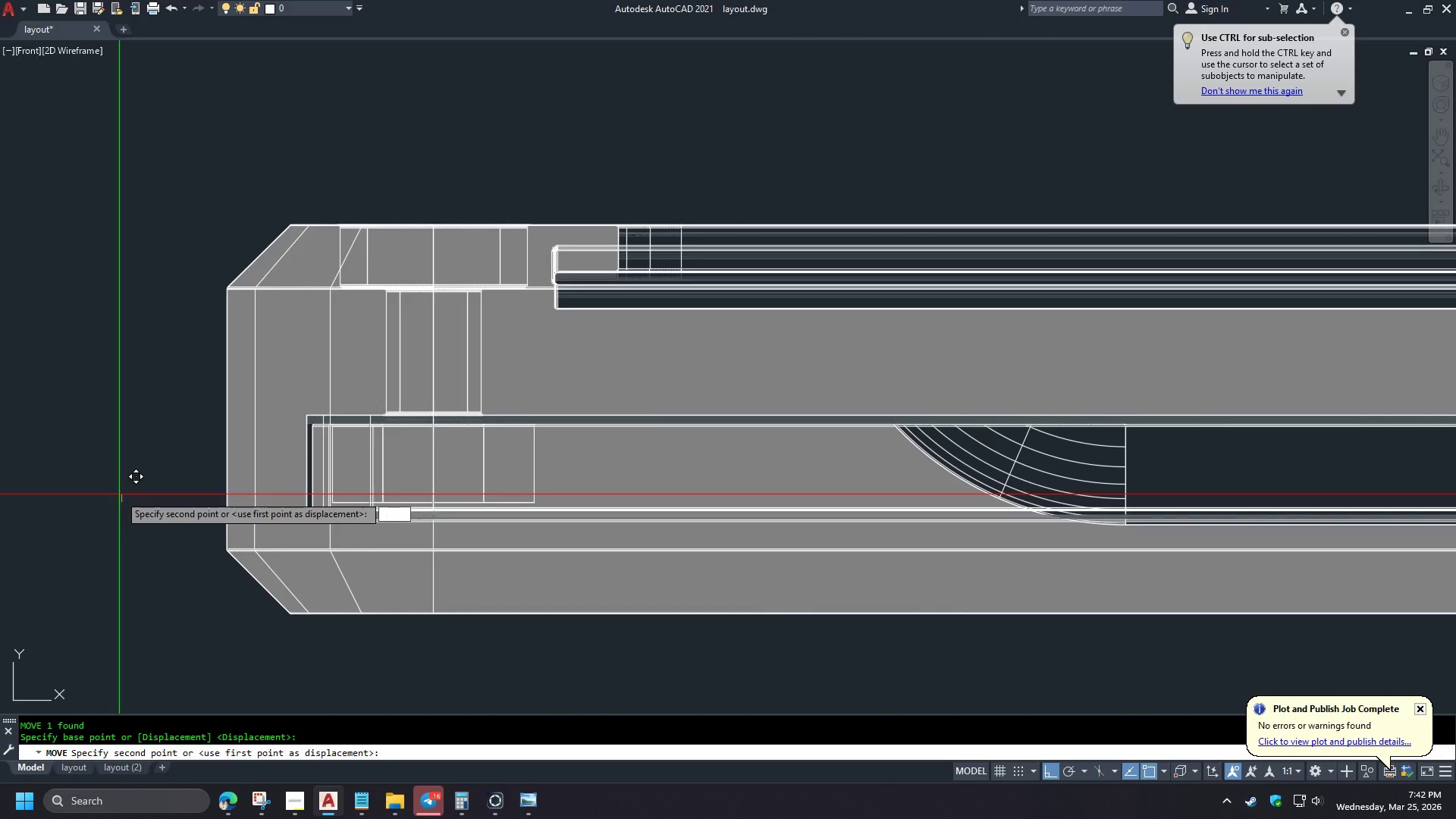 
key(NumpadEnter)
 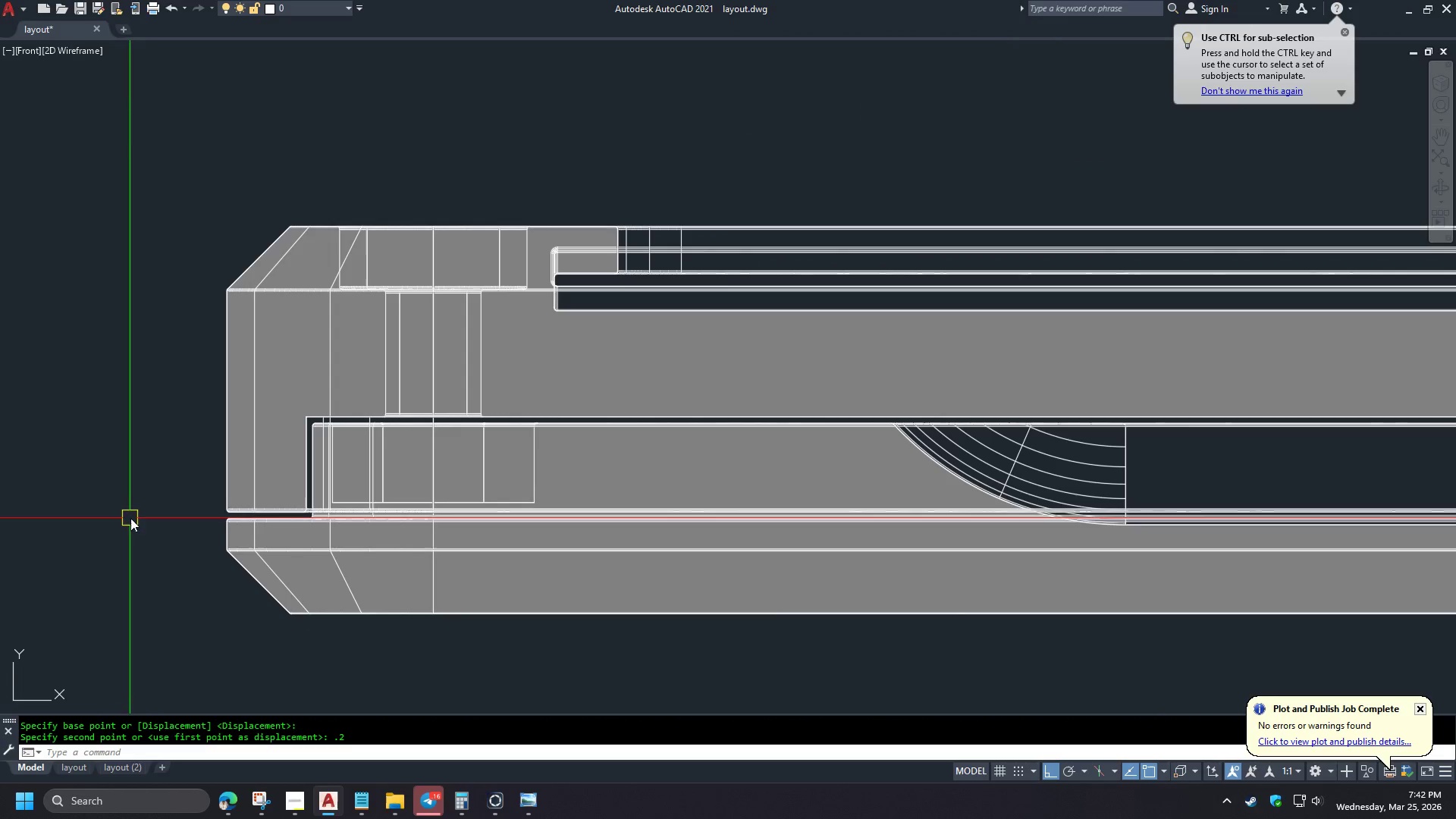 
hold_key(key=ShiftLeft, duration=1.5)
 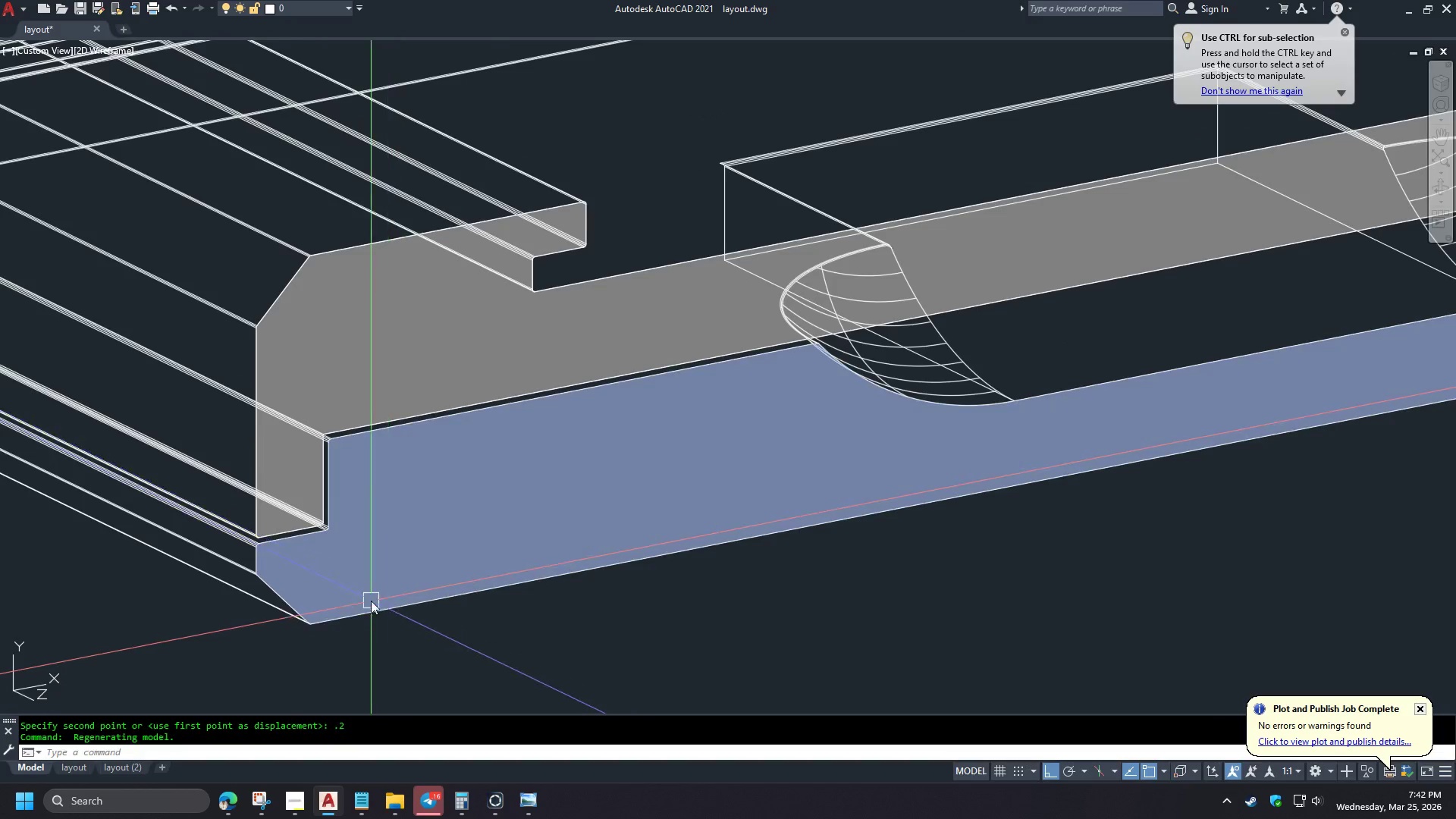 
key(Shift+ShiftLeft)
 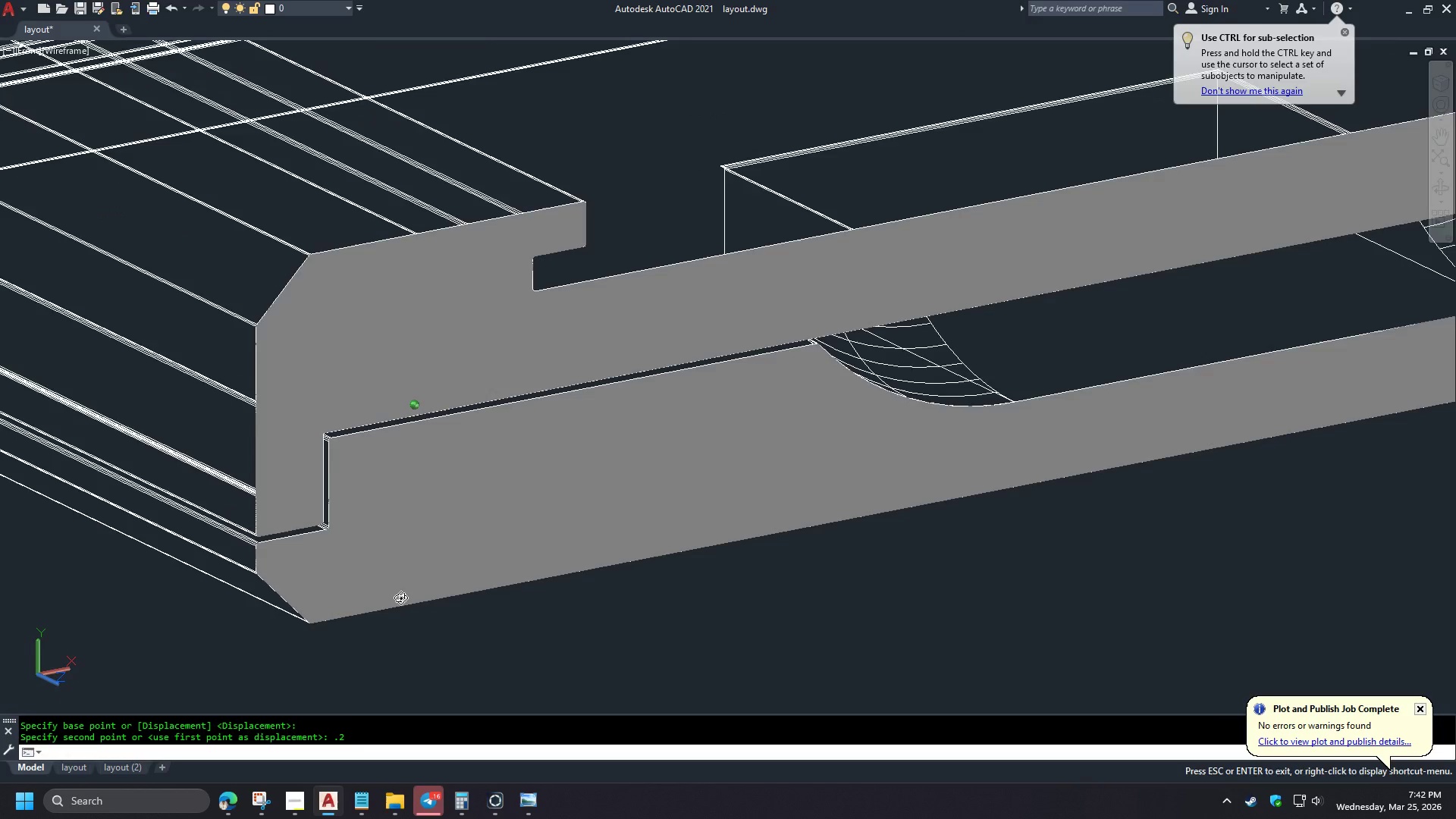 
key(Shift+ShiftLeft)
 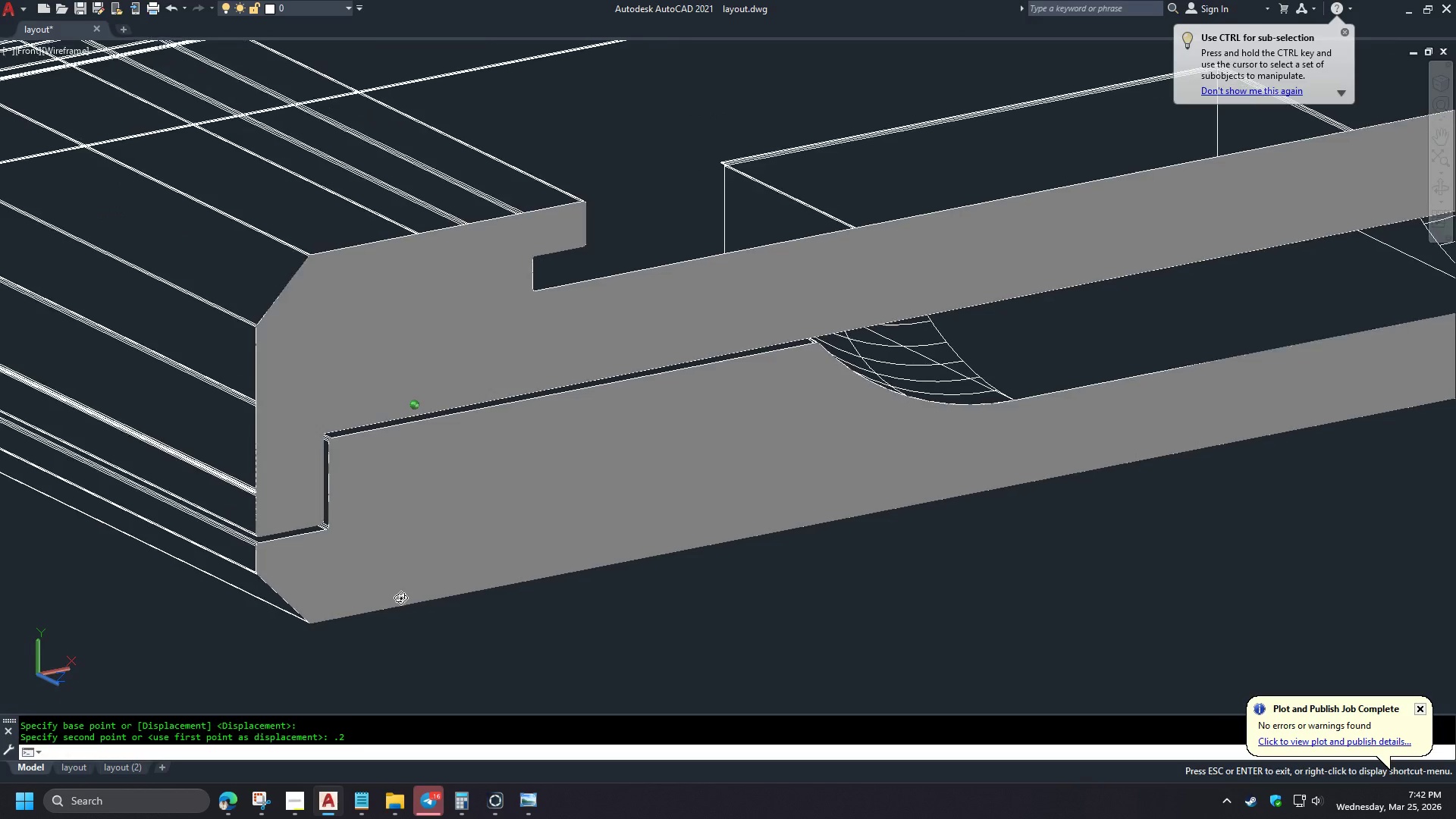 
key(Shift+ShiftLeft)
 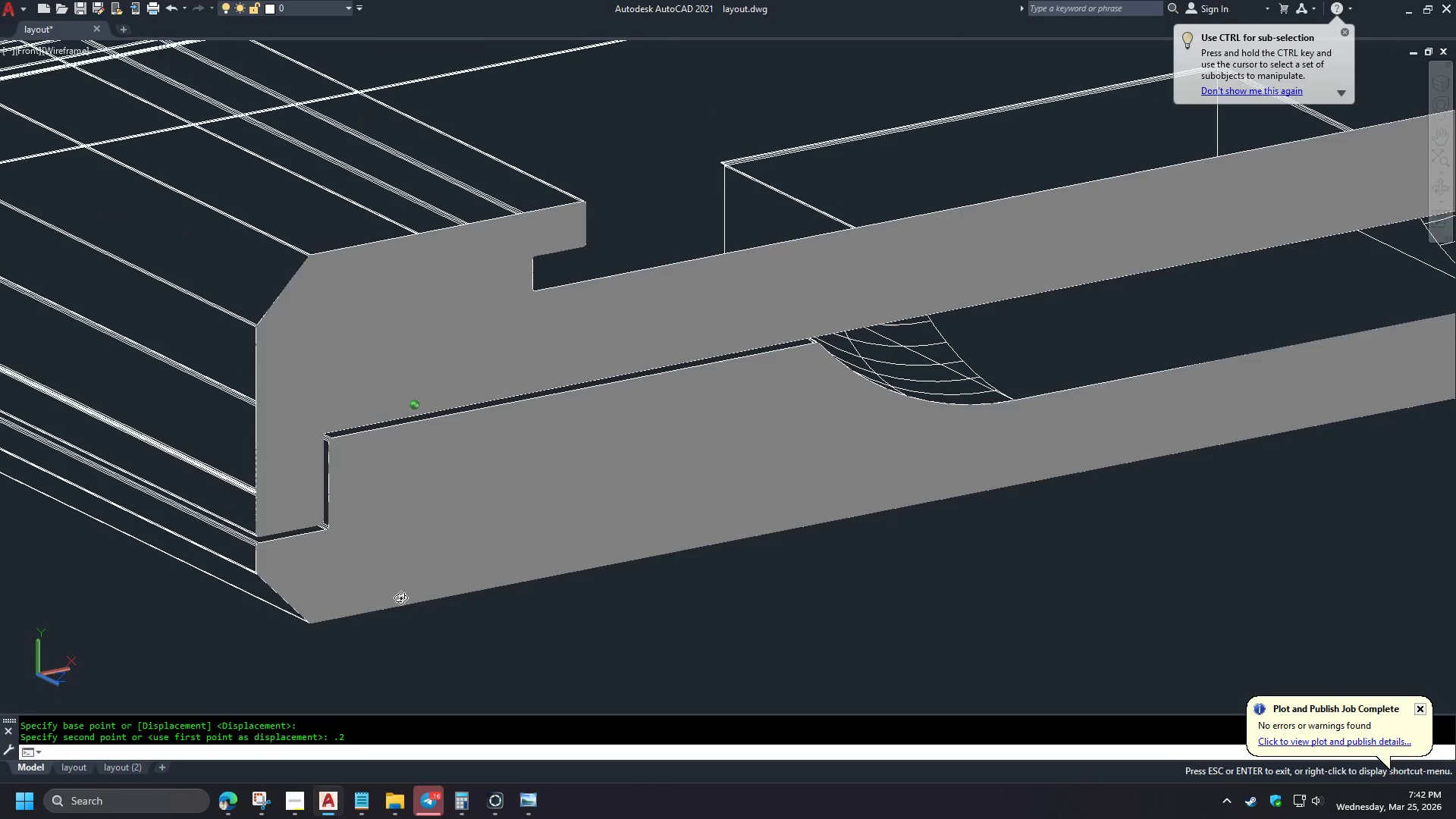 
key(Shift+ShiftLeft)
 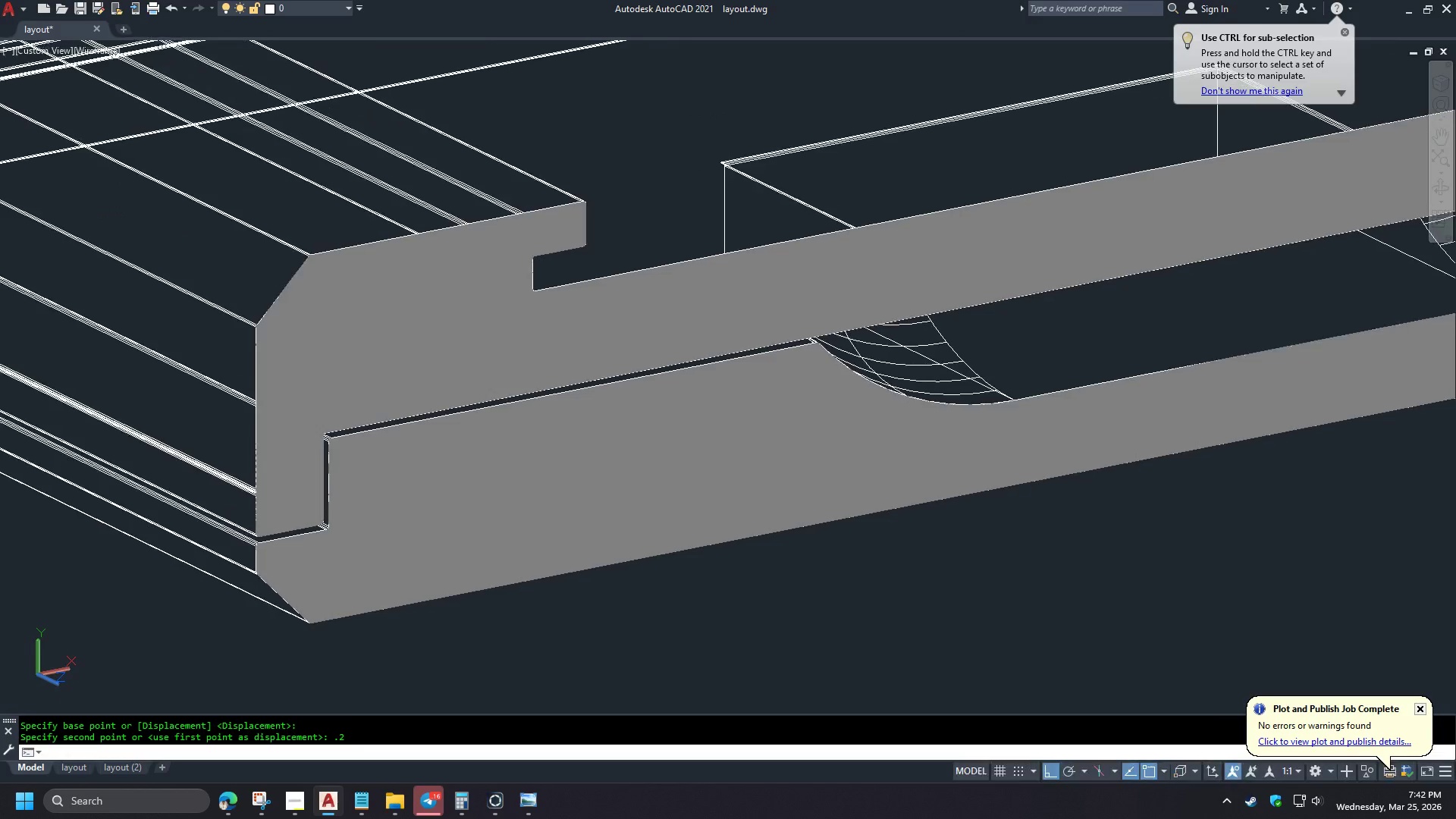 
key(Shift+ShiftLeft)
 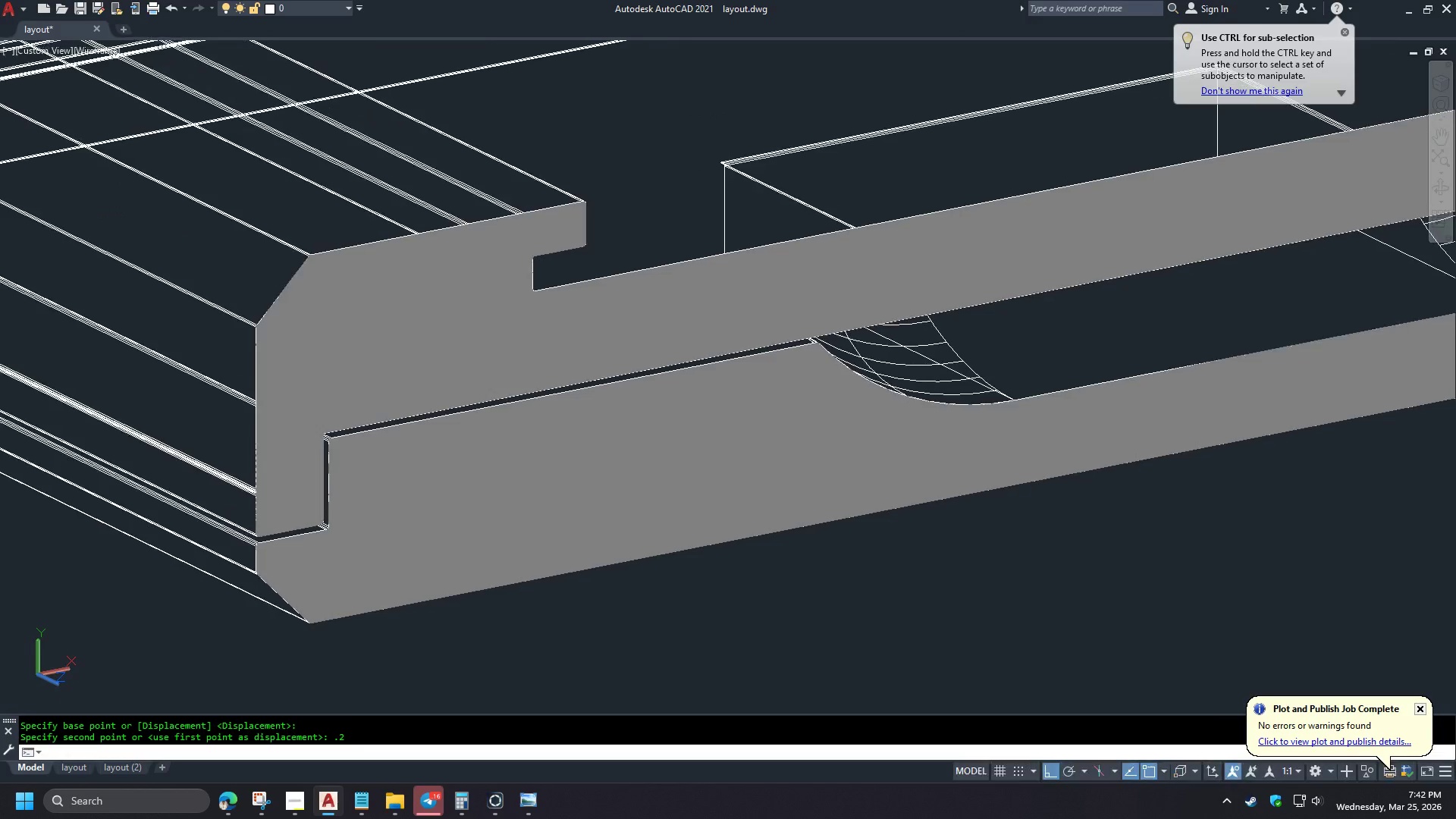 
key(Shift+ShiftLeft)
 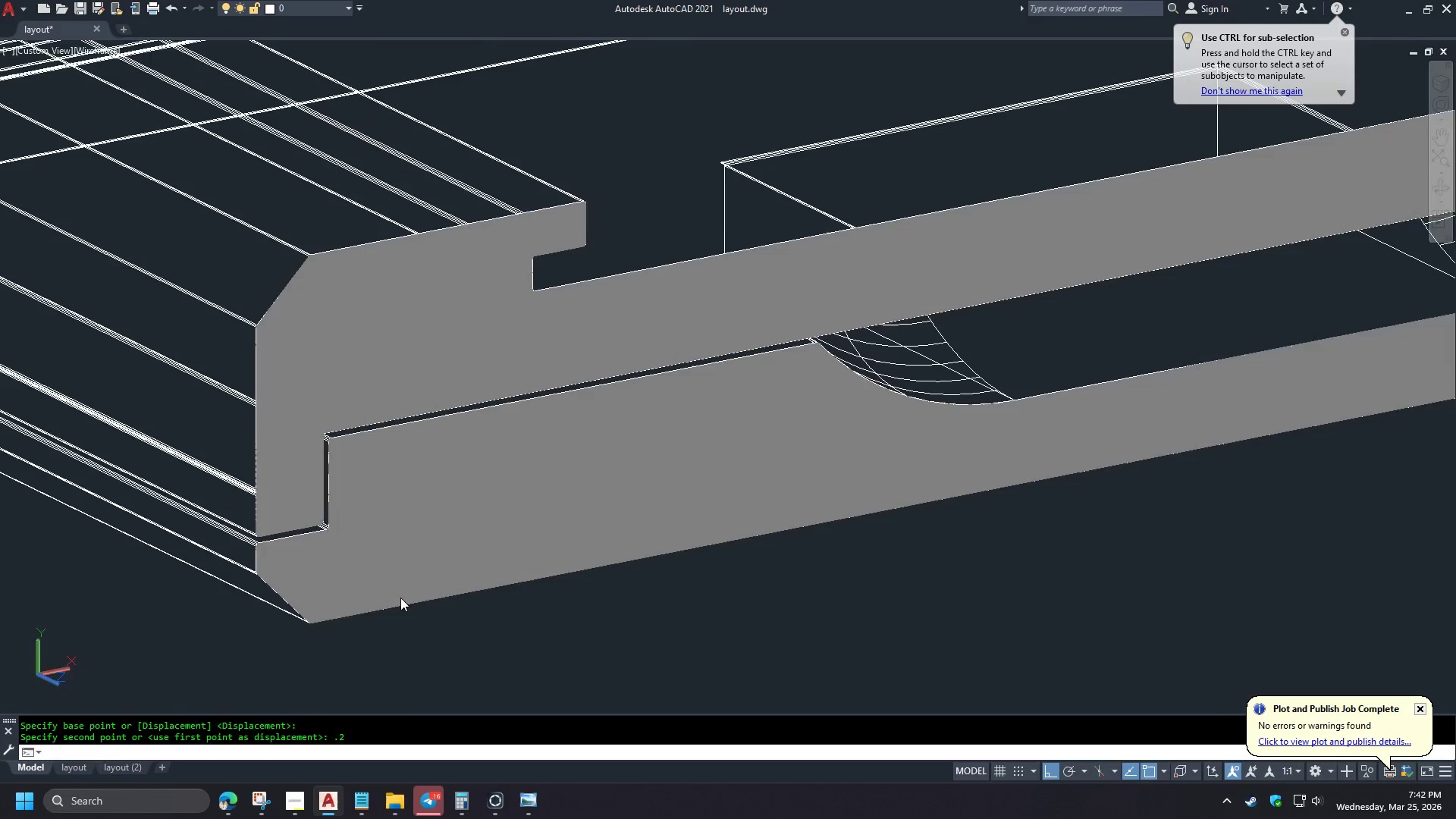 
key(Shift+ShiftLeft)
 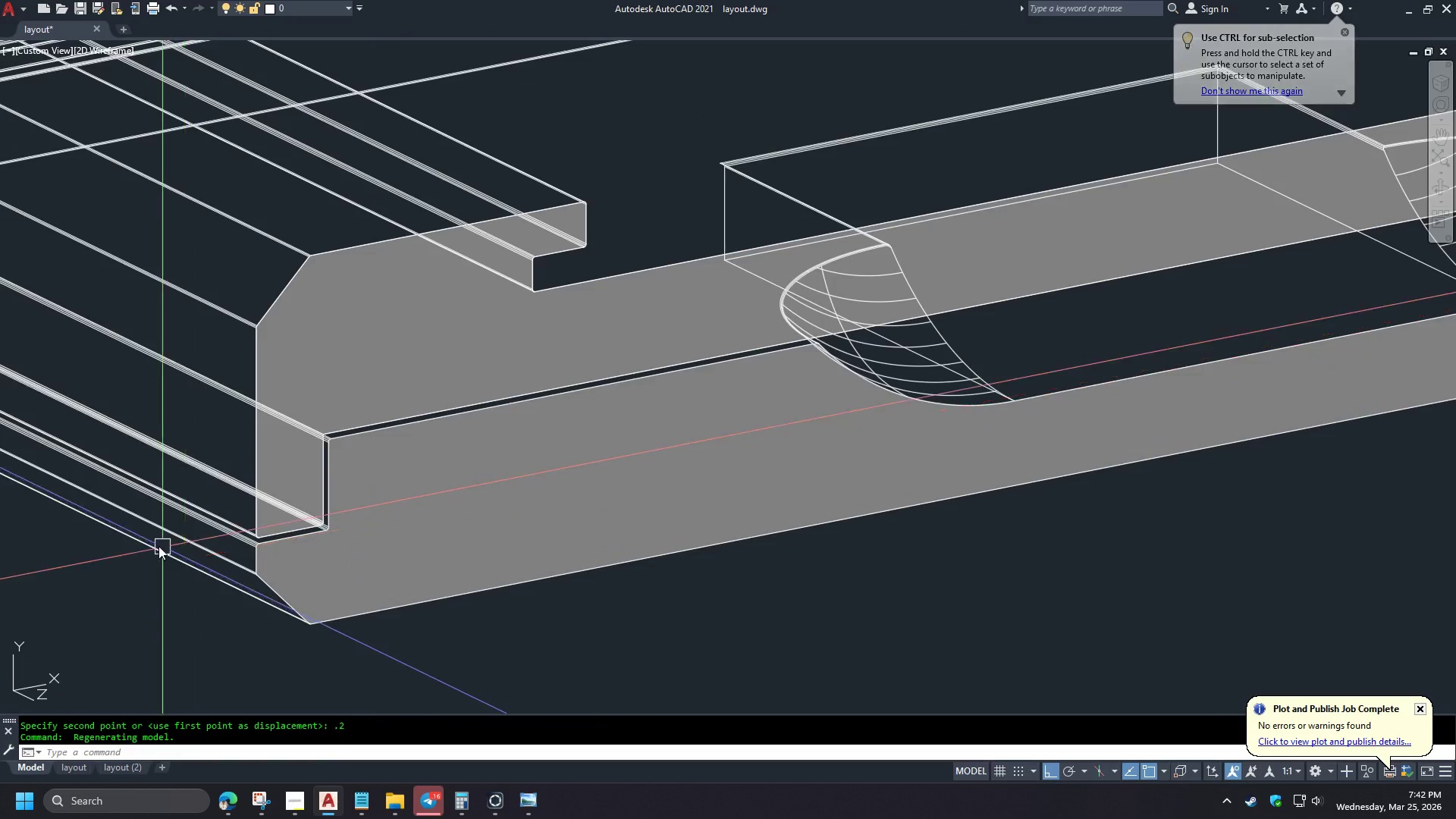 
key(Escape)
 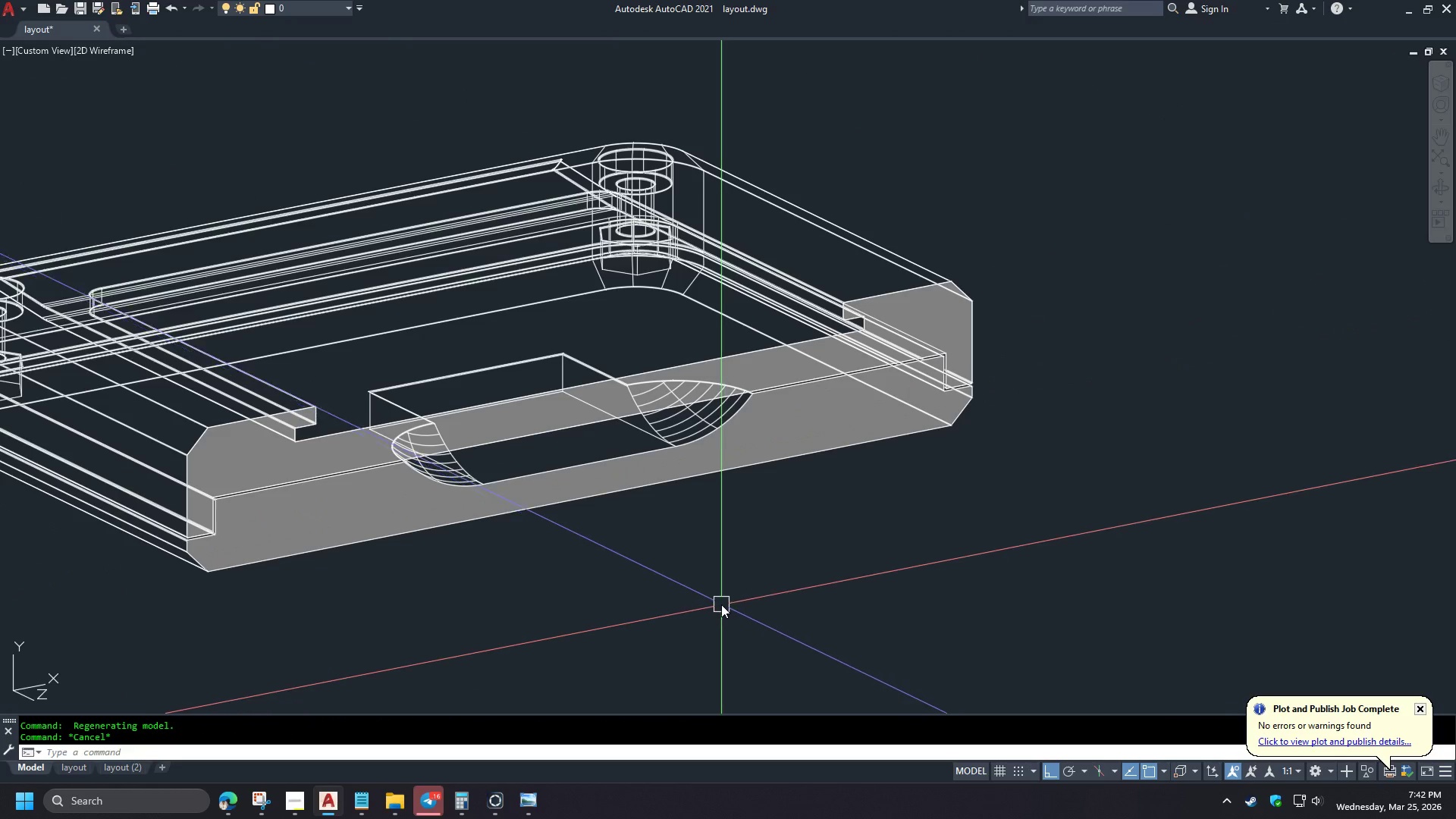 
hold_key(key=ShiftLeft, duration=1.5)
 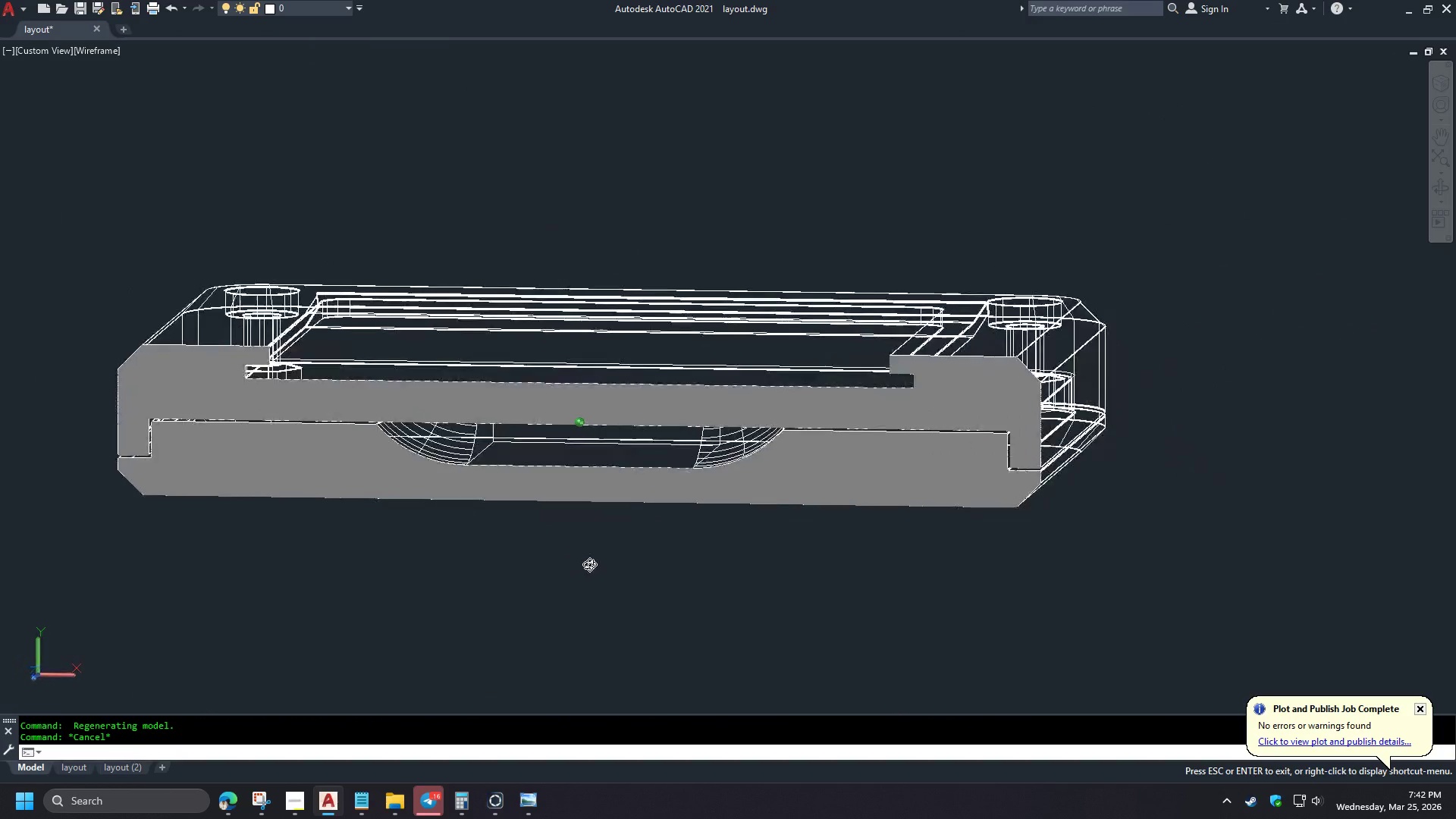 
hold_key(key=ShiftLeft, duration=1.5)
 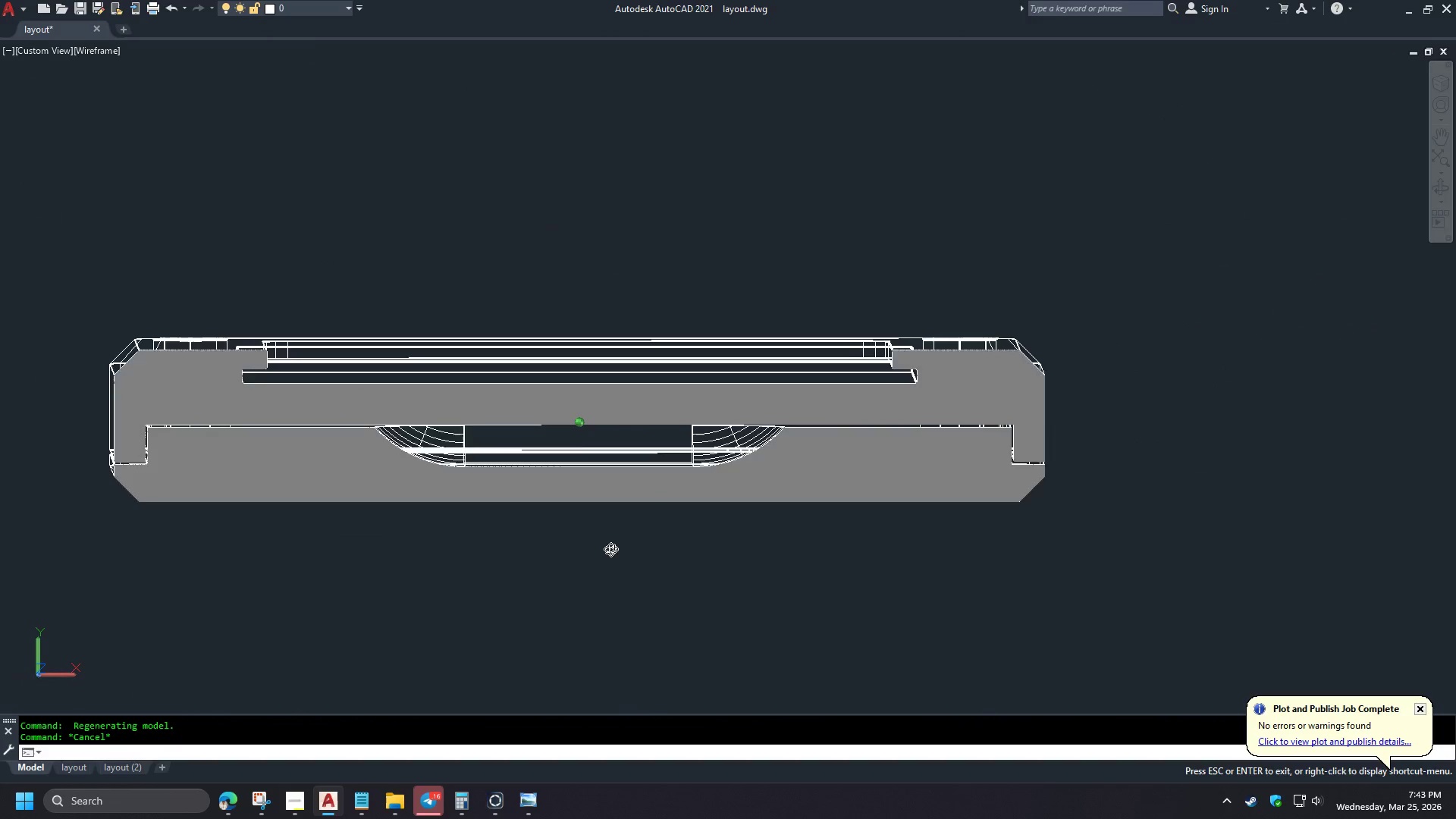 
scroll: coordinate [142, 538], scroll_direction: down, amount: 2.0
 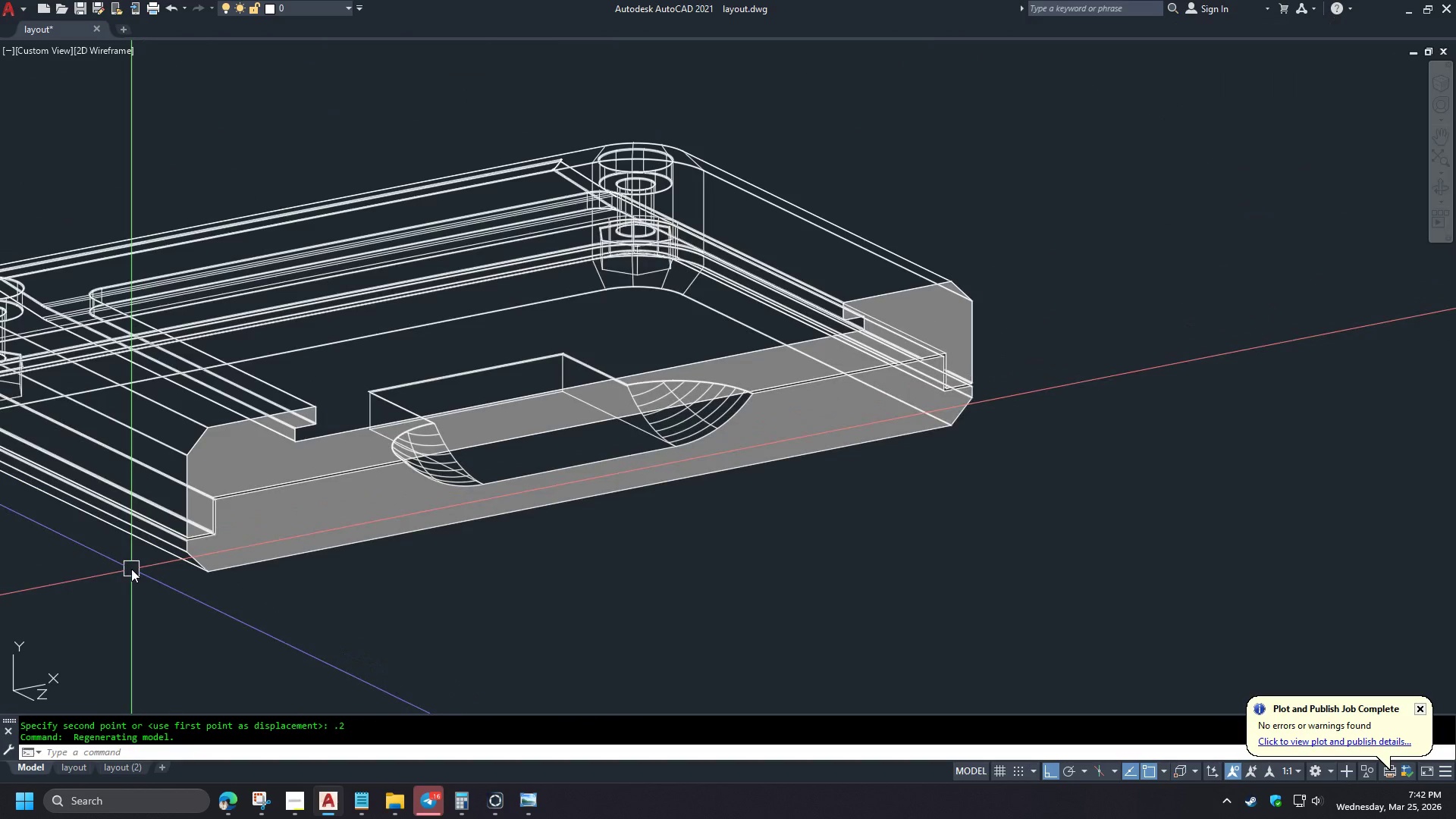 
hold_key(key=ShiftLeft, duration=0.97)
 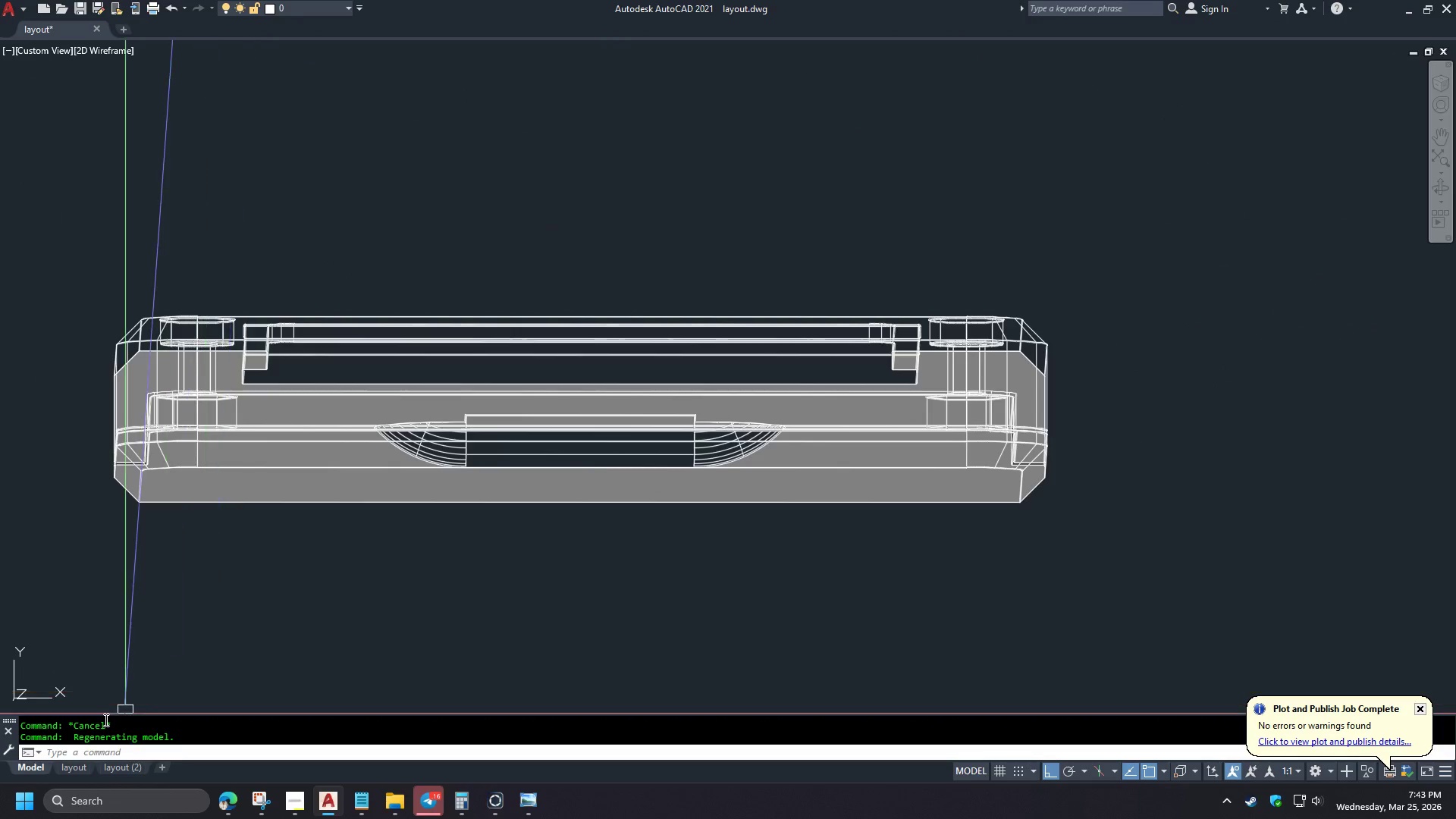 
left_click([116, 770])
 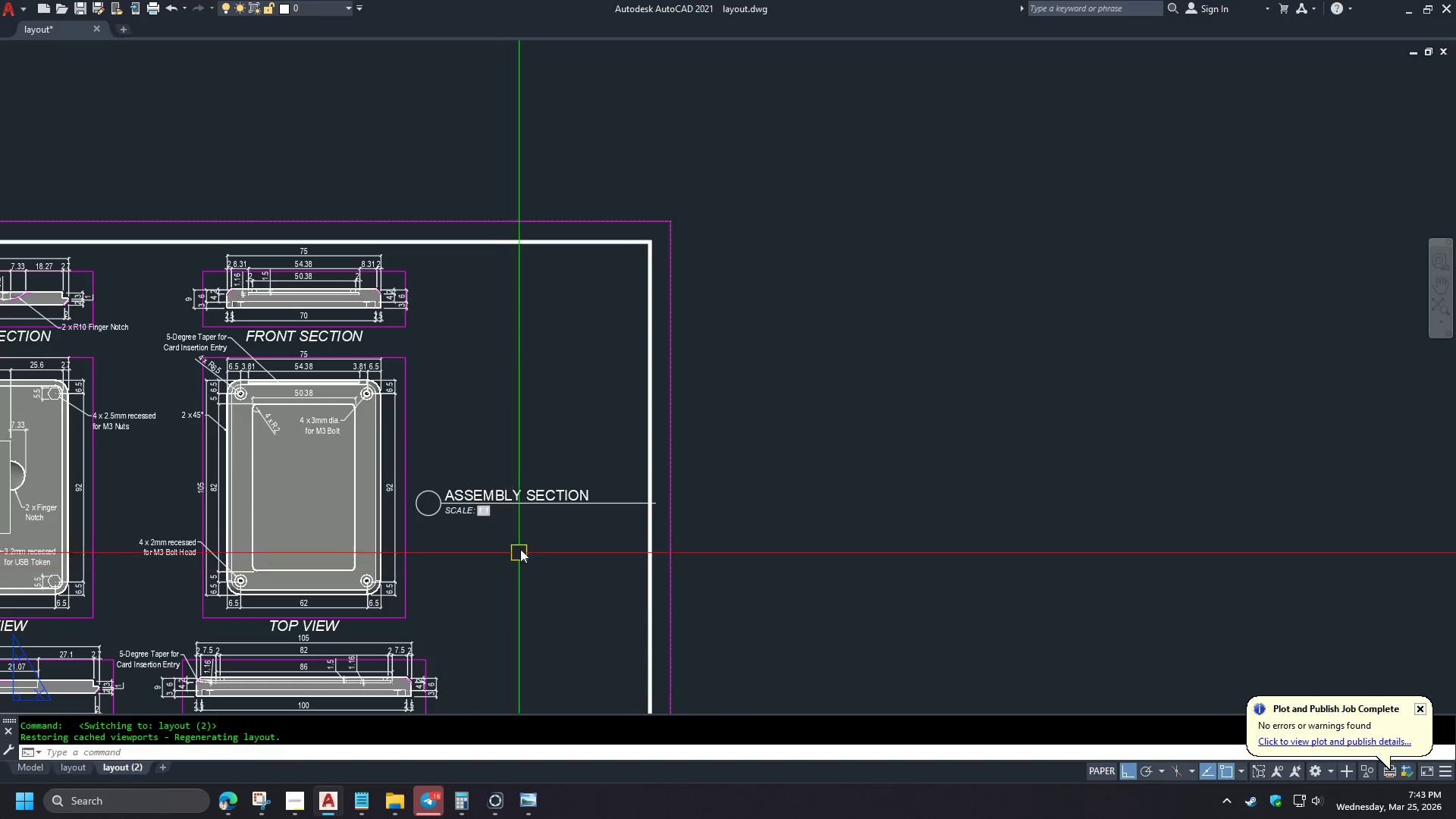 
type(MV )
 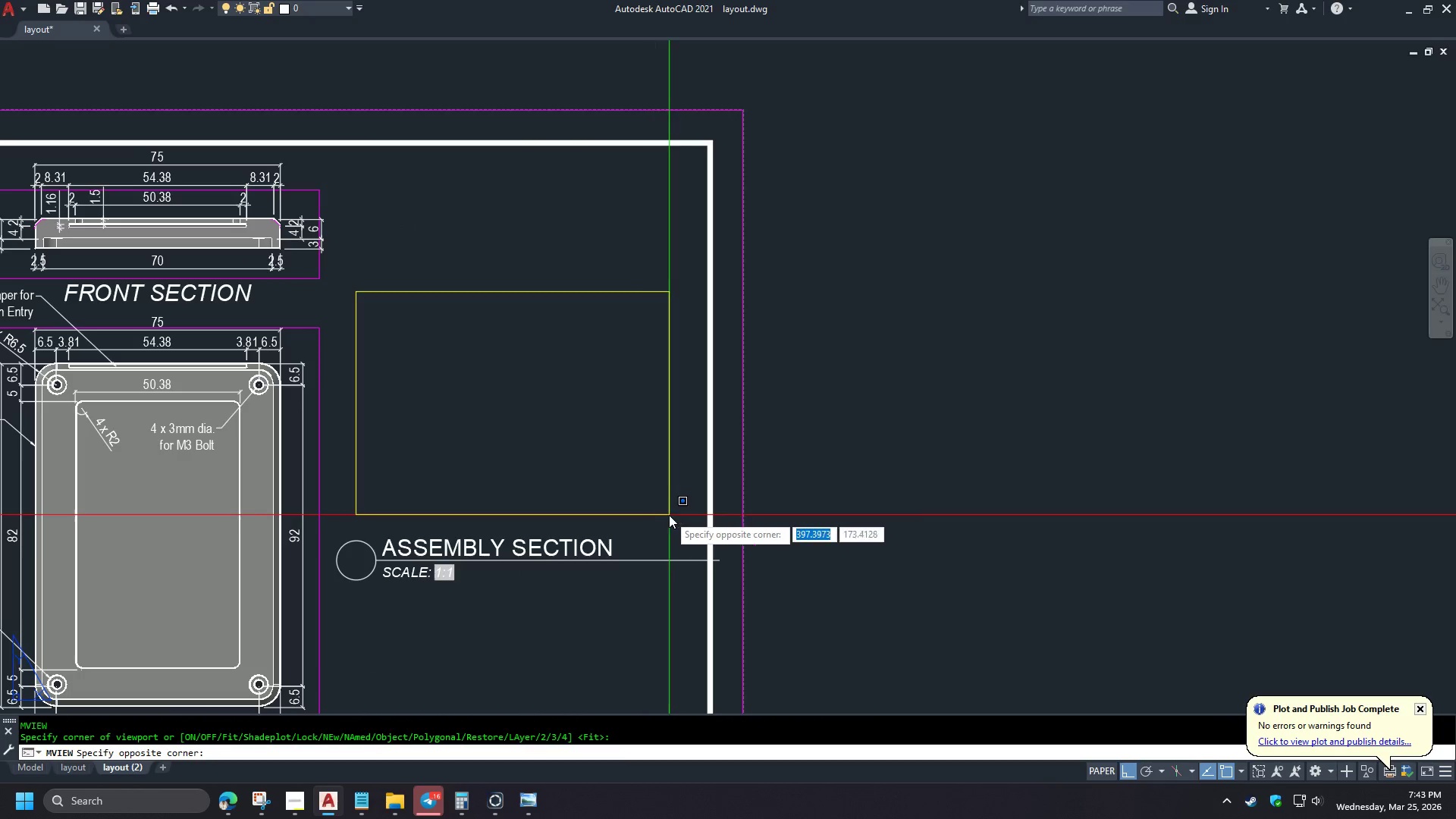 
scroll: coordinate [548, 409], scroll_direction: up, amount: 1.0
 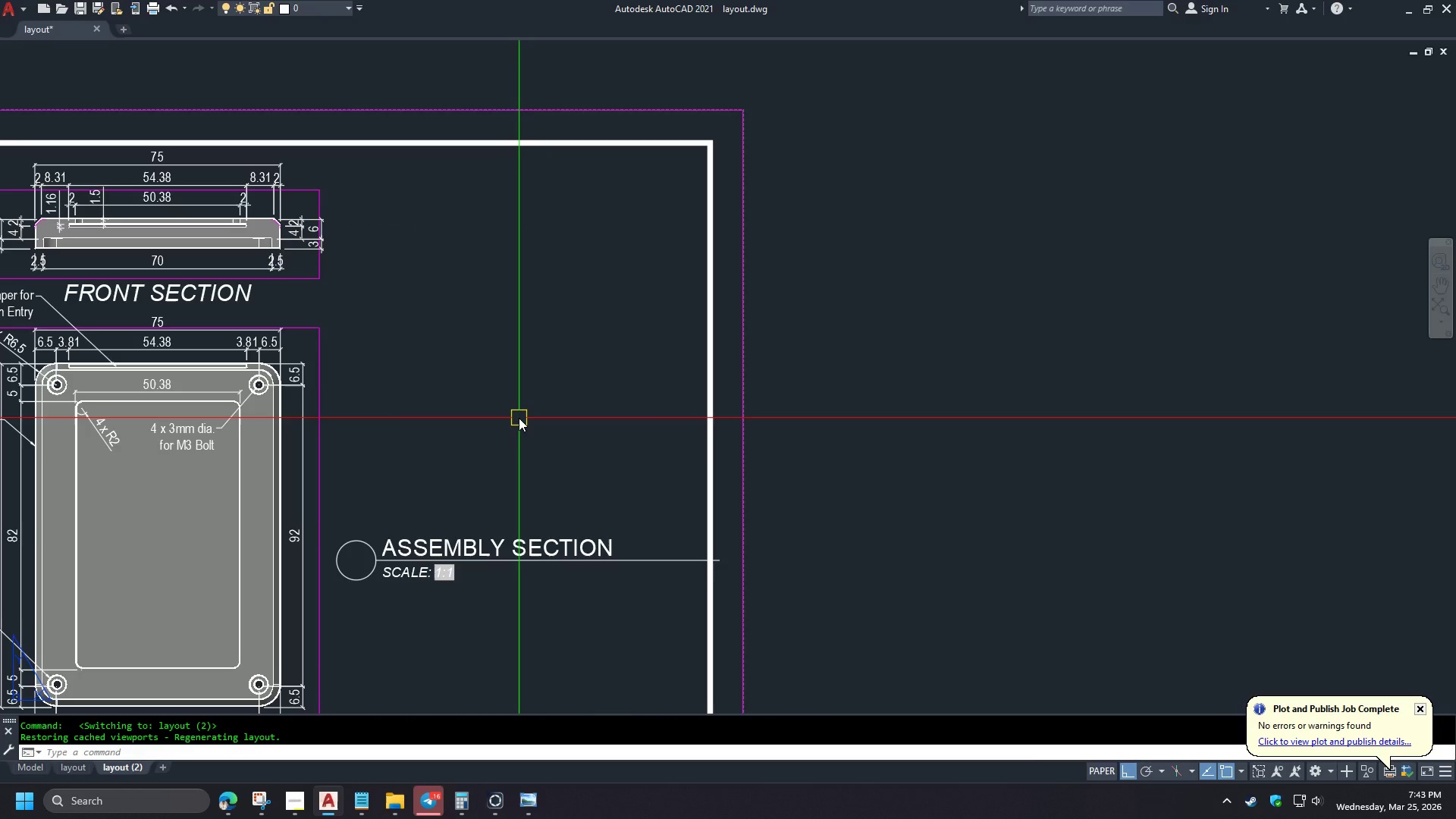 
left_click([676, 519])
 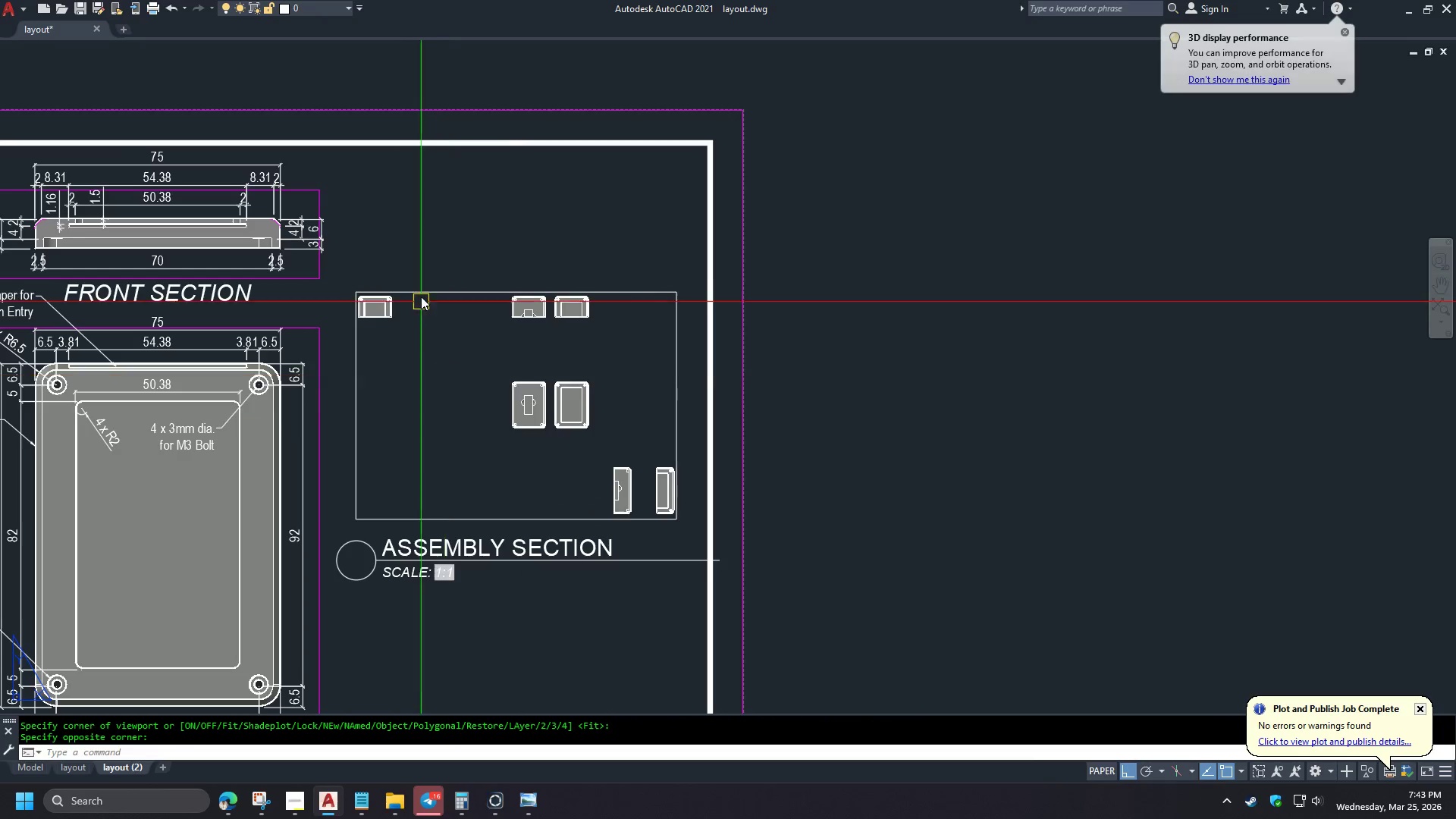 
left_click([426, 287])
 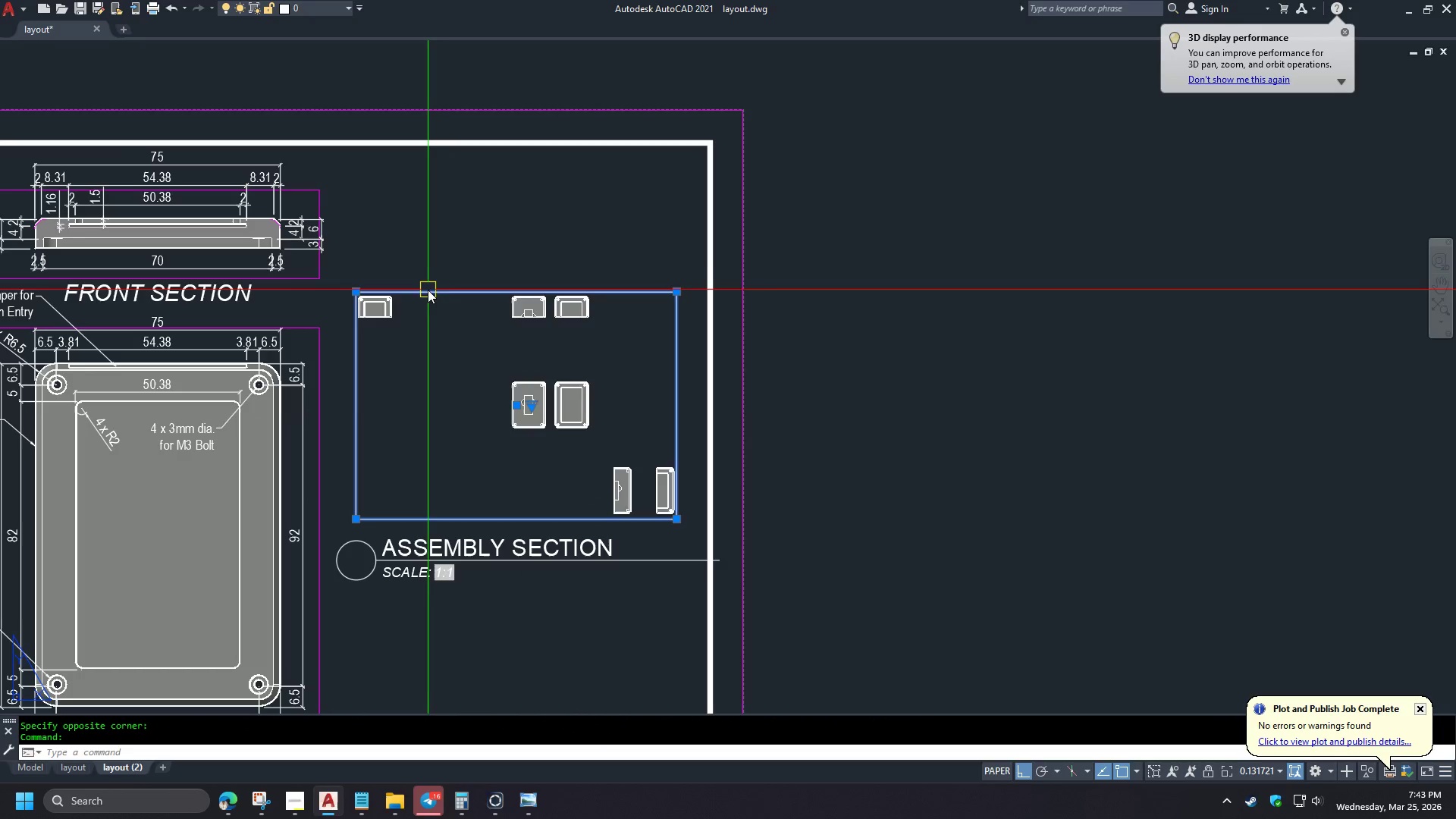 
key(E)
 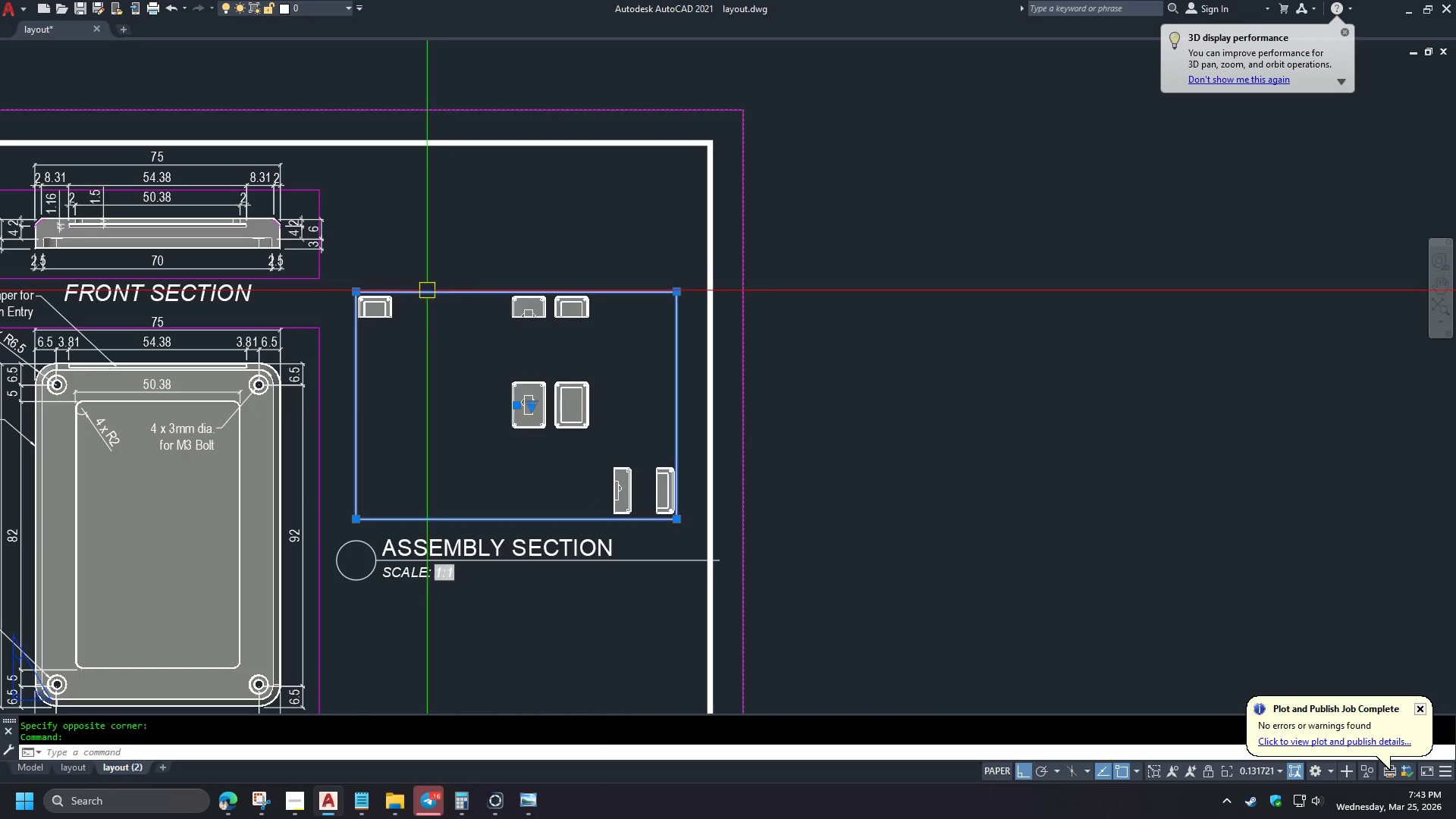 
key(Space)
 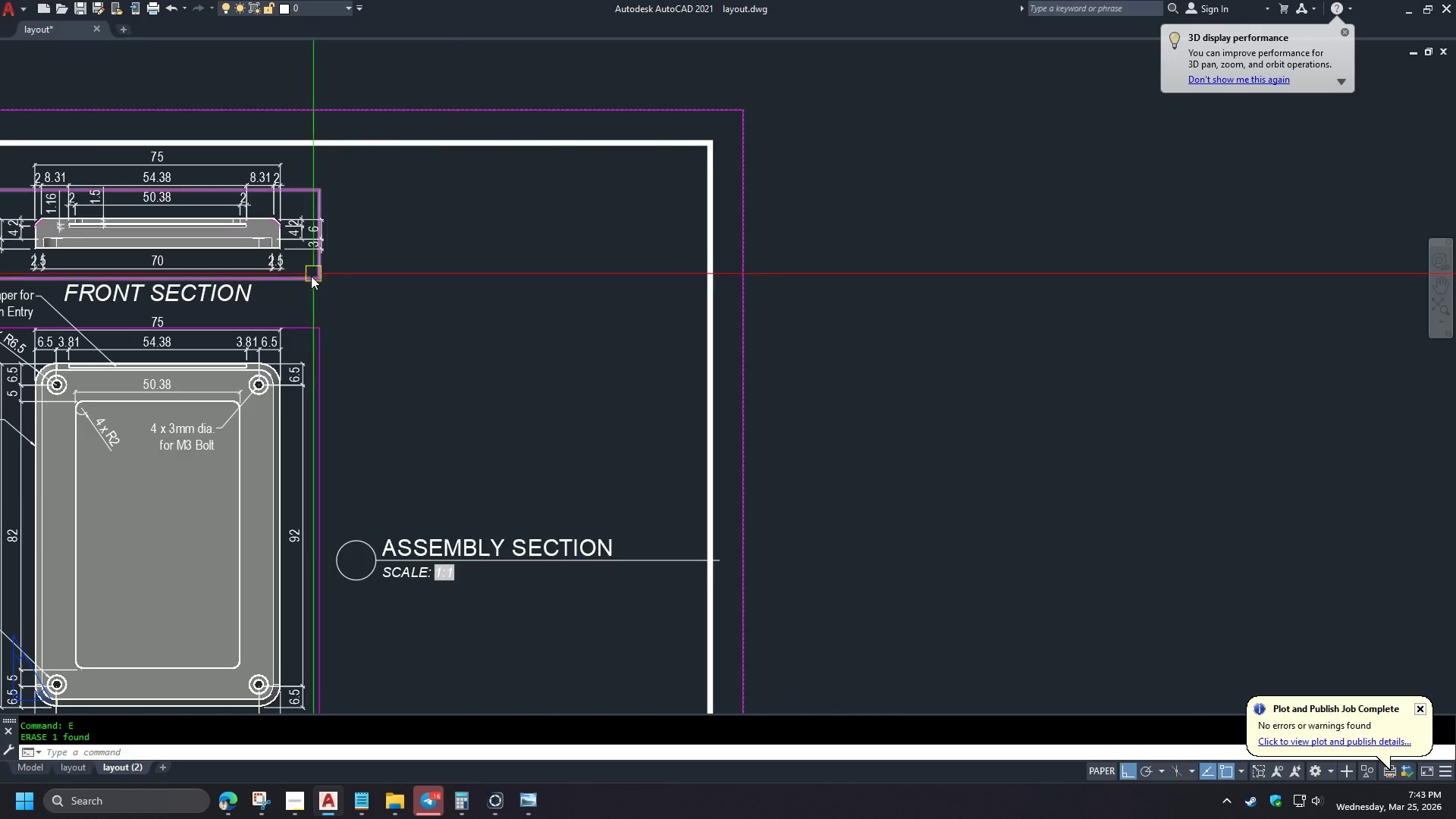 
left_click([307, 281])
 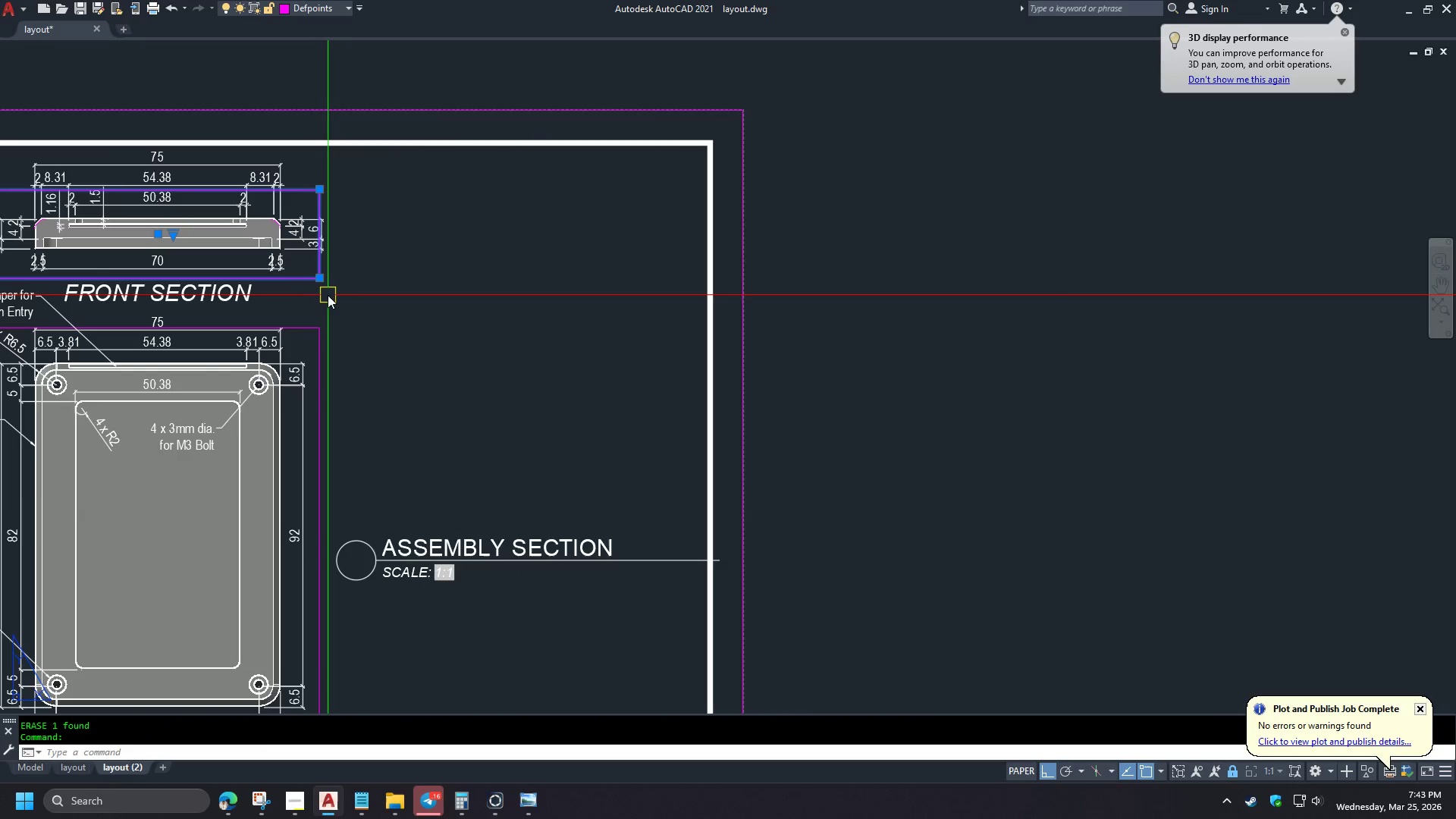 
type(CO )
key(Escape)
key(Escape)
 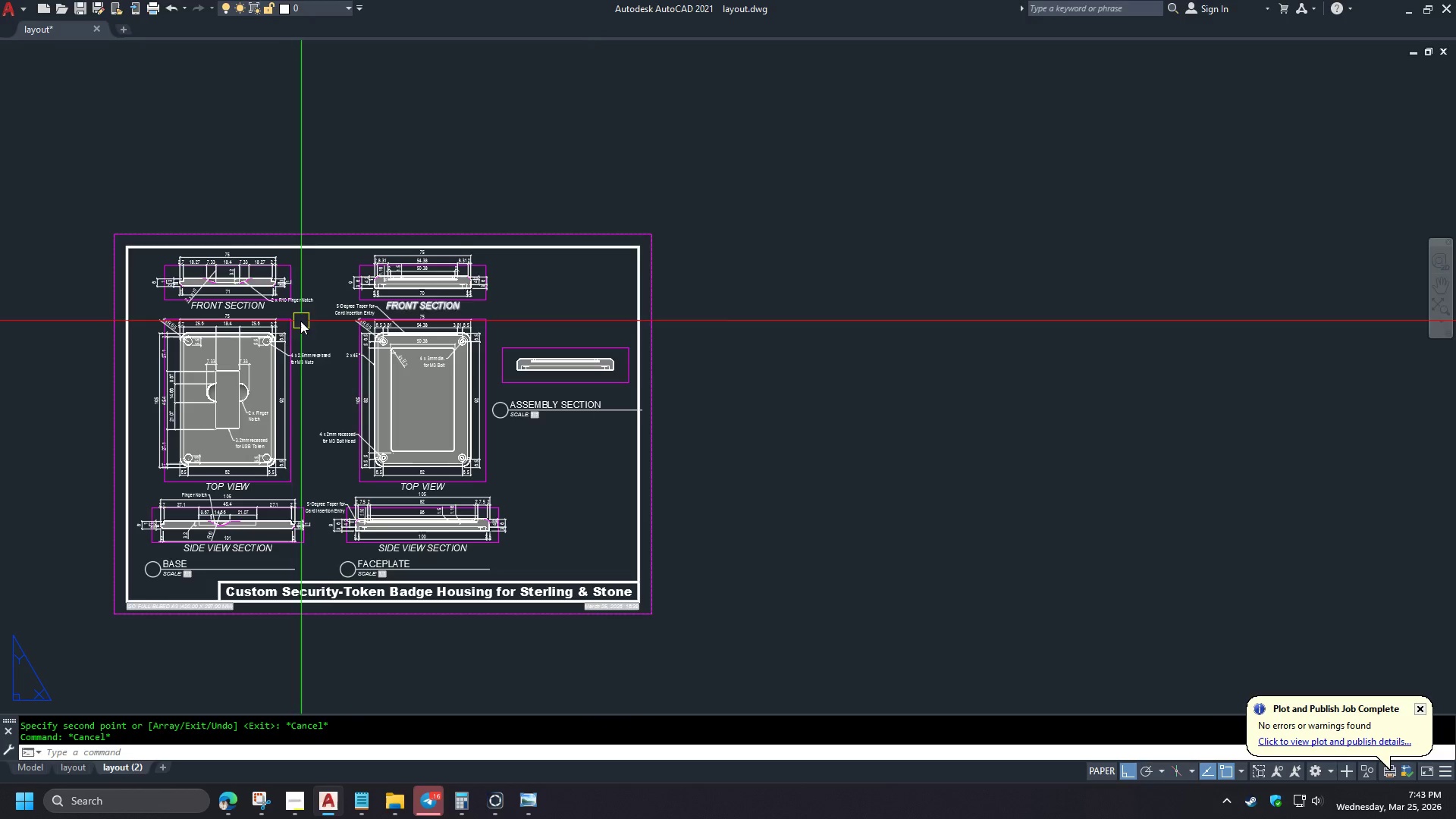 
left_click_drag(start_coordinate=[141, 267], to_coordinate=[149, 269])
 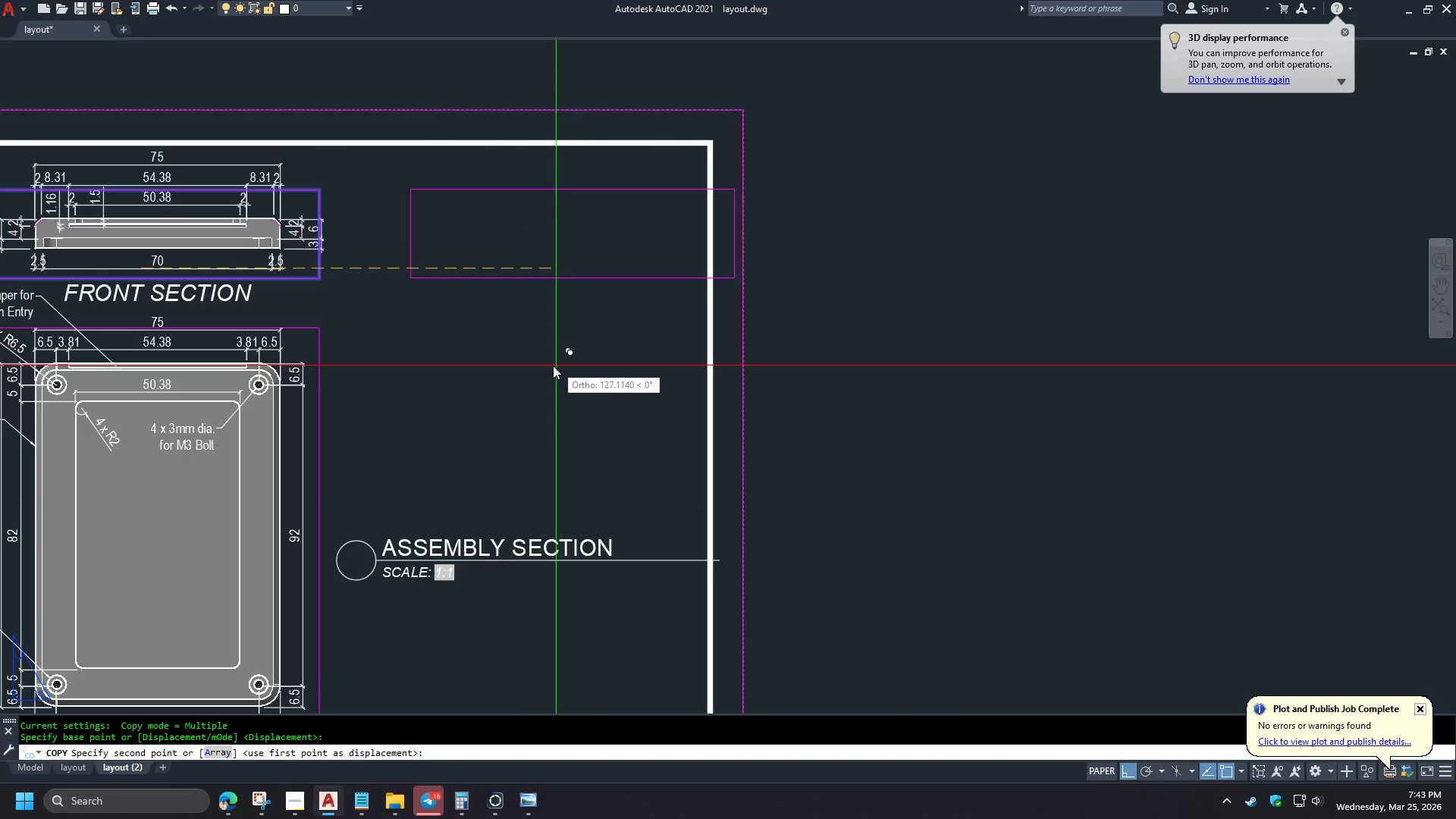 
scroll: coordinate [594, 313], scroll_direction: down, amount: 2.0
 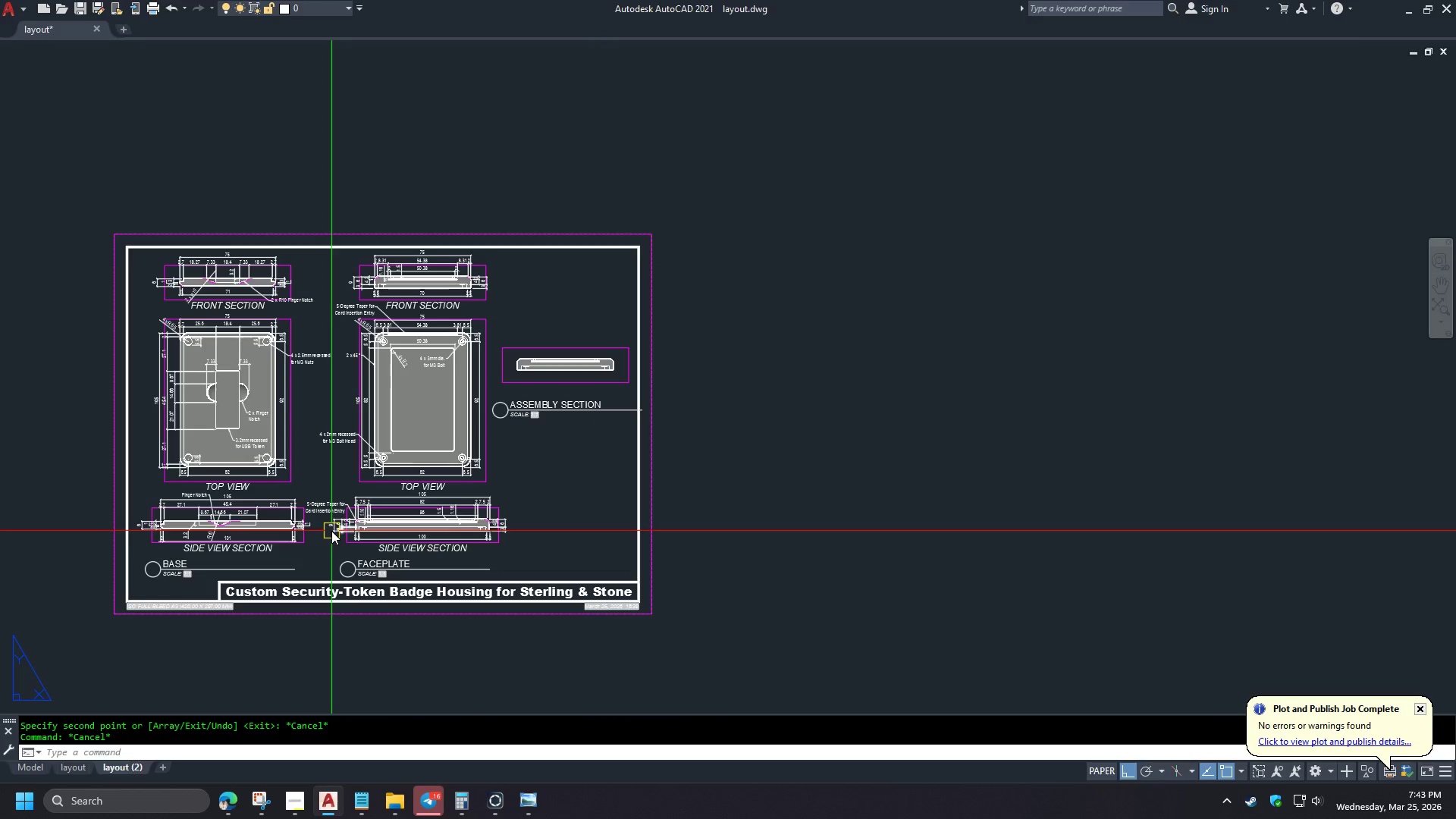 
wait(6.85)
 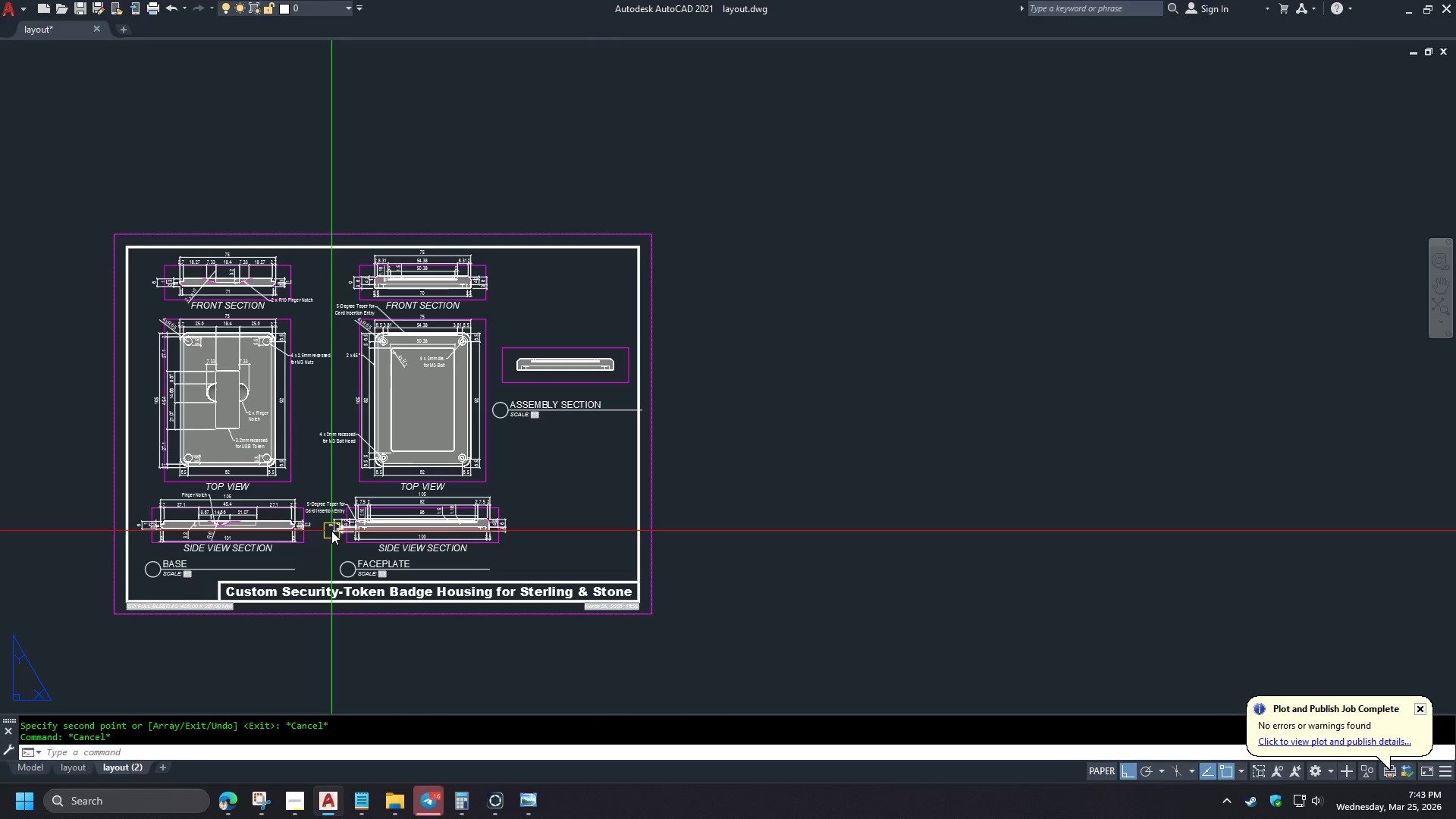 
type(PRE )
key(Escape)
 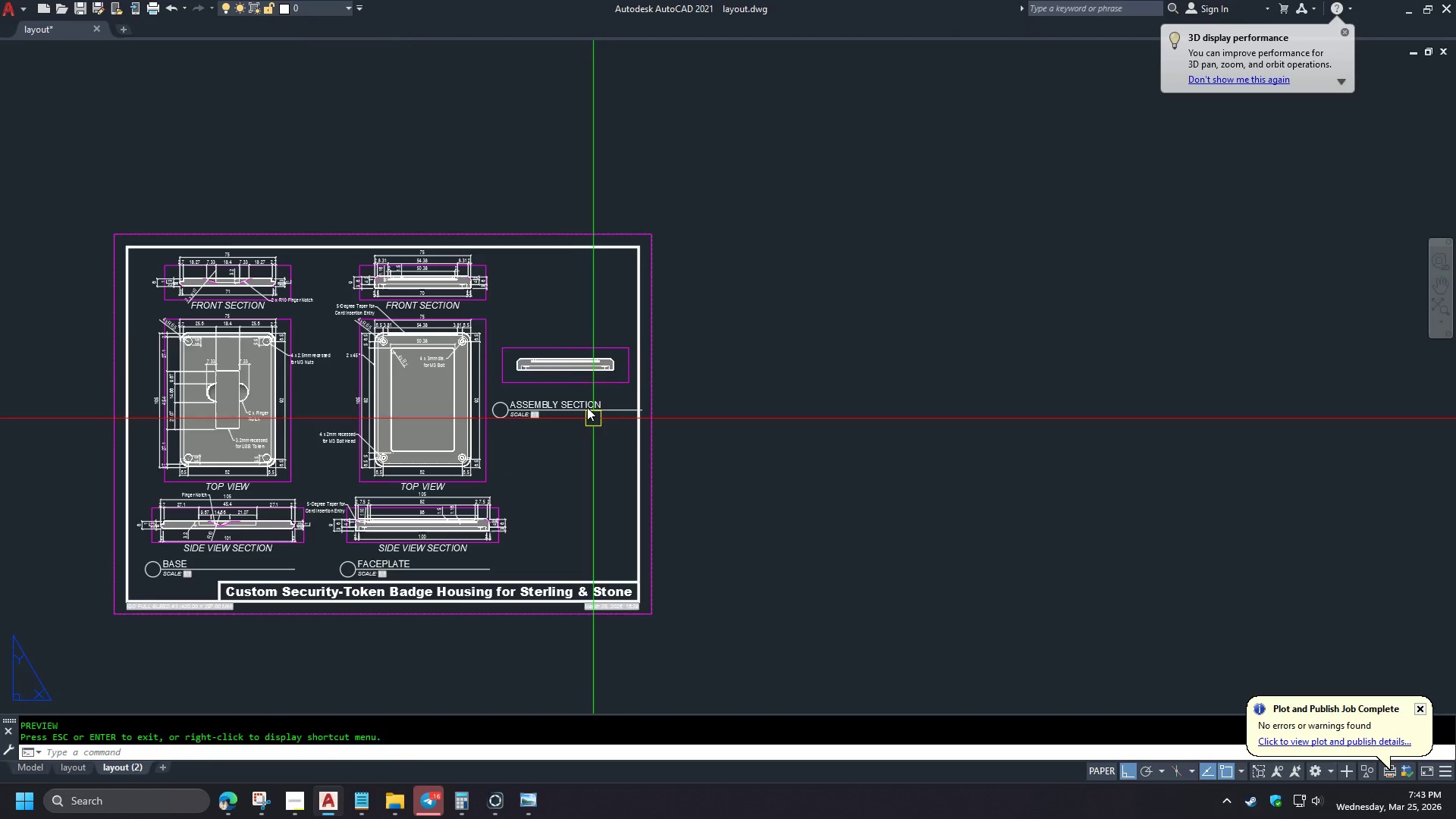 
key(S)
 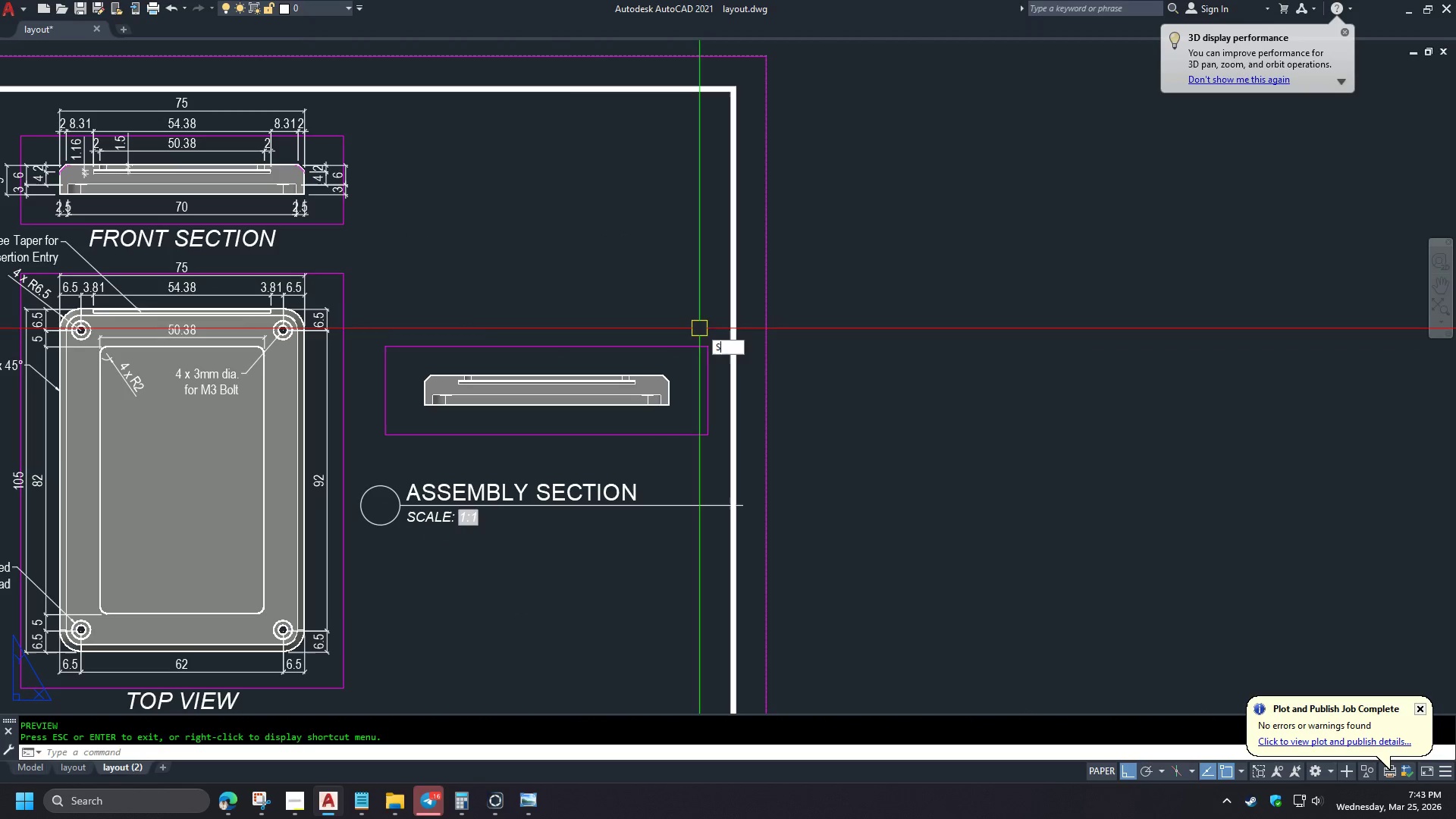 
key(Space)
 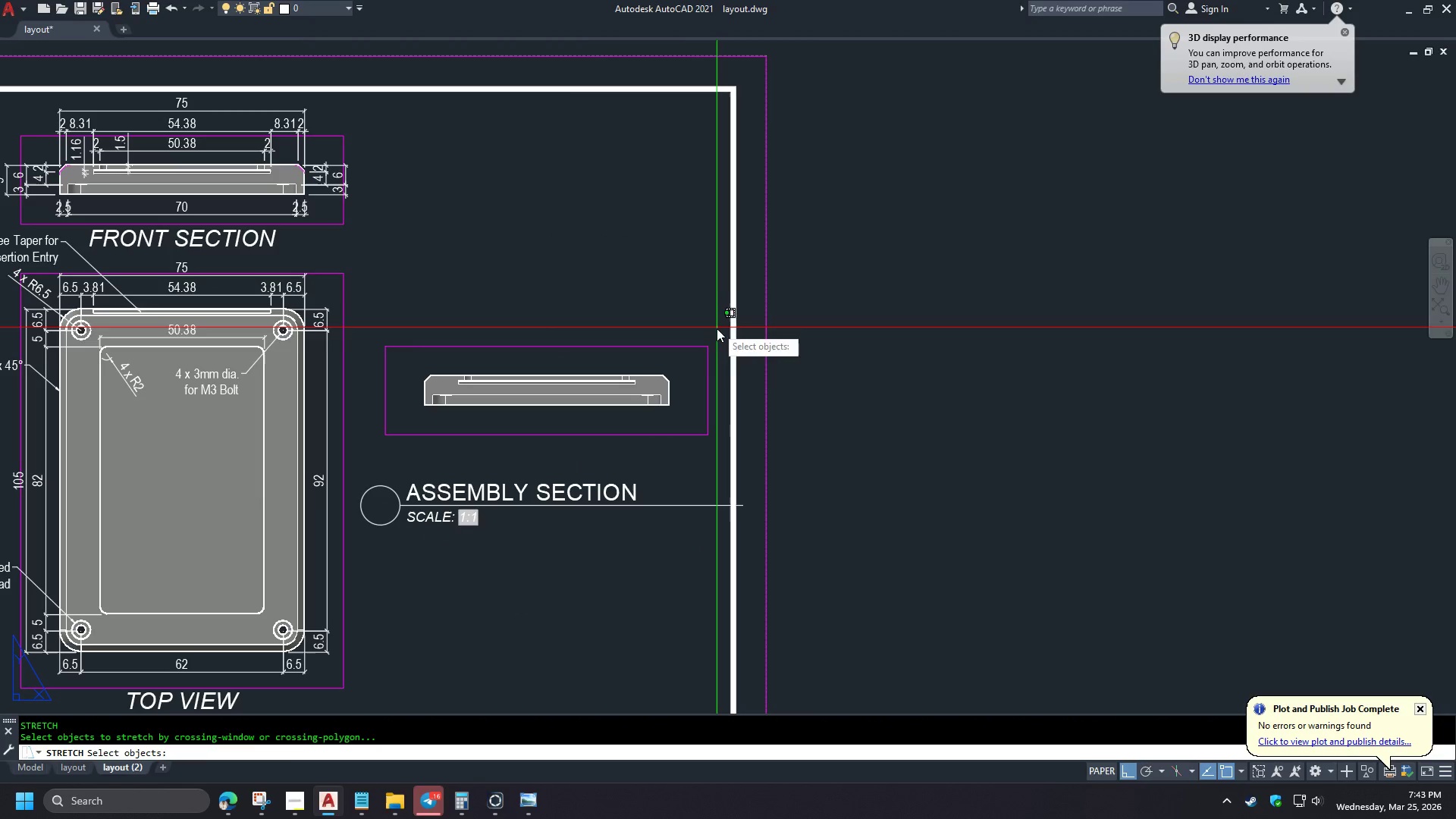 
left_click_drag(start_coordinate=[717, 327], to_coordinate=[716, 332])
 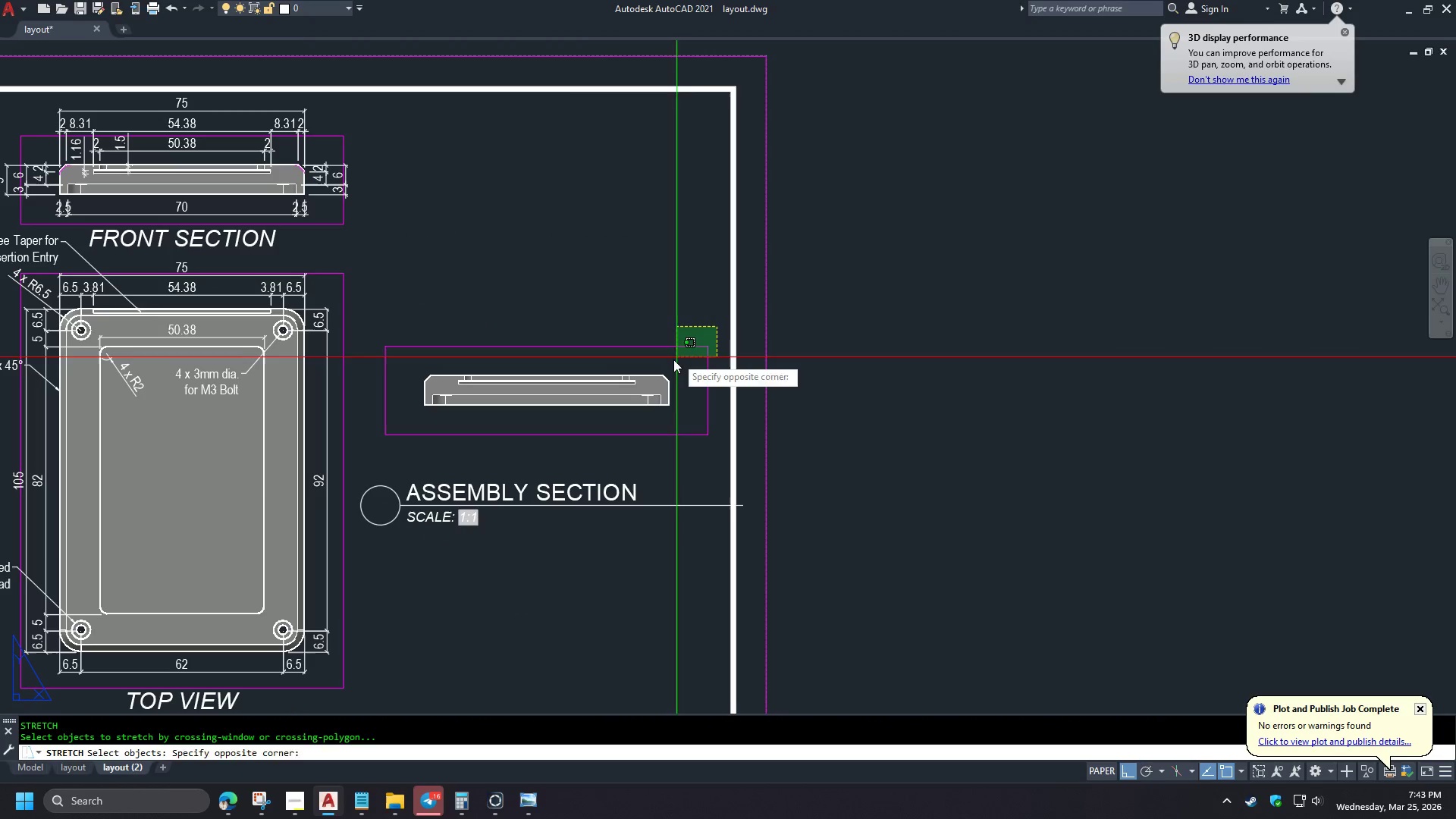 
double_click([673, 360])
 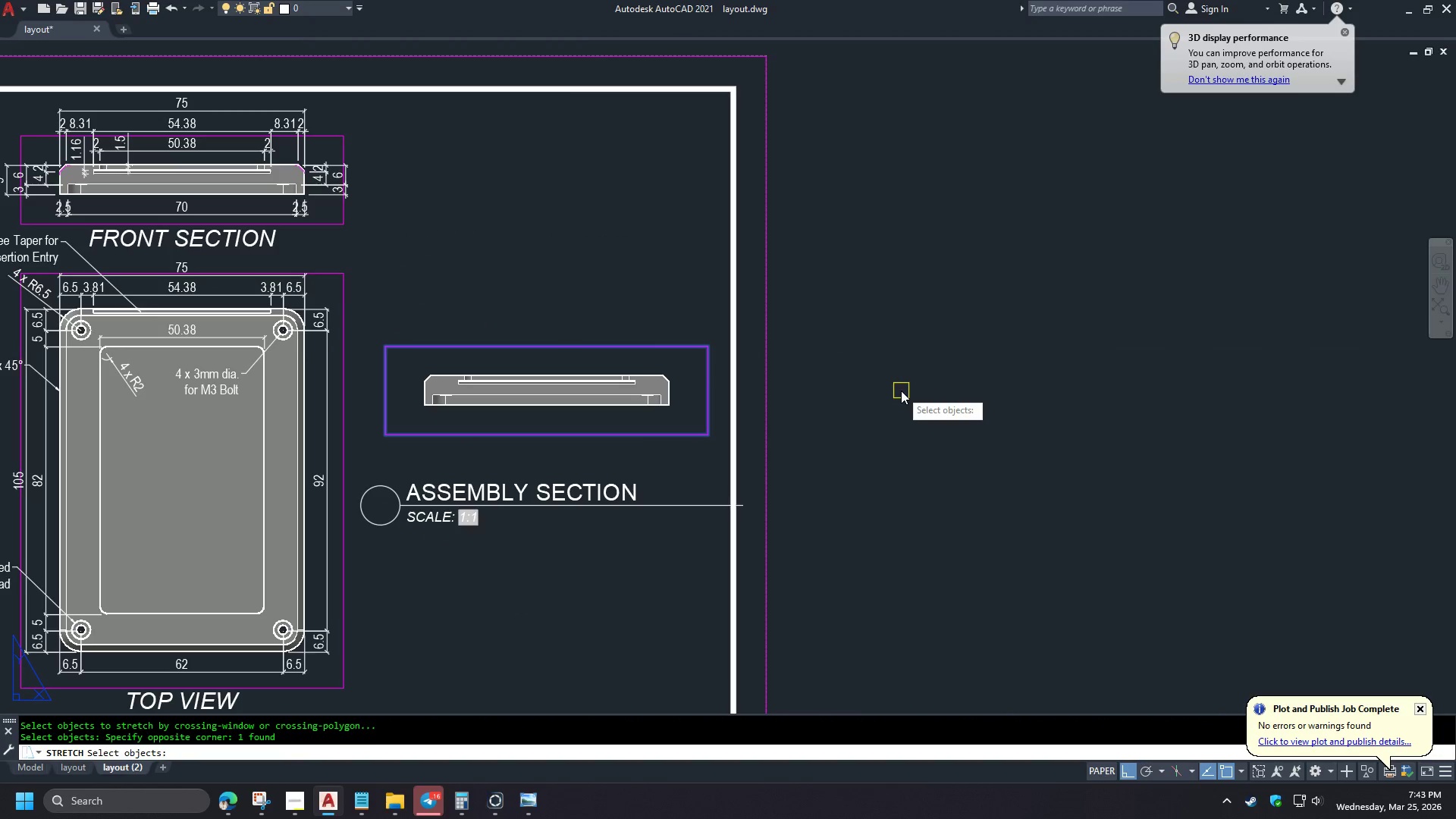 
key(Space)
 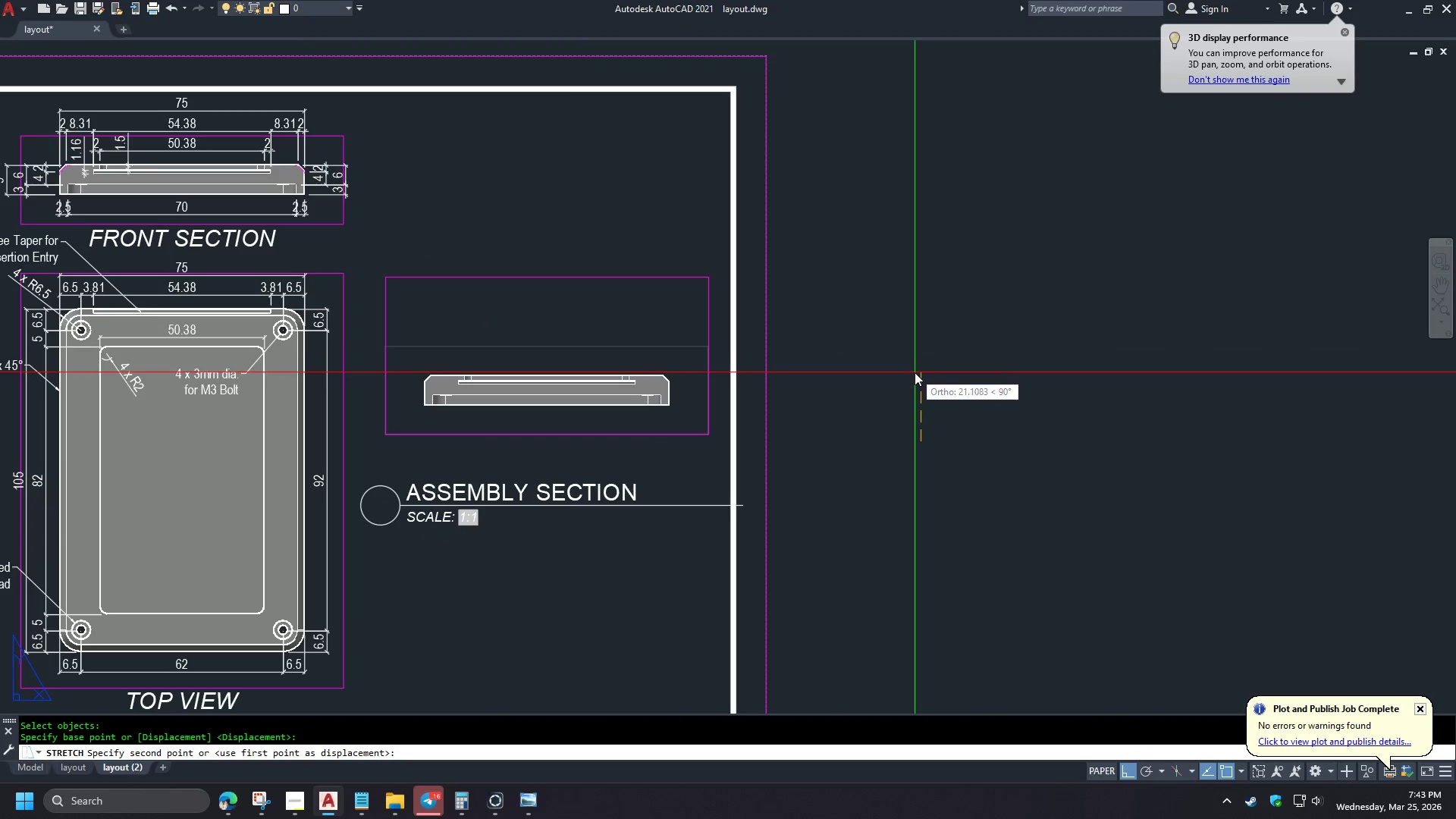 
scroll: coordinate [576, 347], scroll_direction: up, amount: 2.0
 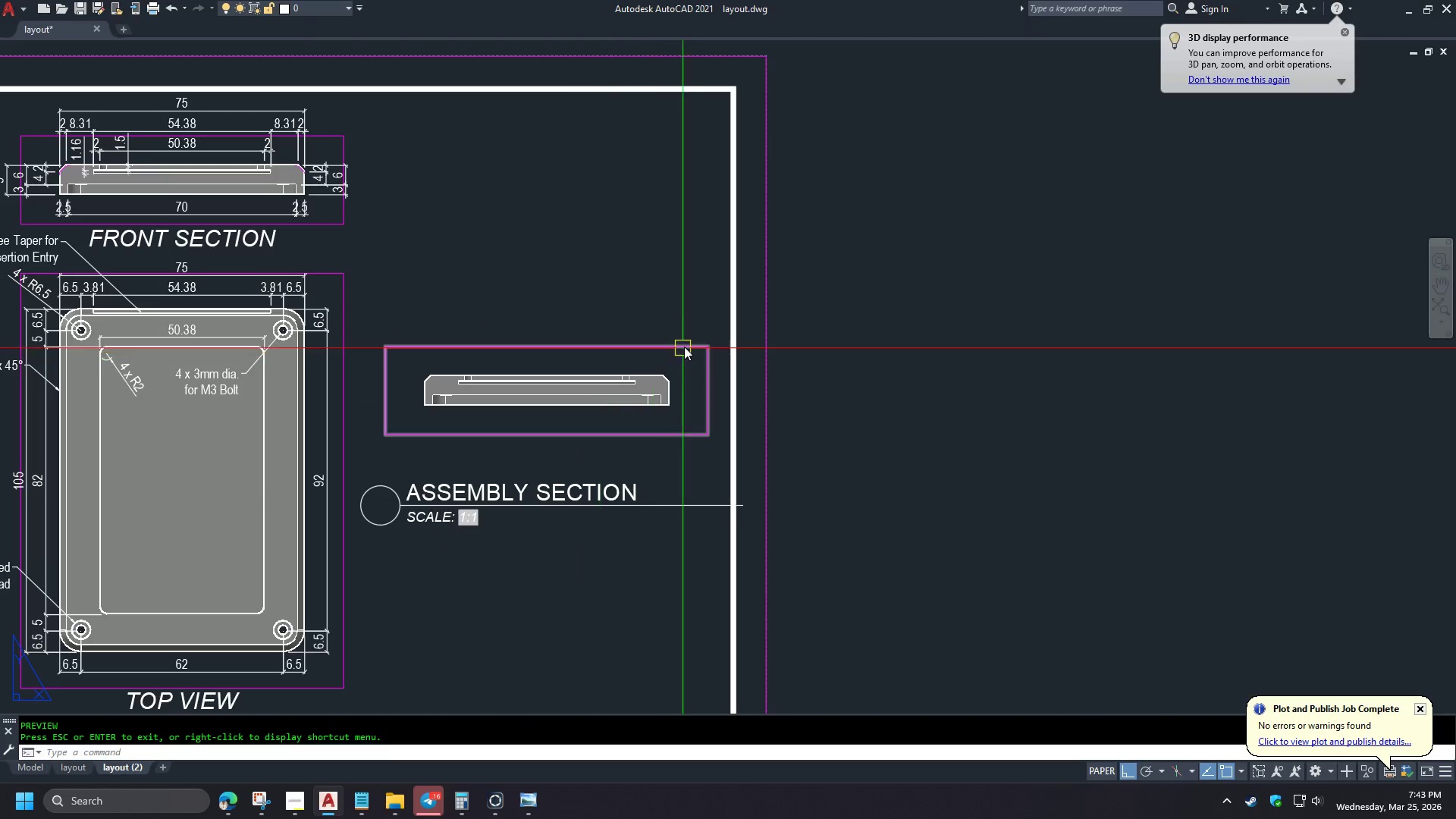 
left_click([915, 372])
 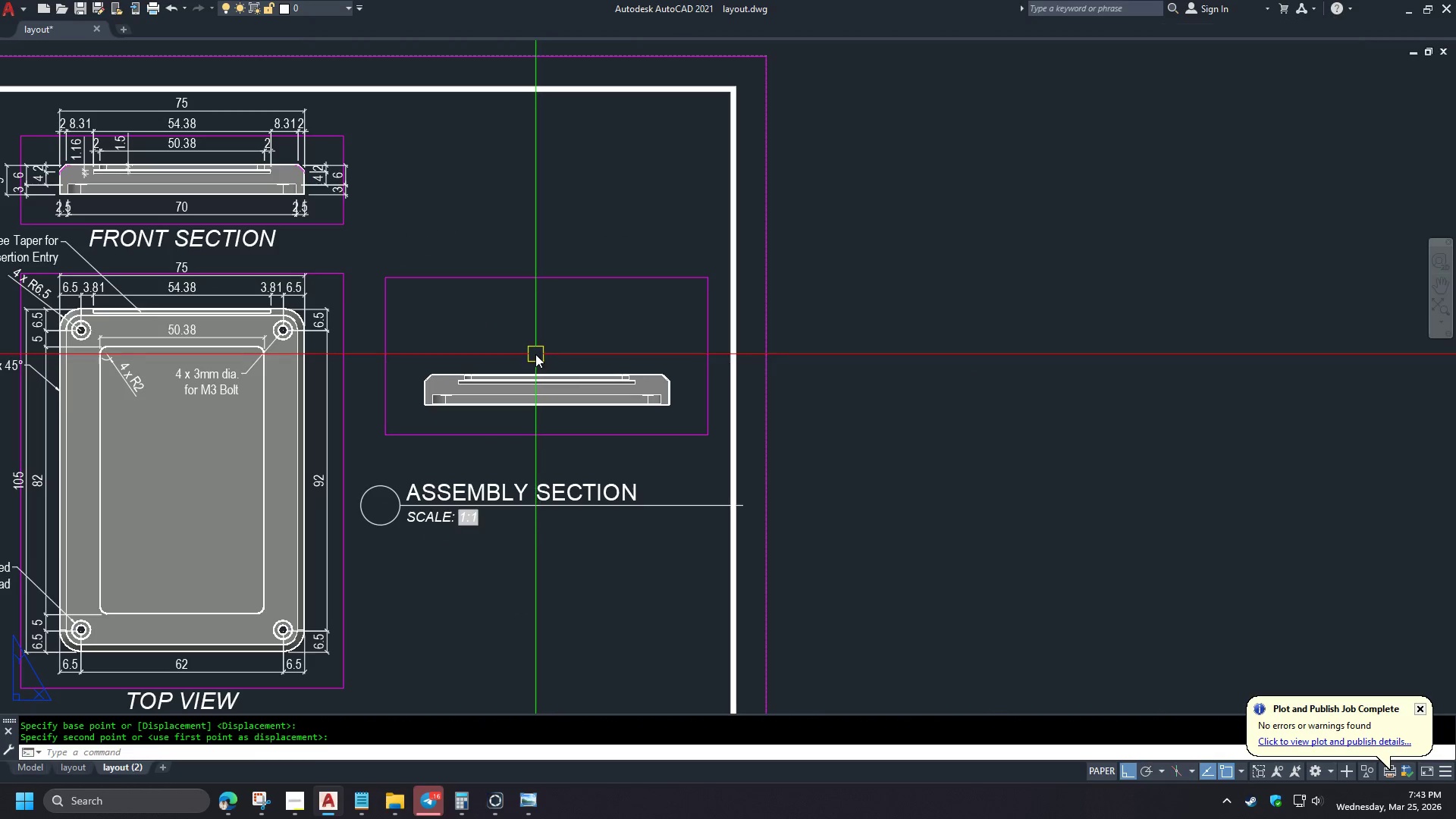 
double_click([535, 354])
 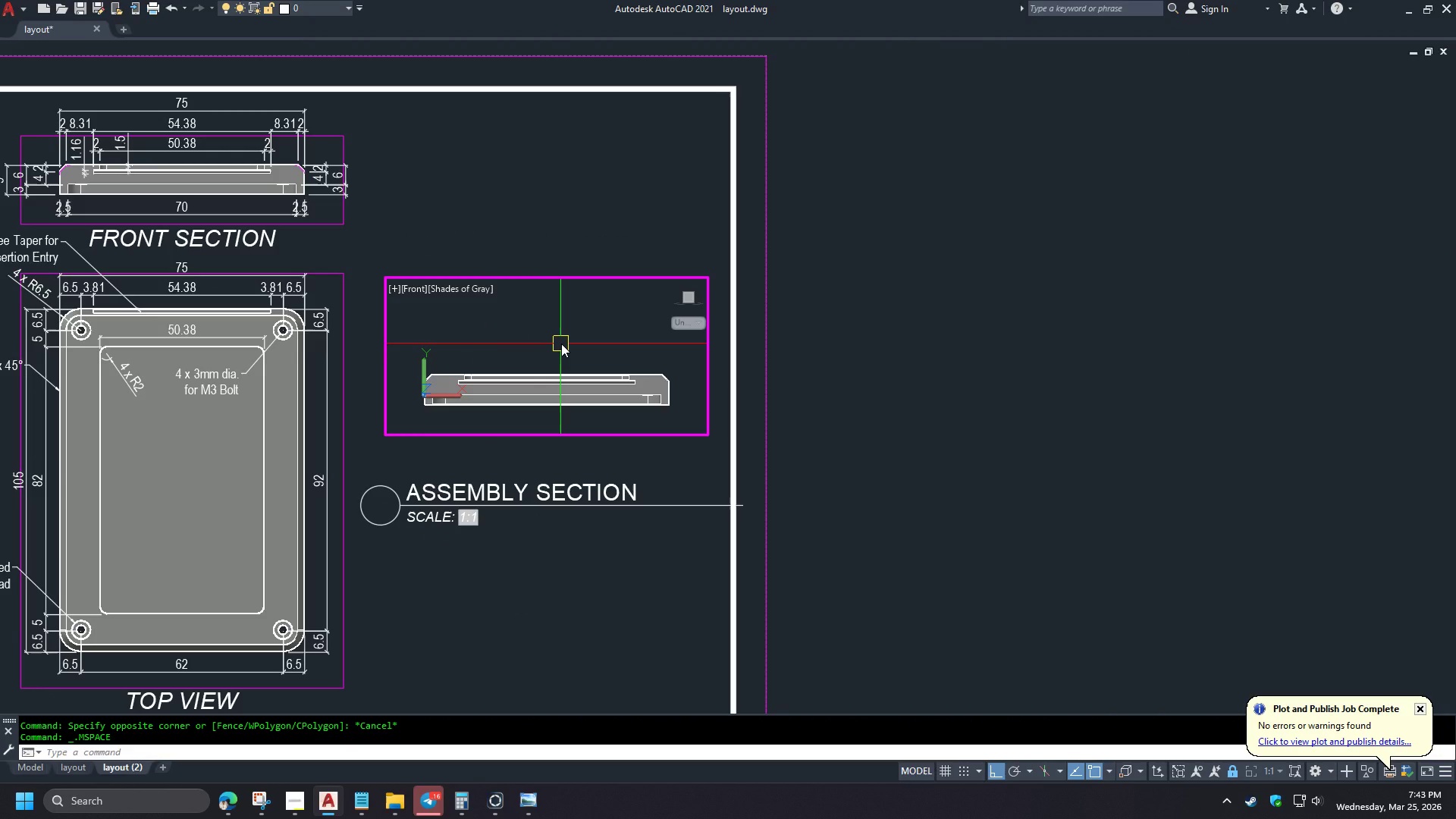 
left_click([1230, 780])
 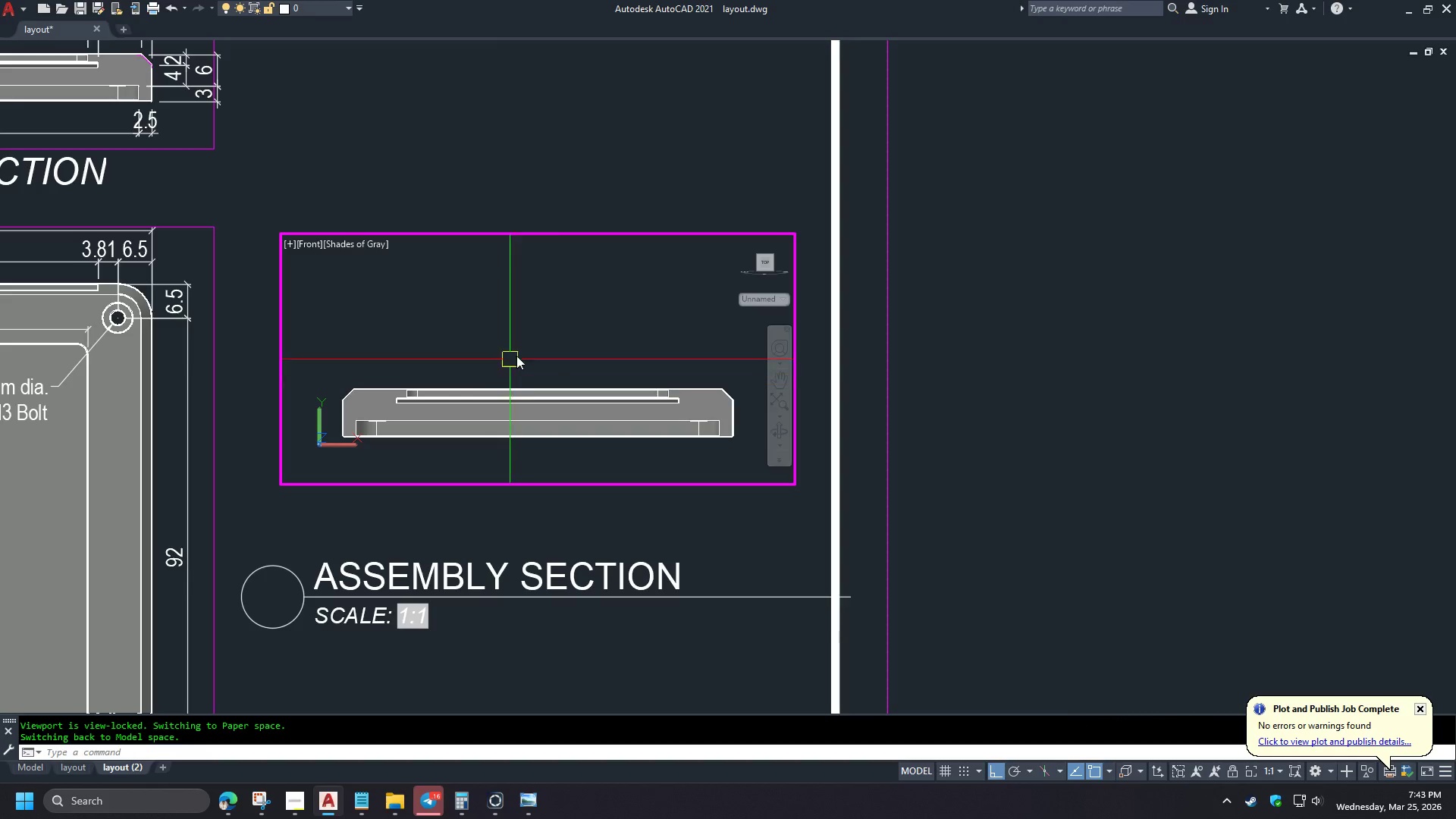 
scroll: coordinate [561, 344], scroll_direction: up, amount: 1.0
 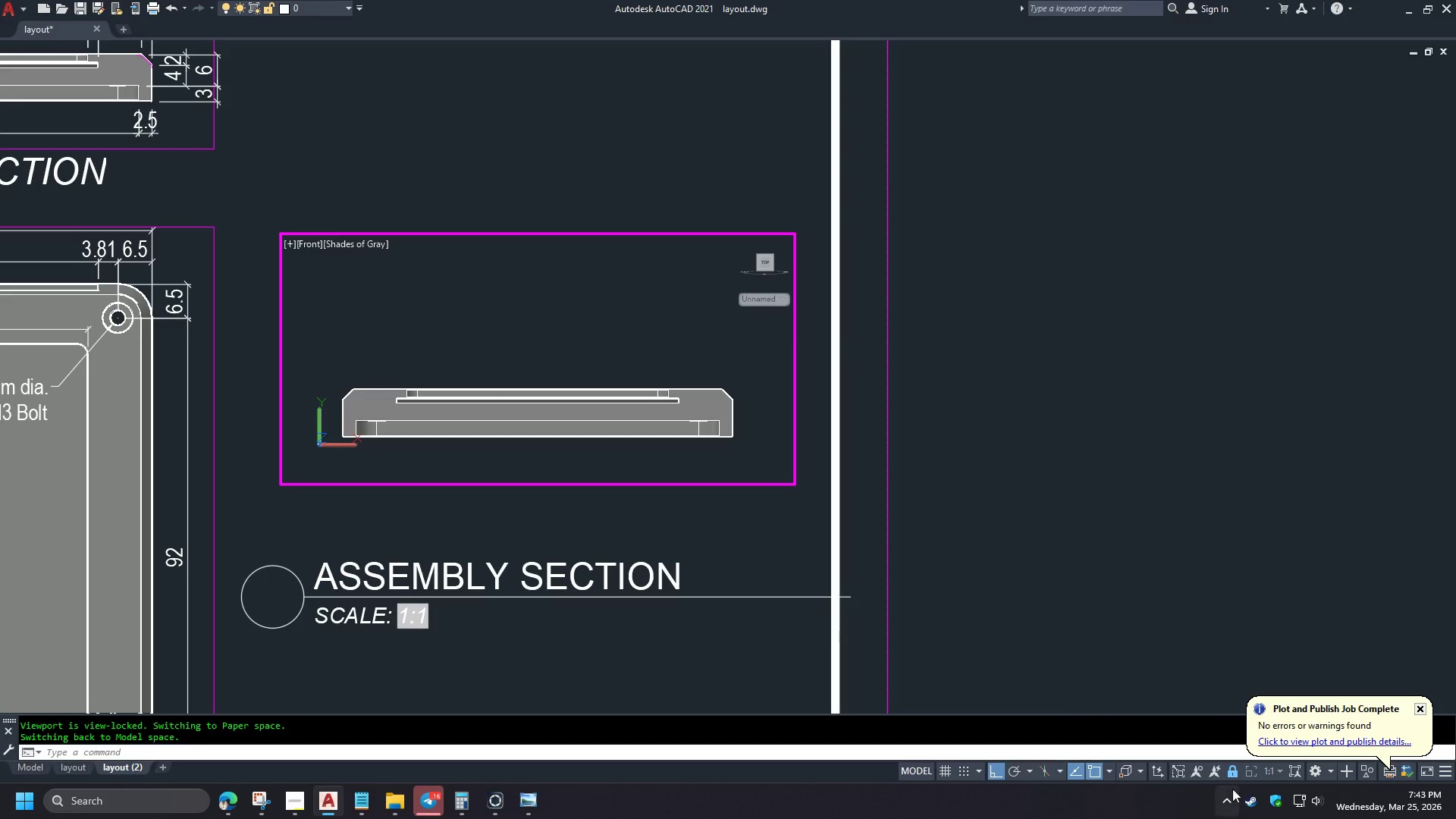 
key(Z)
 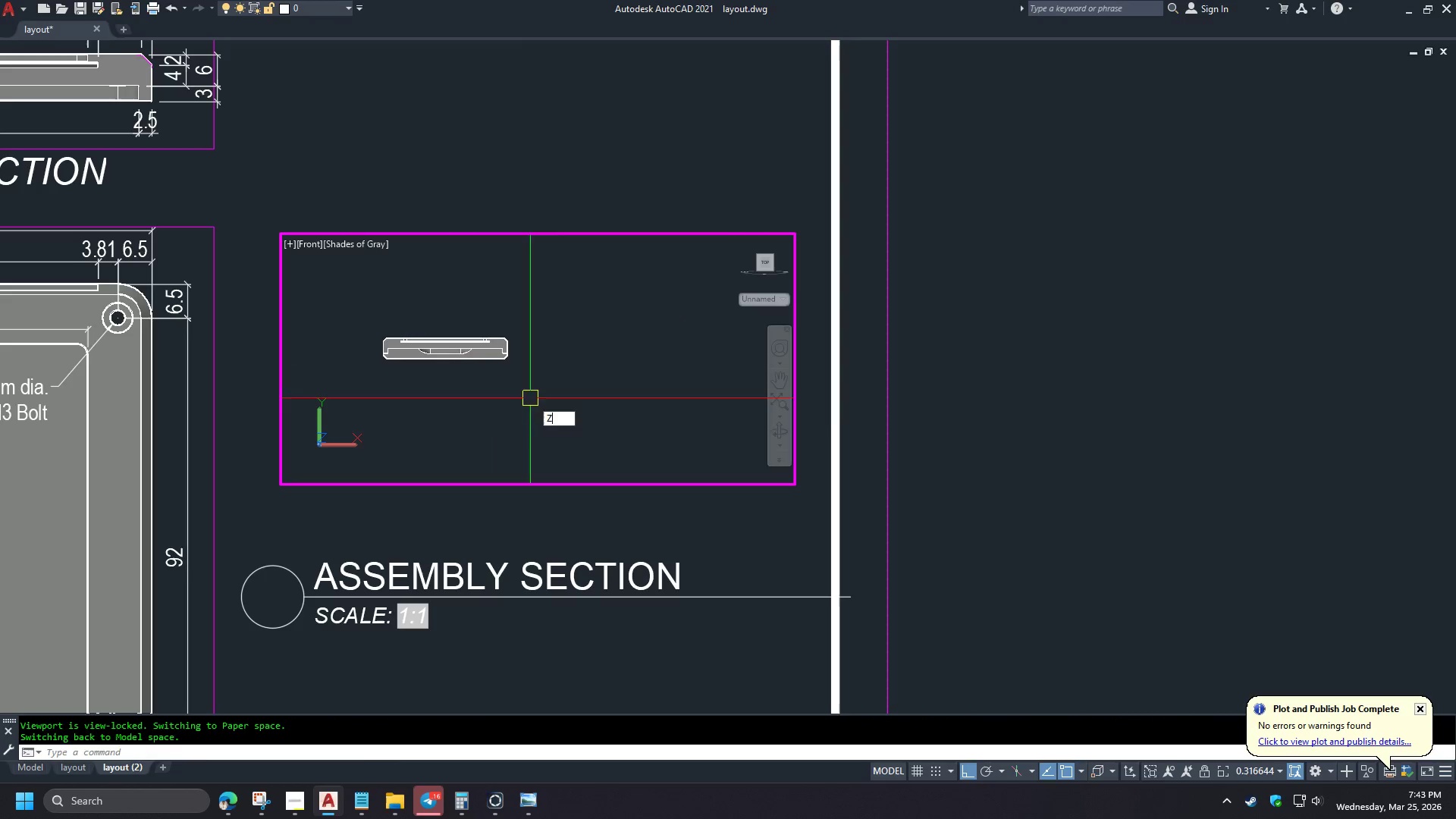 
key(Space)
 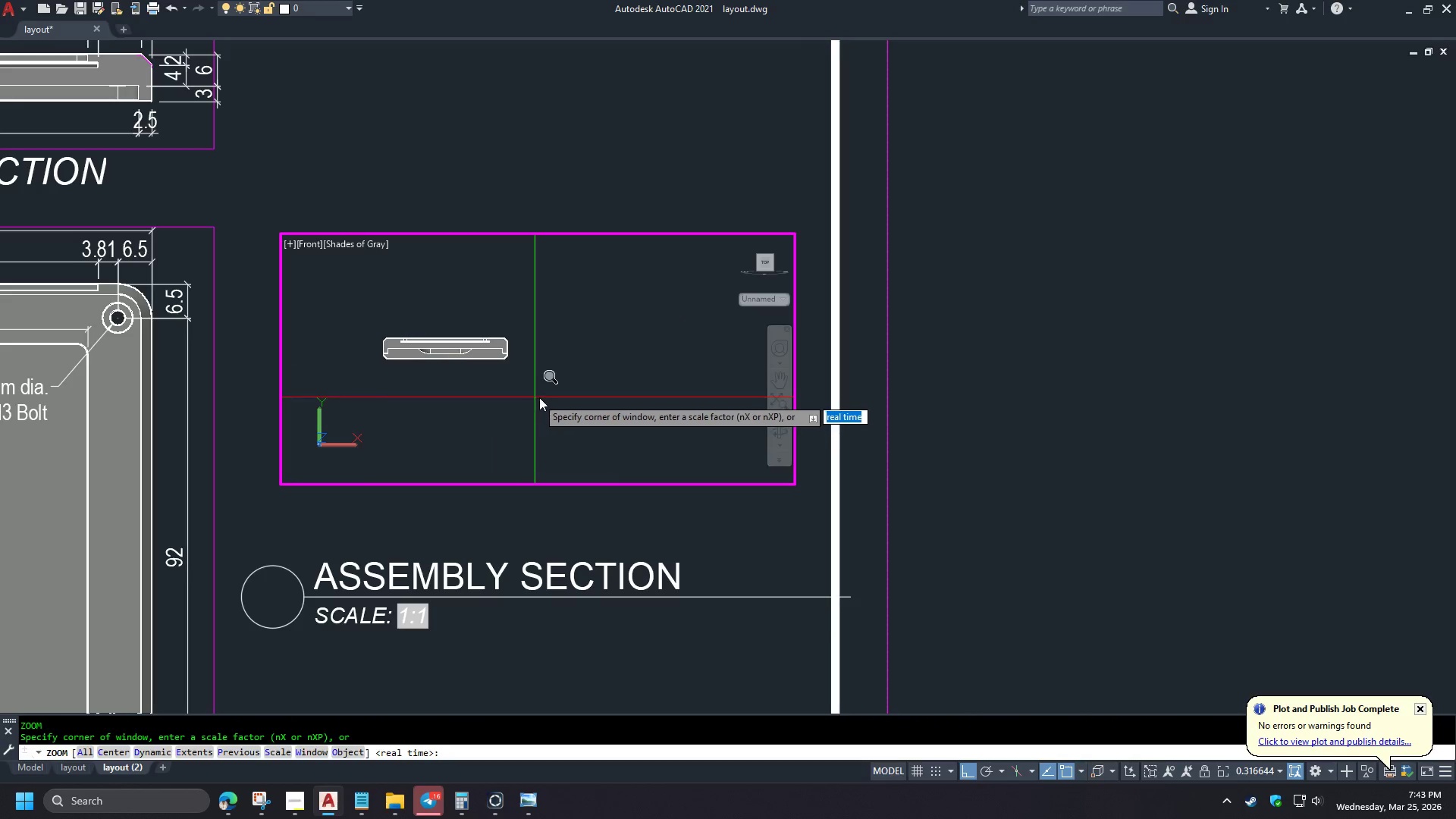 
scroll: coordinate [576, 323], scroll_direction: down, amount: 4.0
 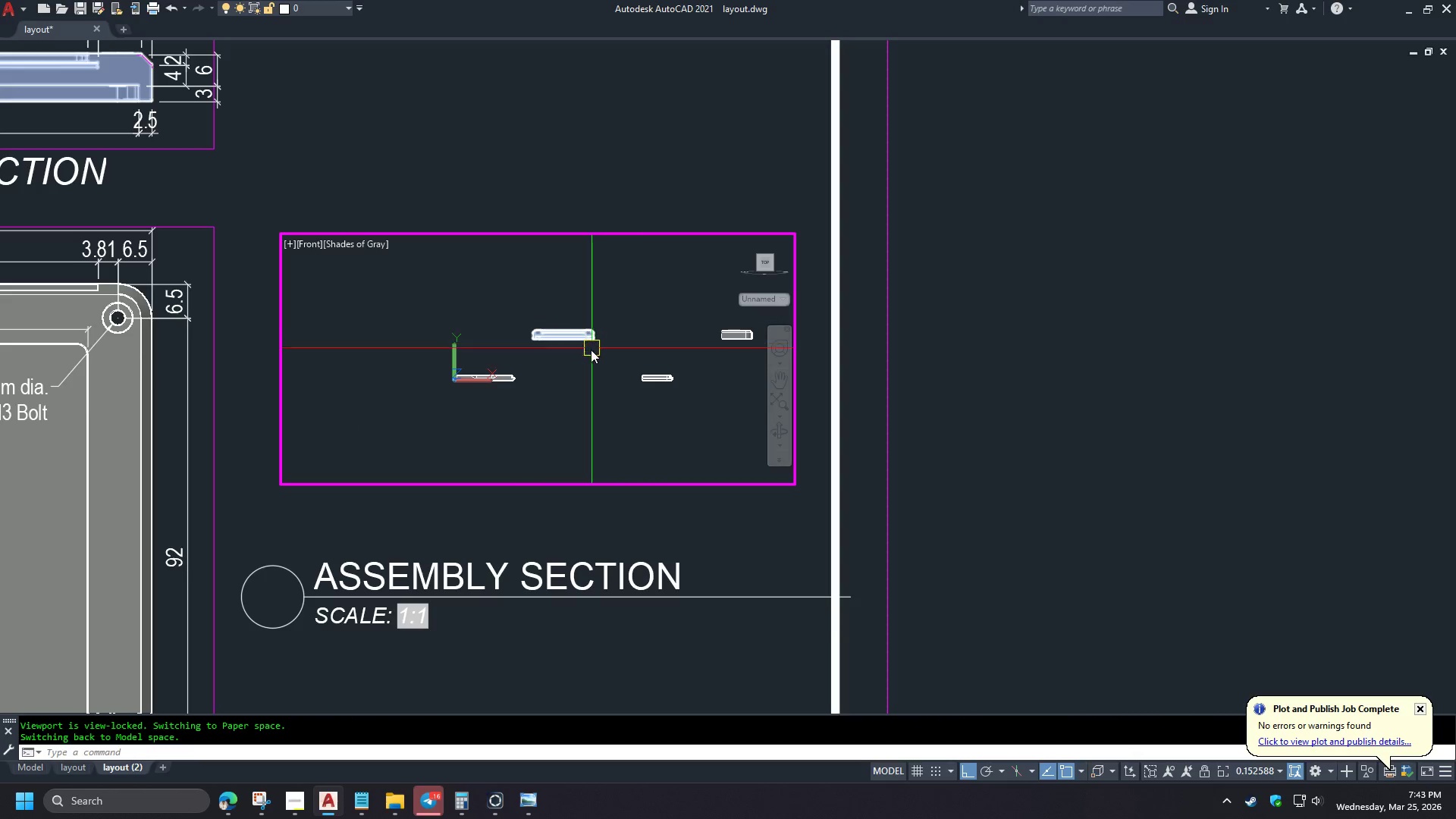 
key(O)
 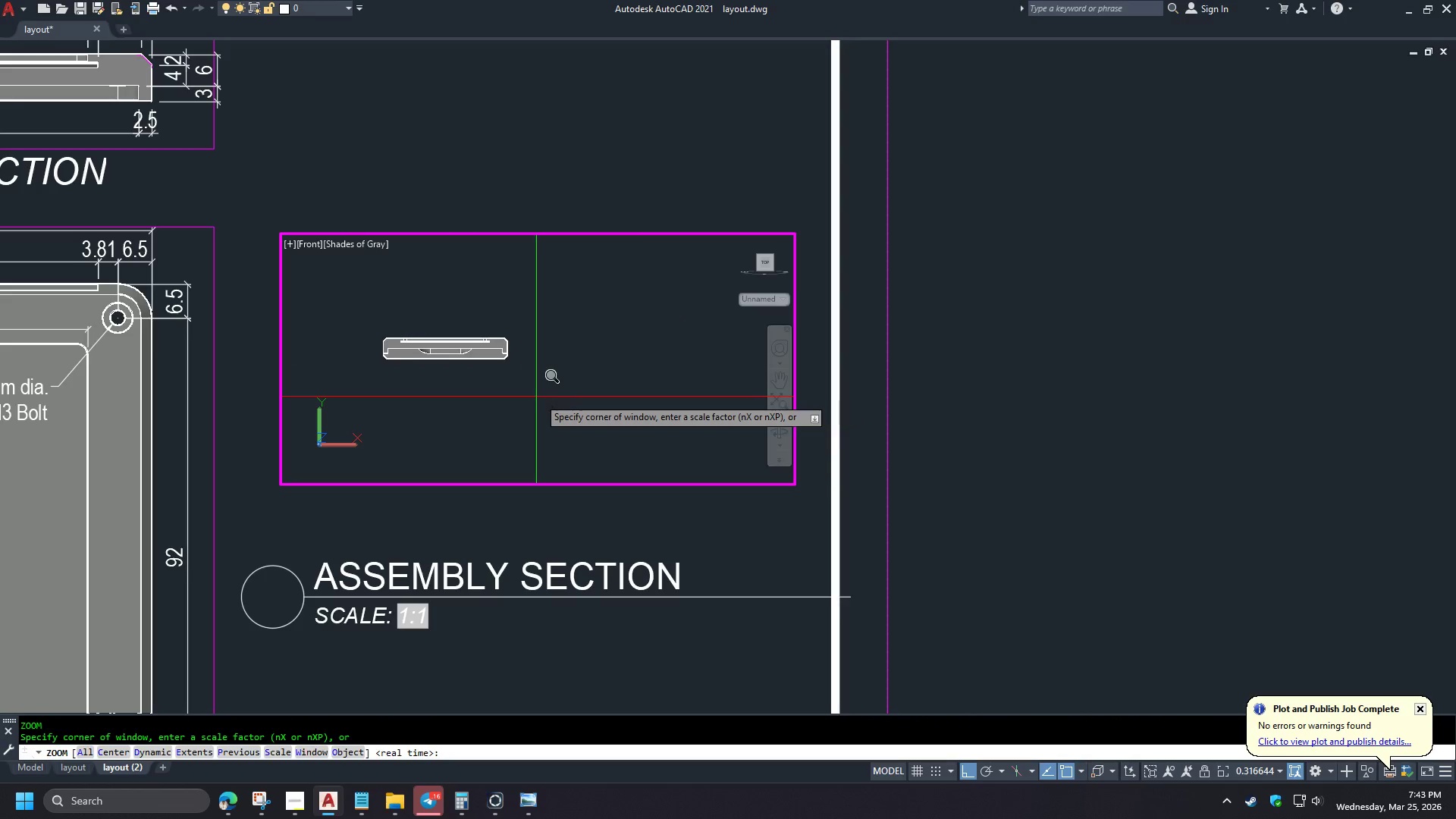 
key(Space)
 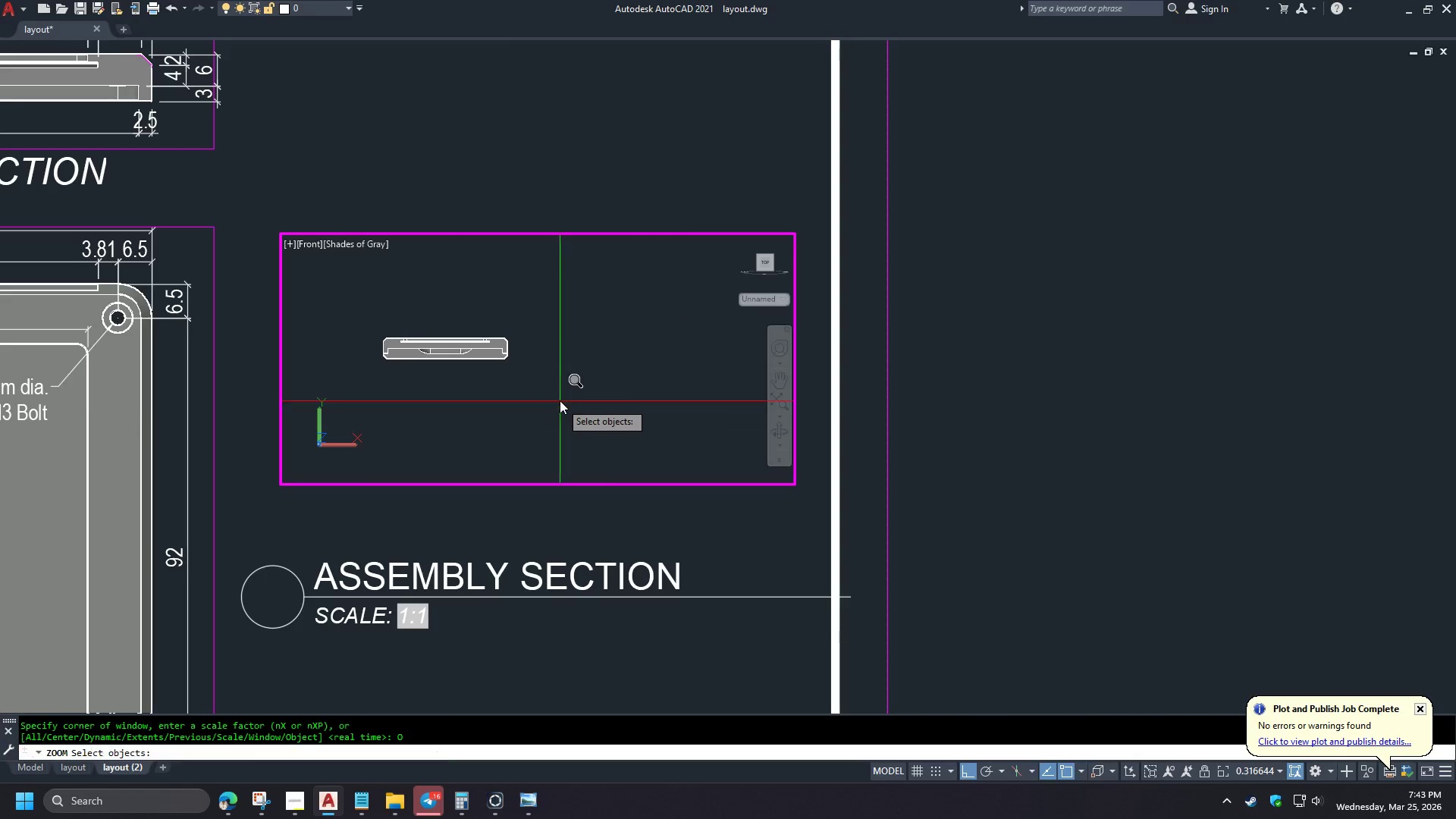 
left_click_drag(start_coordinate=[560, 402], to_coordinate=[554, 397])
 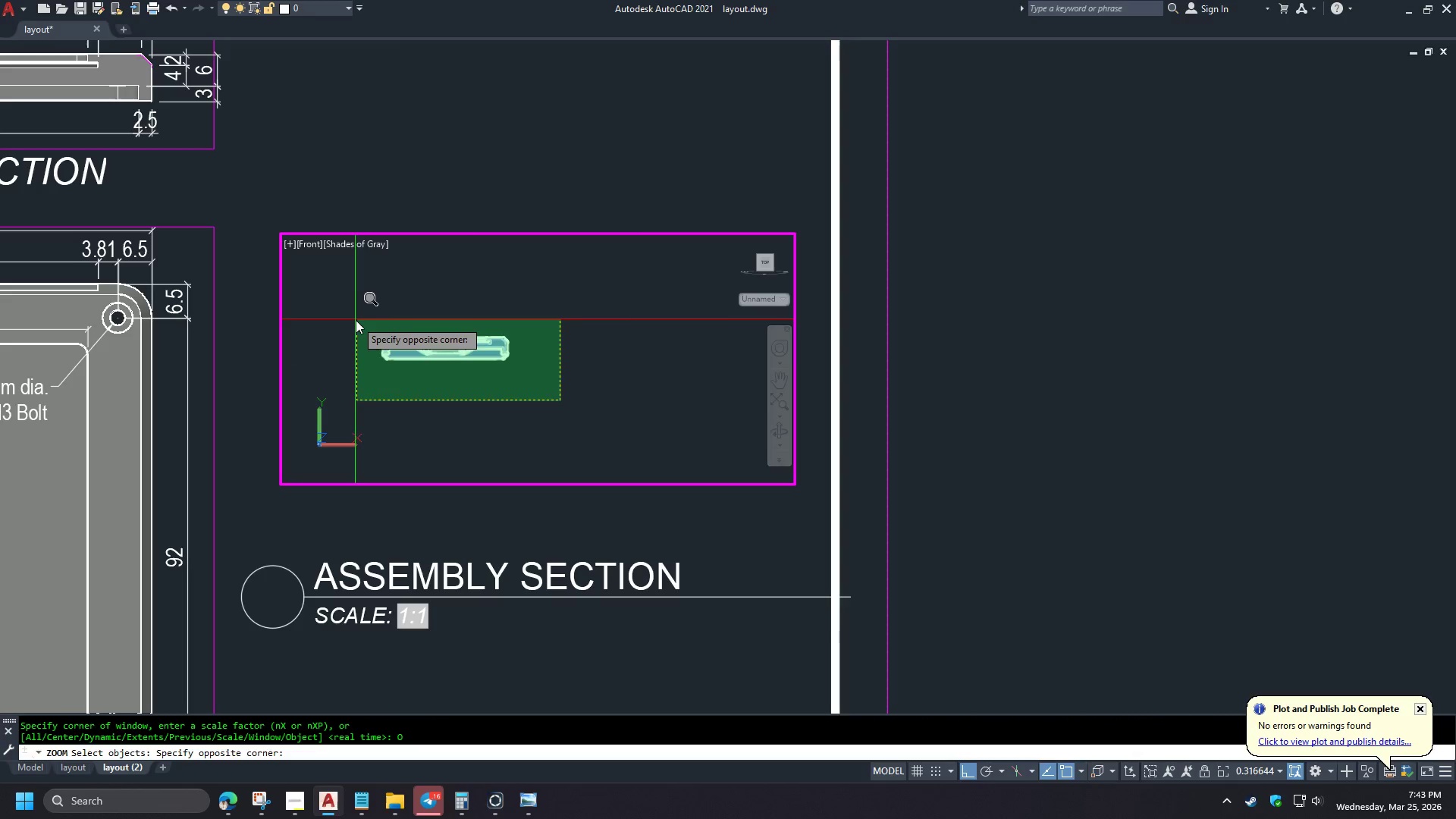 
double_click([355, 320])
 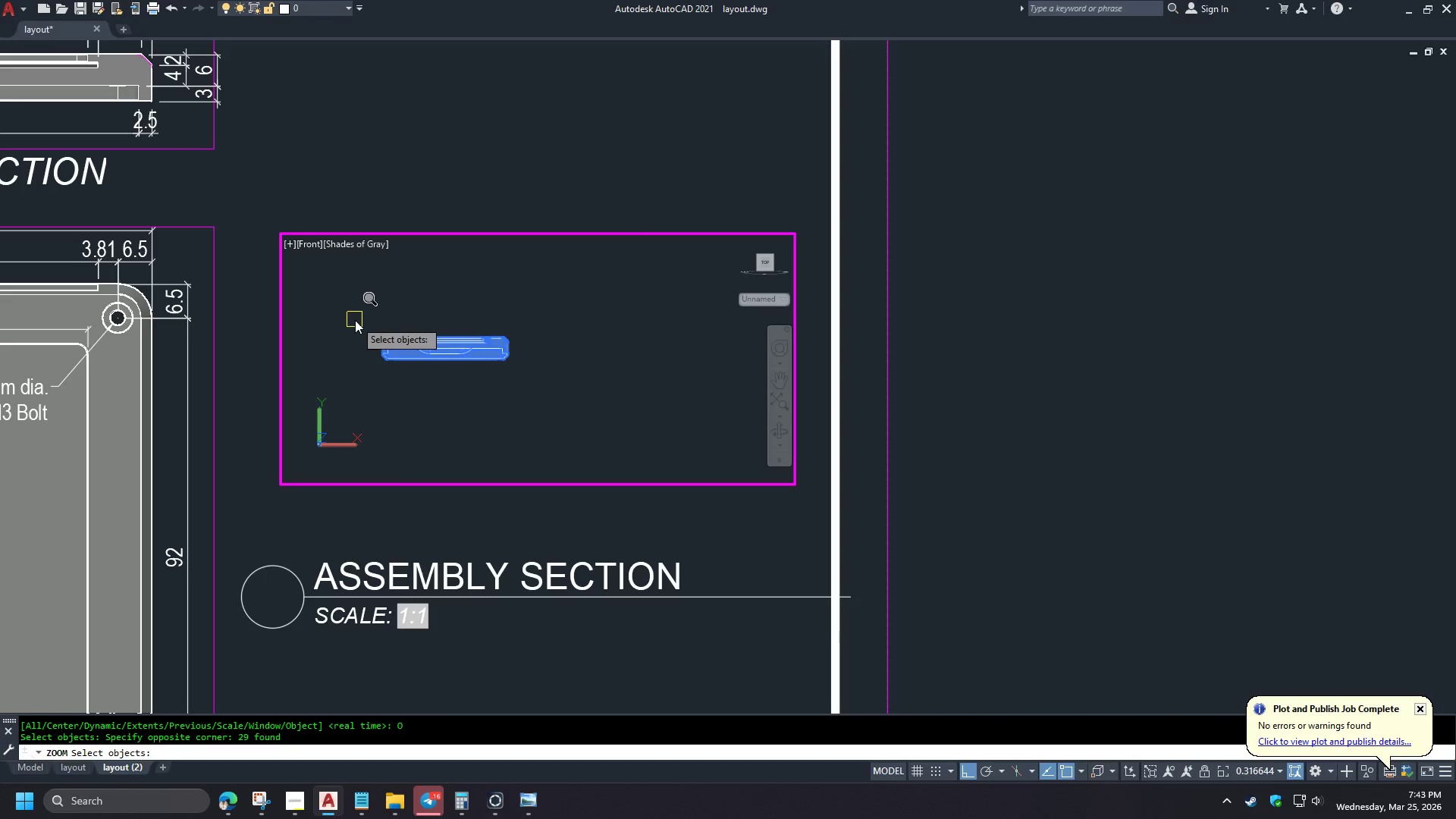 
key(Space)
 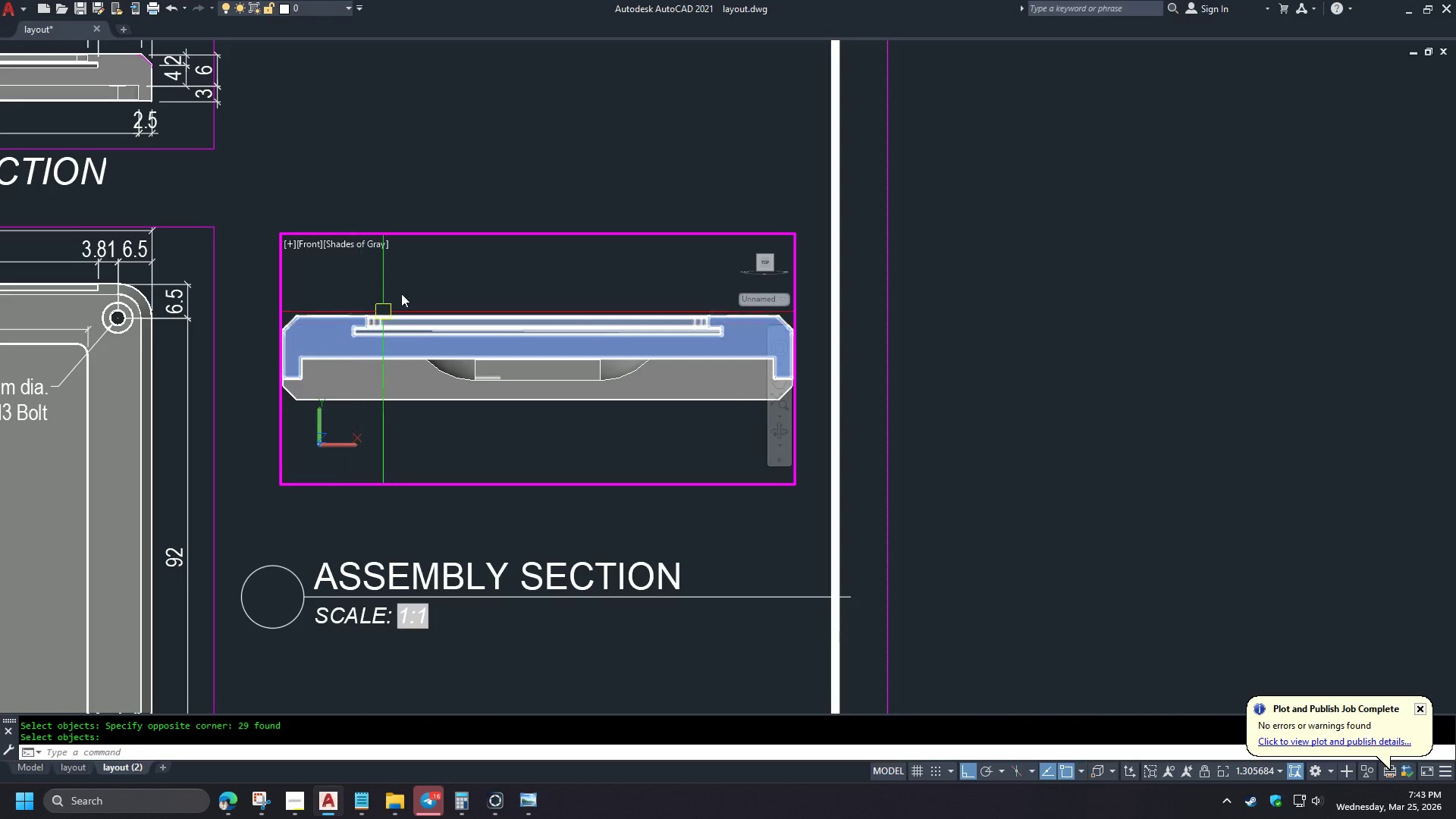 
scroll: coordinate [511, 362], scroll_direction: up, amount: 4.0
 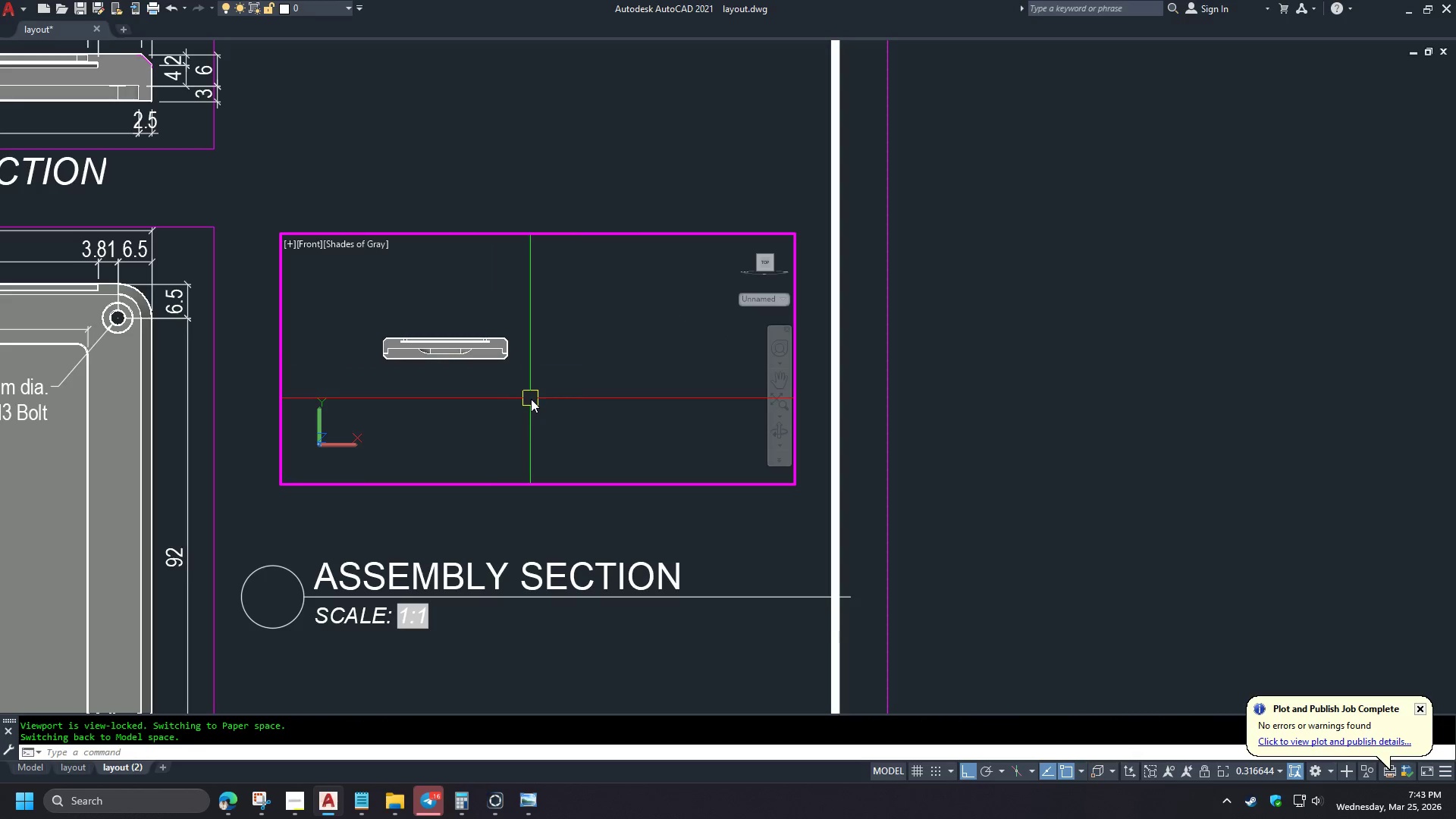 
double_click([436, 180])
 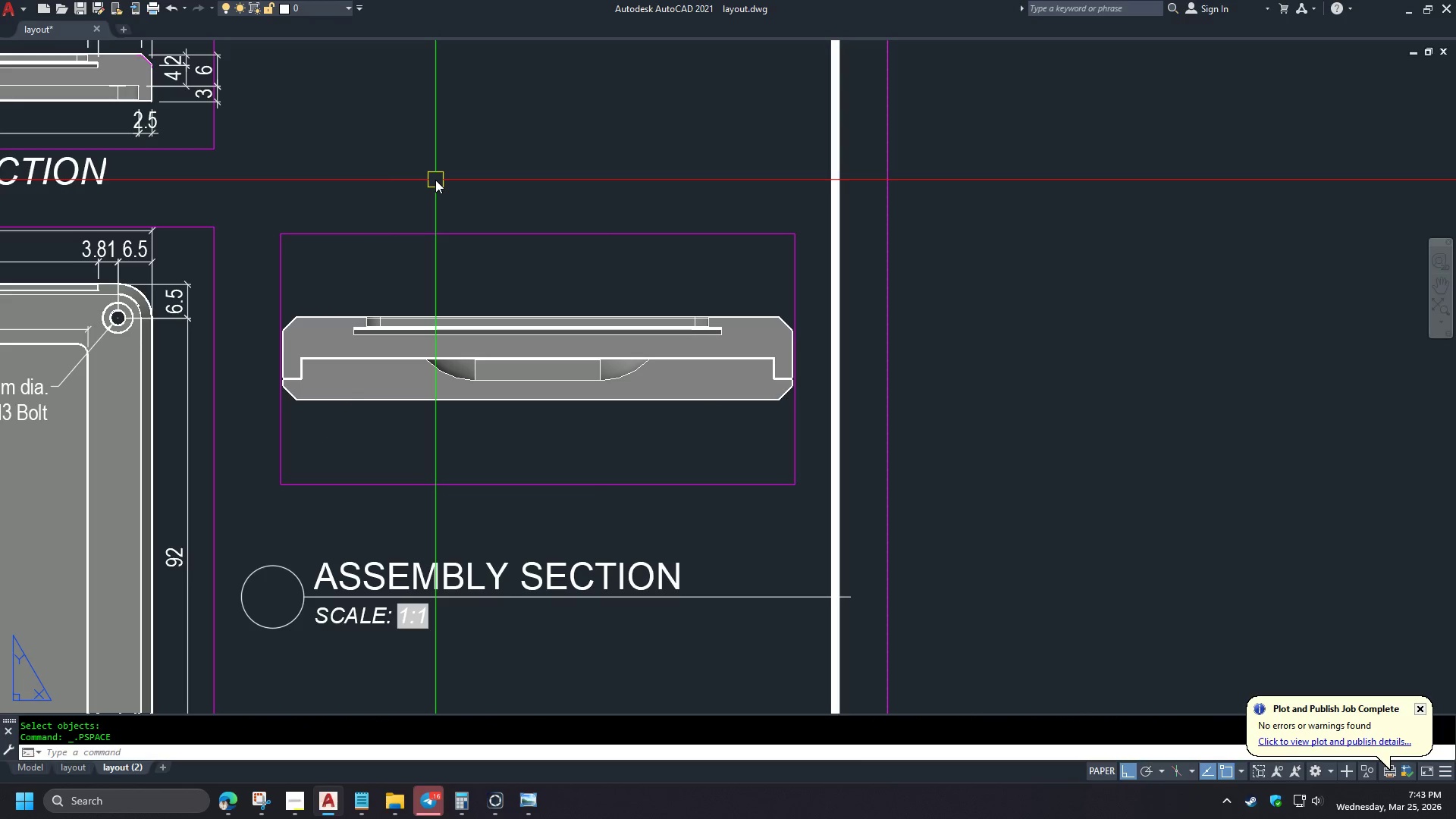 
type(MA )
 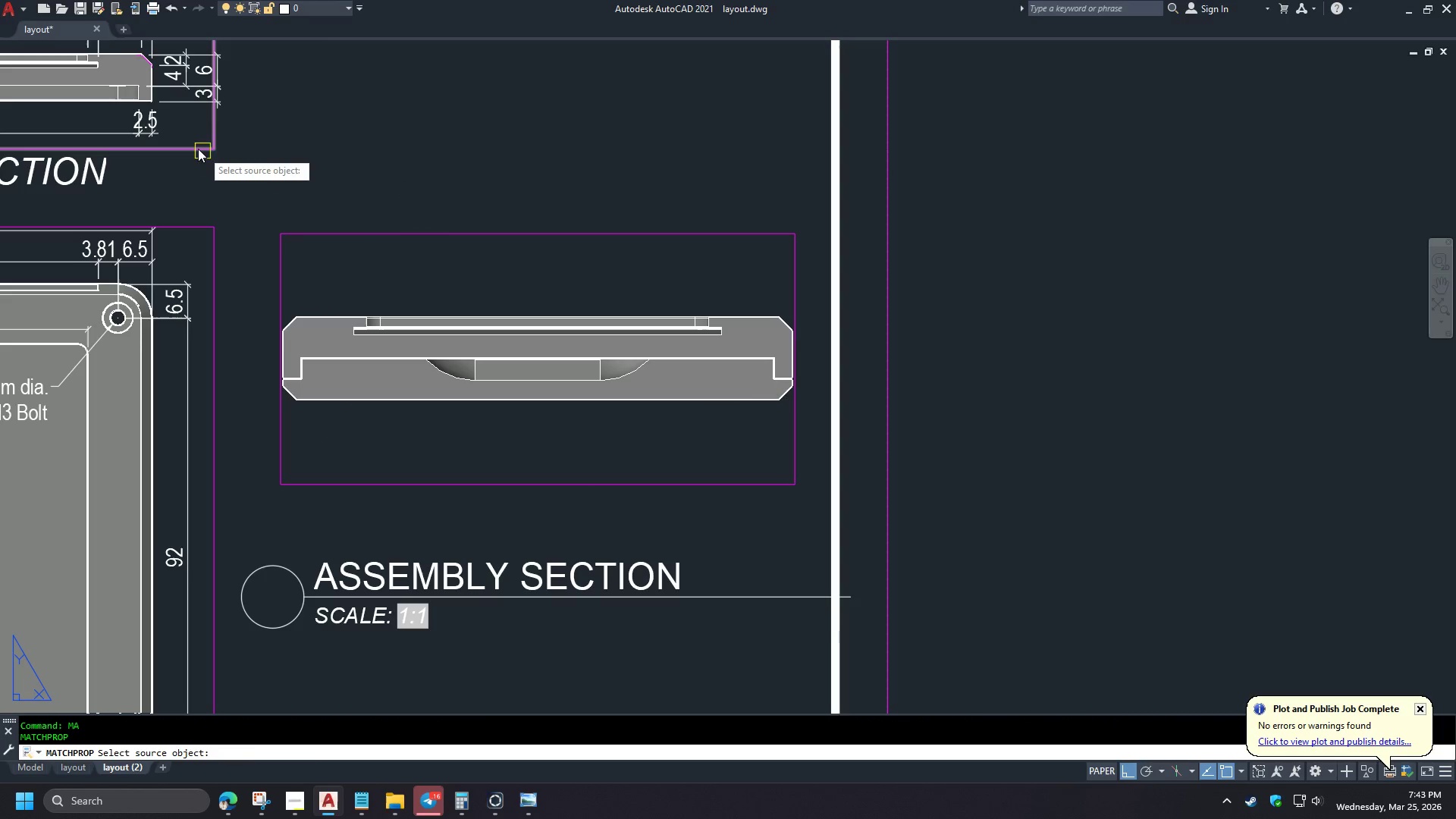 
left_click([194, 145])
 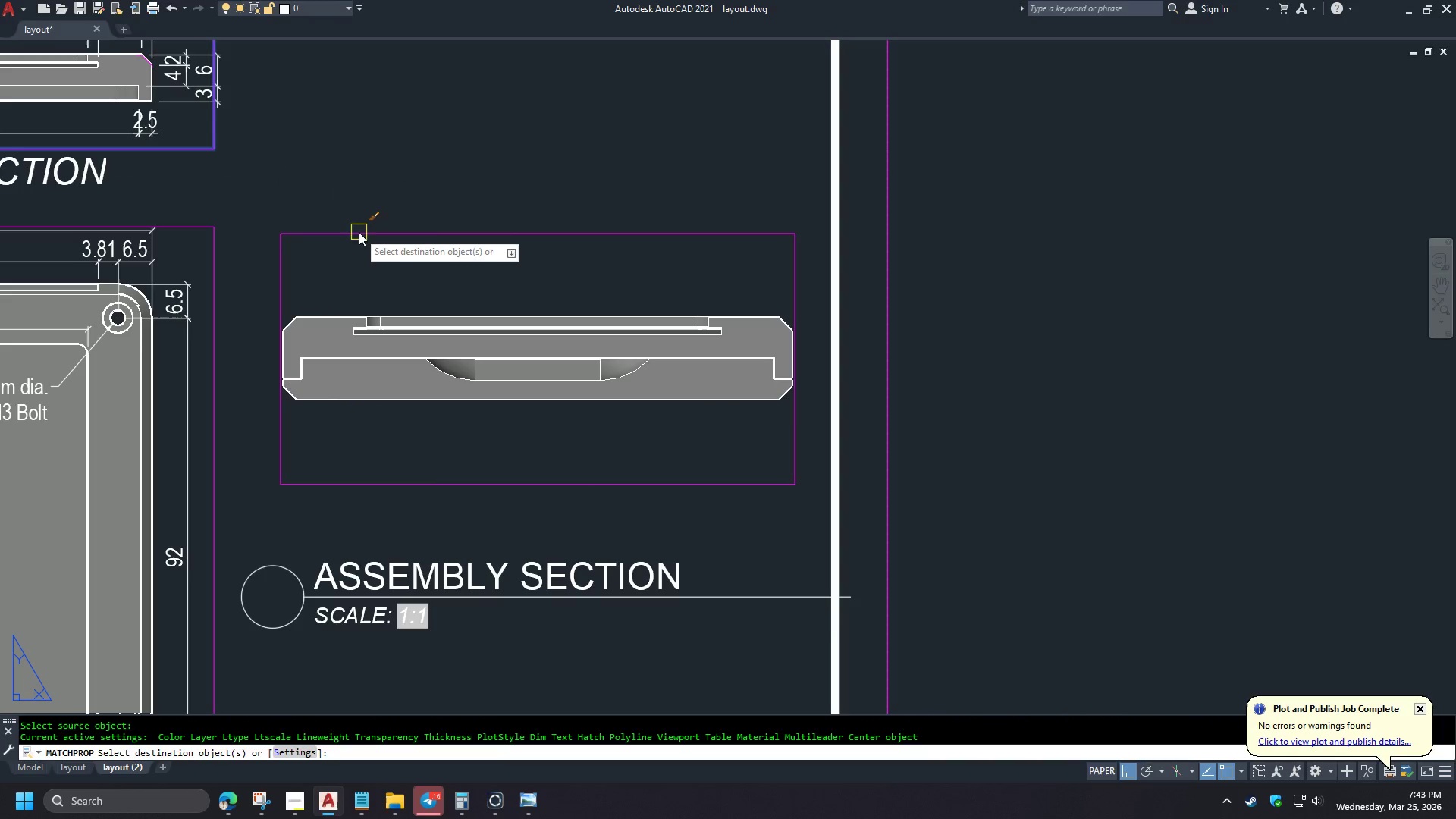 
left_click([358, 235])
 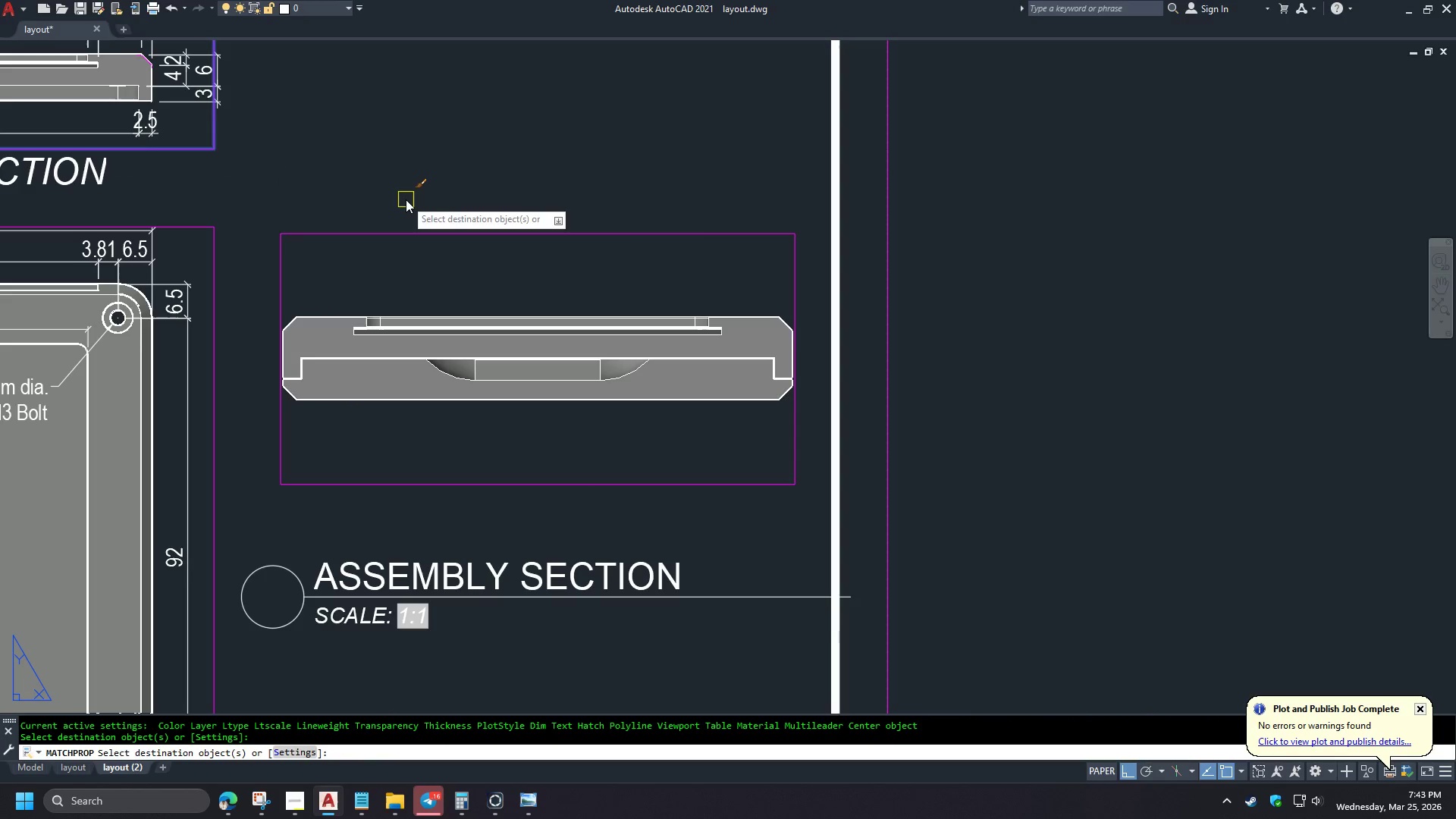 
key(Space)
 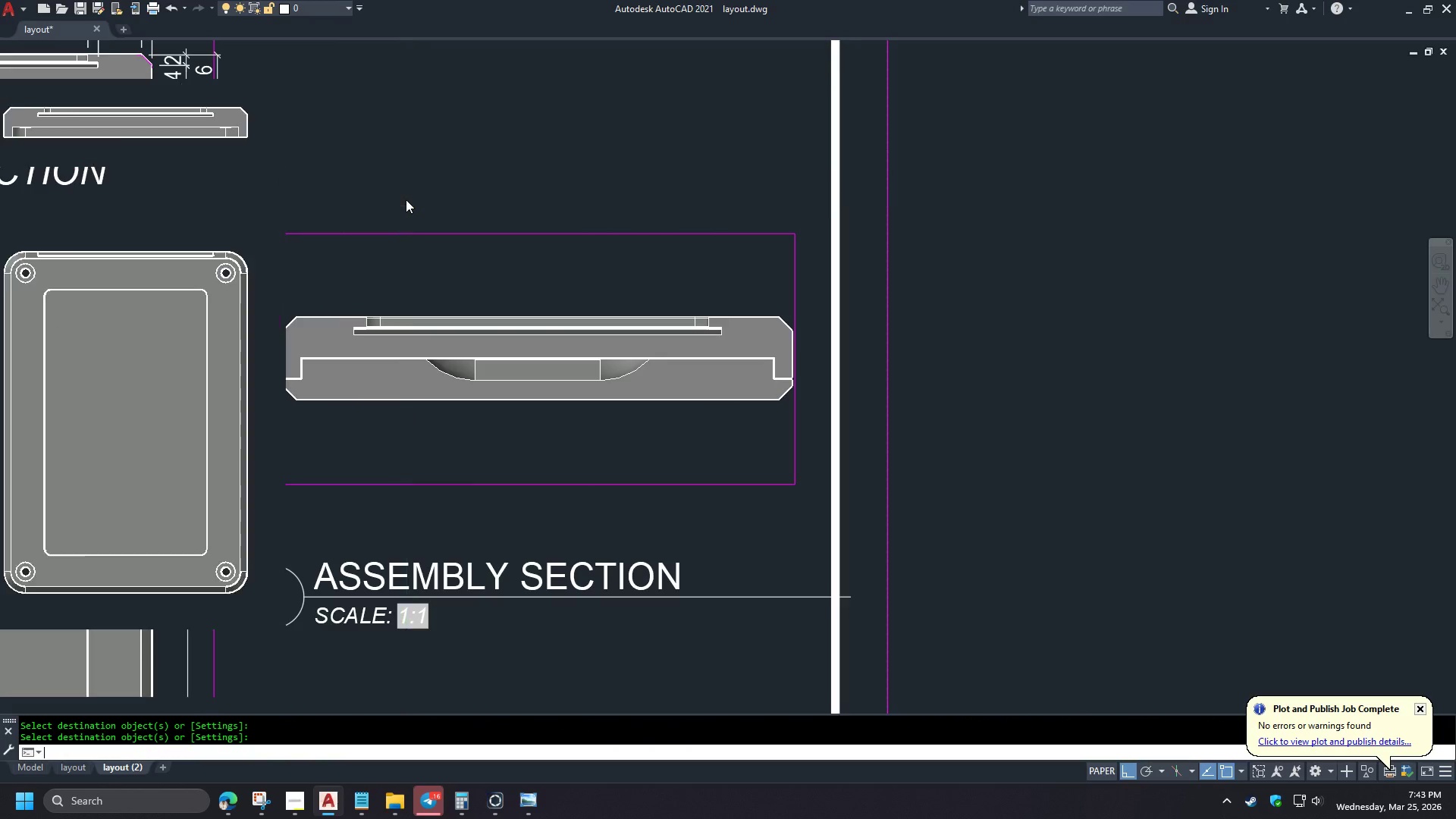 
left_click([419, 218])
 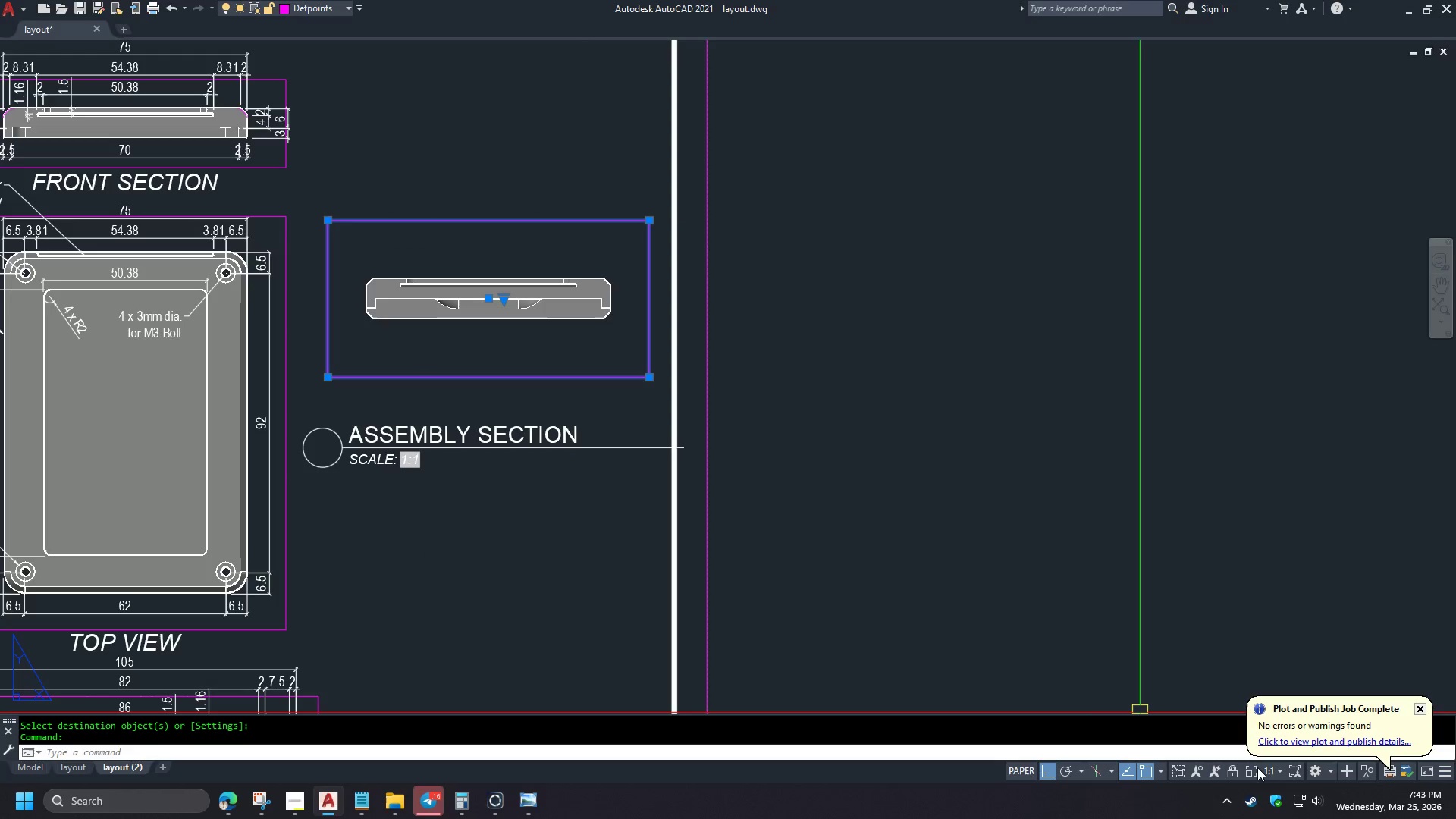 
left_click([1236, 774])
 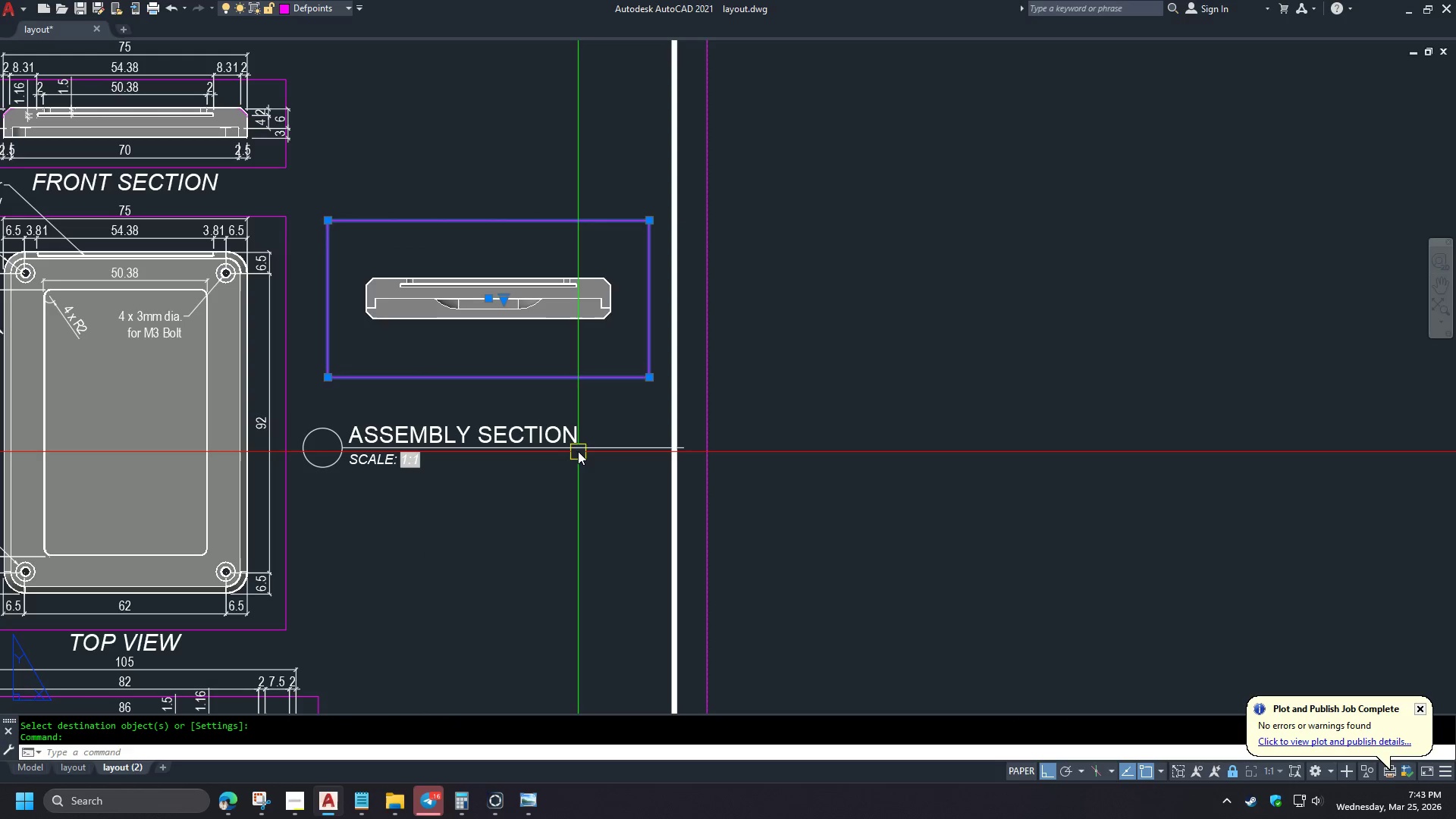 
scroll: coordinate [406, 199], scroll_direction: down, amount: 1.0
 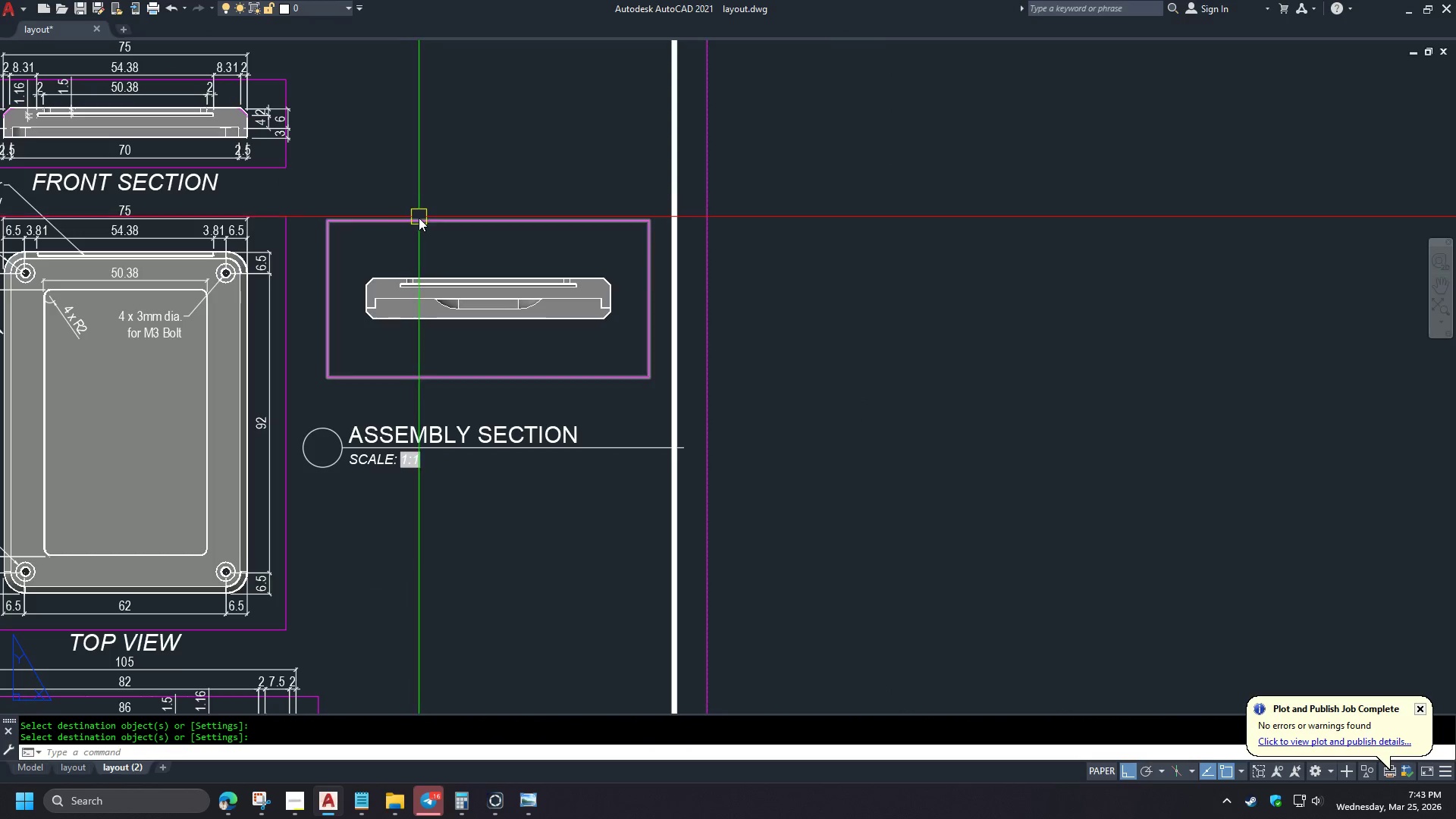 
key(Escape)
 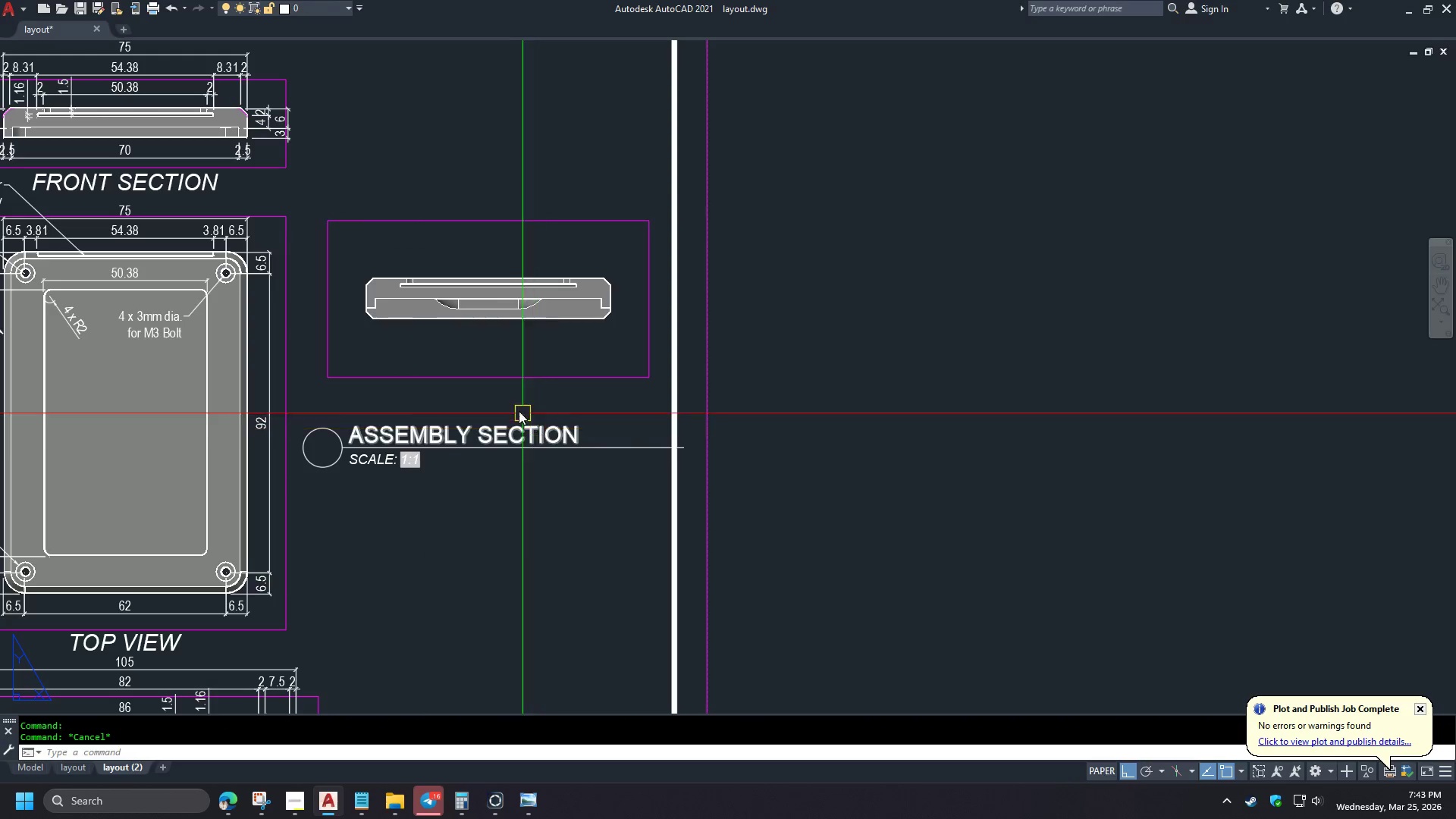 
scroll: coordinate [499, 403], scroll_direction: down, amount: 1.0
 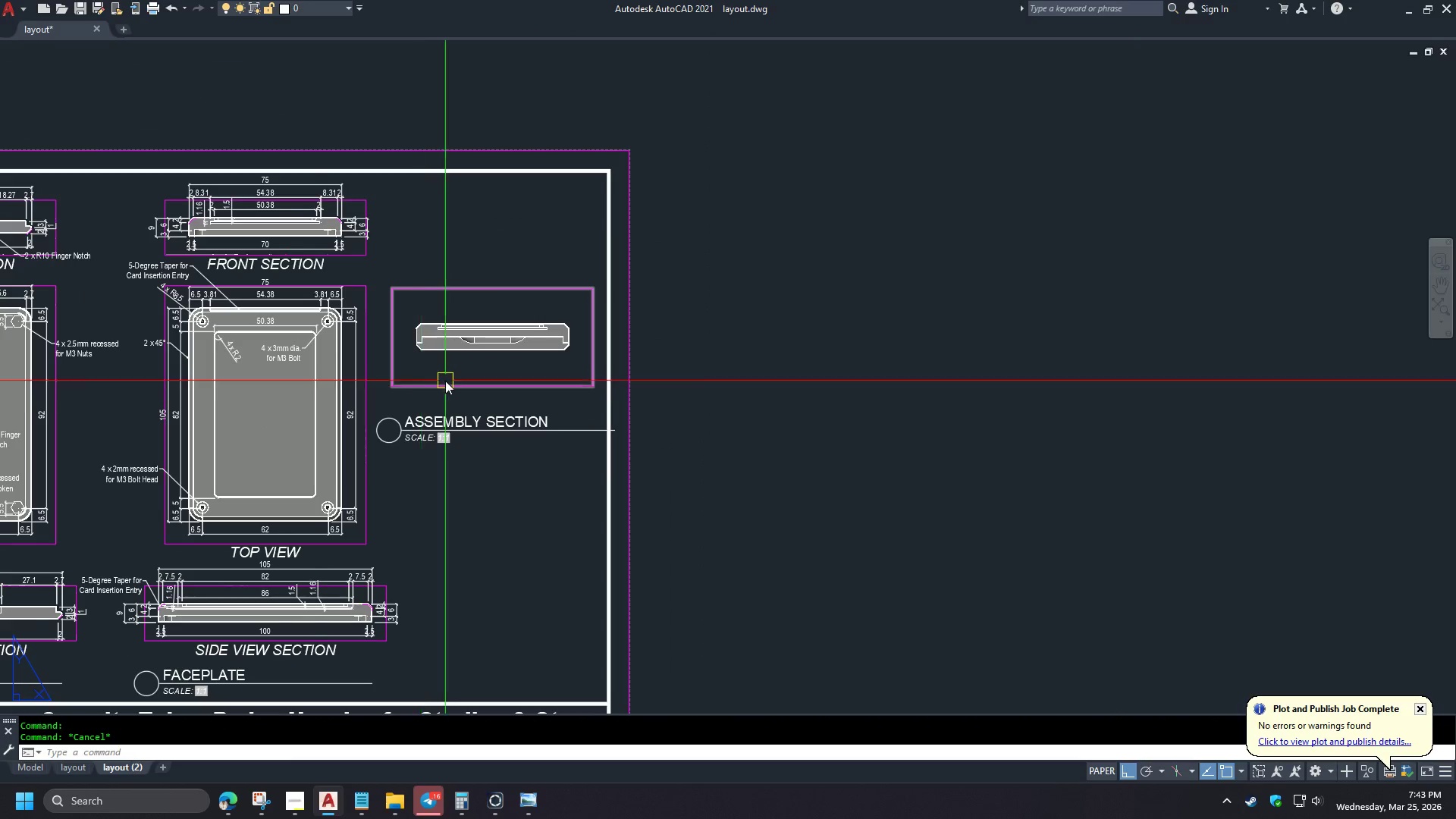 
scroll: coordinate [442, 373], scroll_direction: up, amount: 2.0
 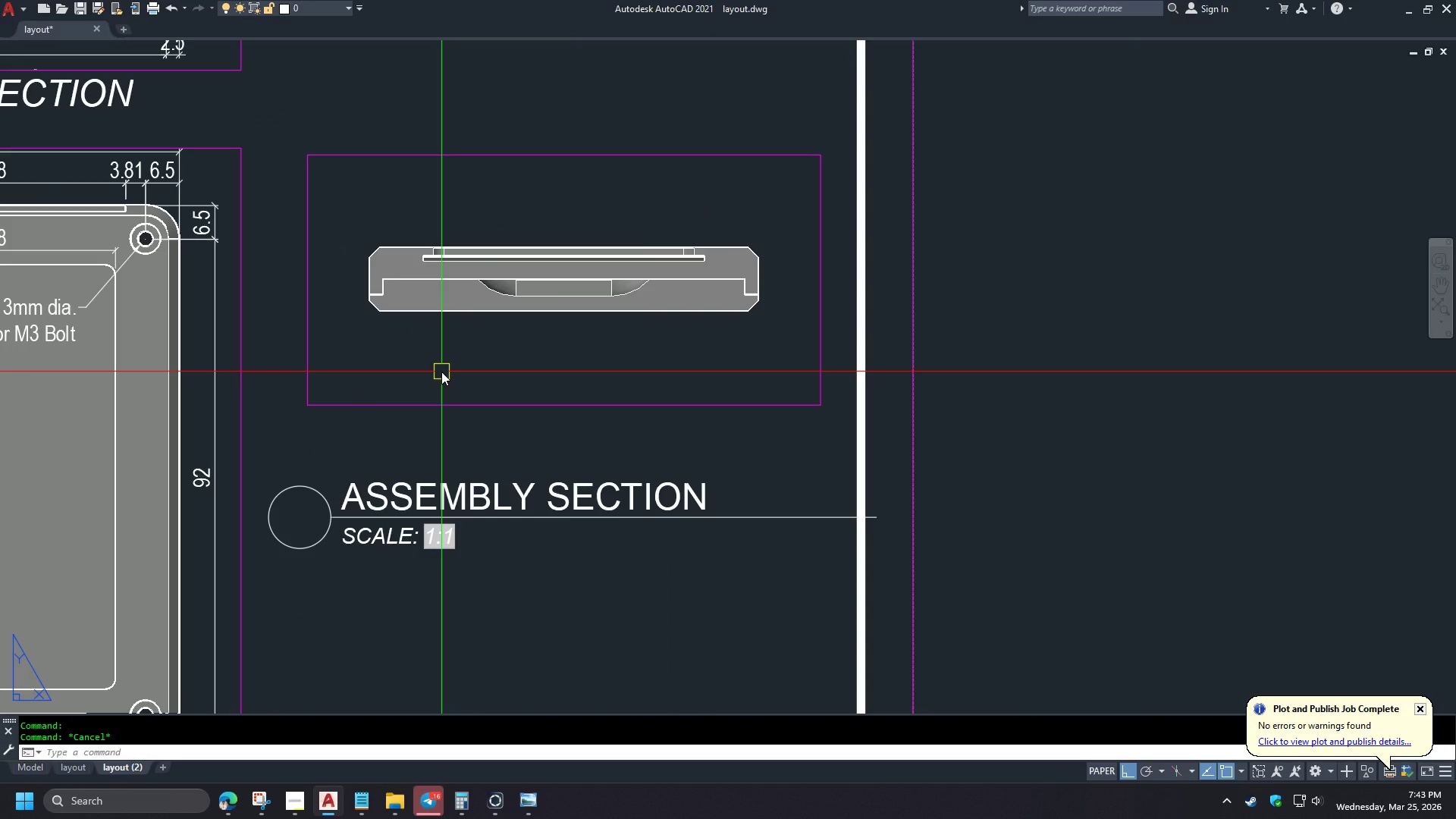 
key(L)
 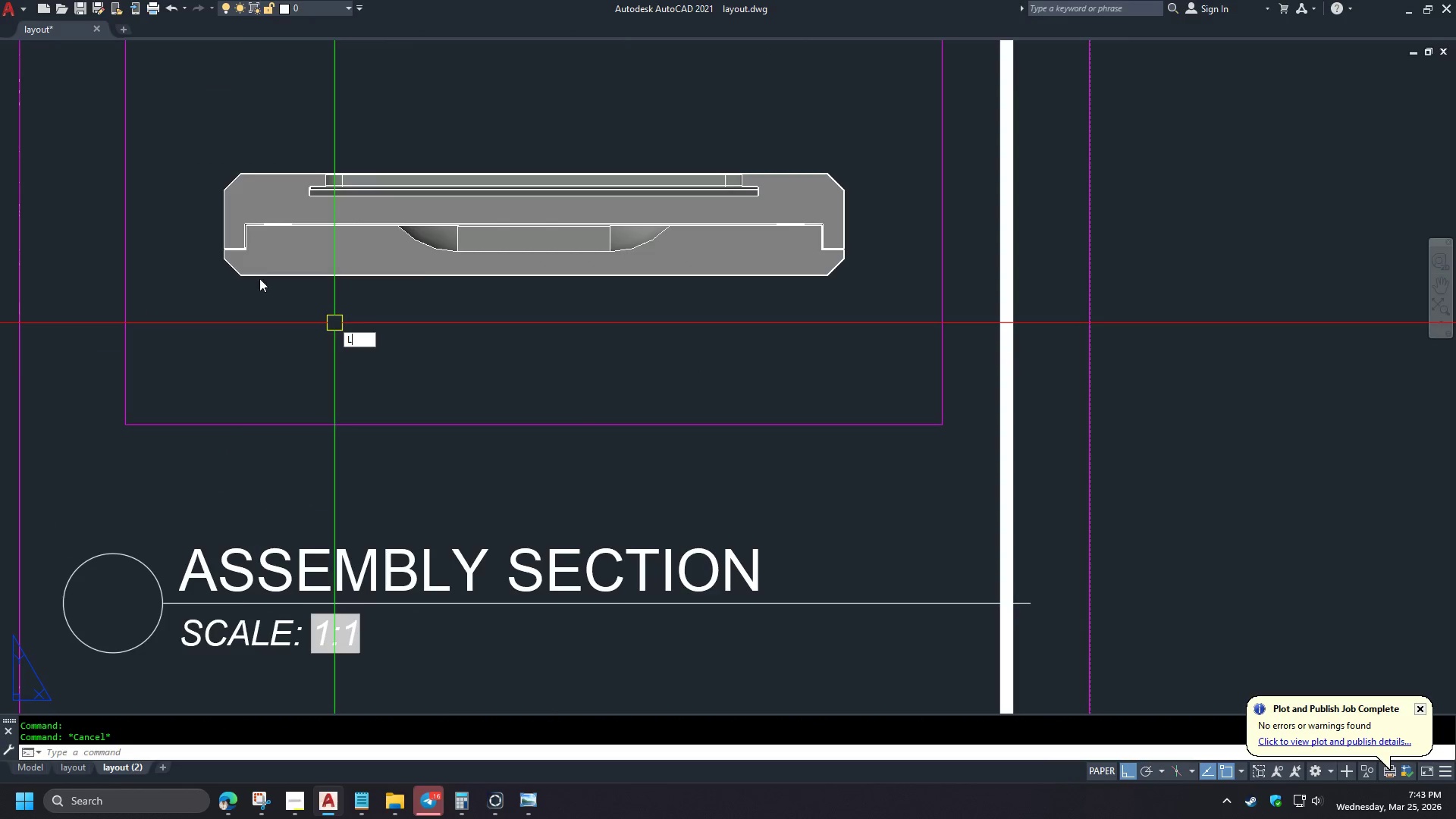 
scroll: coordinate [623, 369], scroll_direction: down, amount: 3.0
 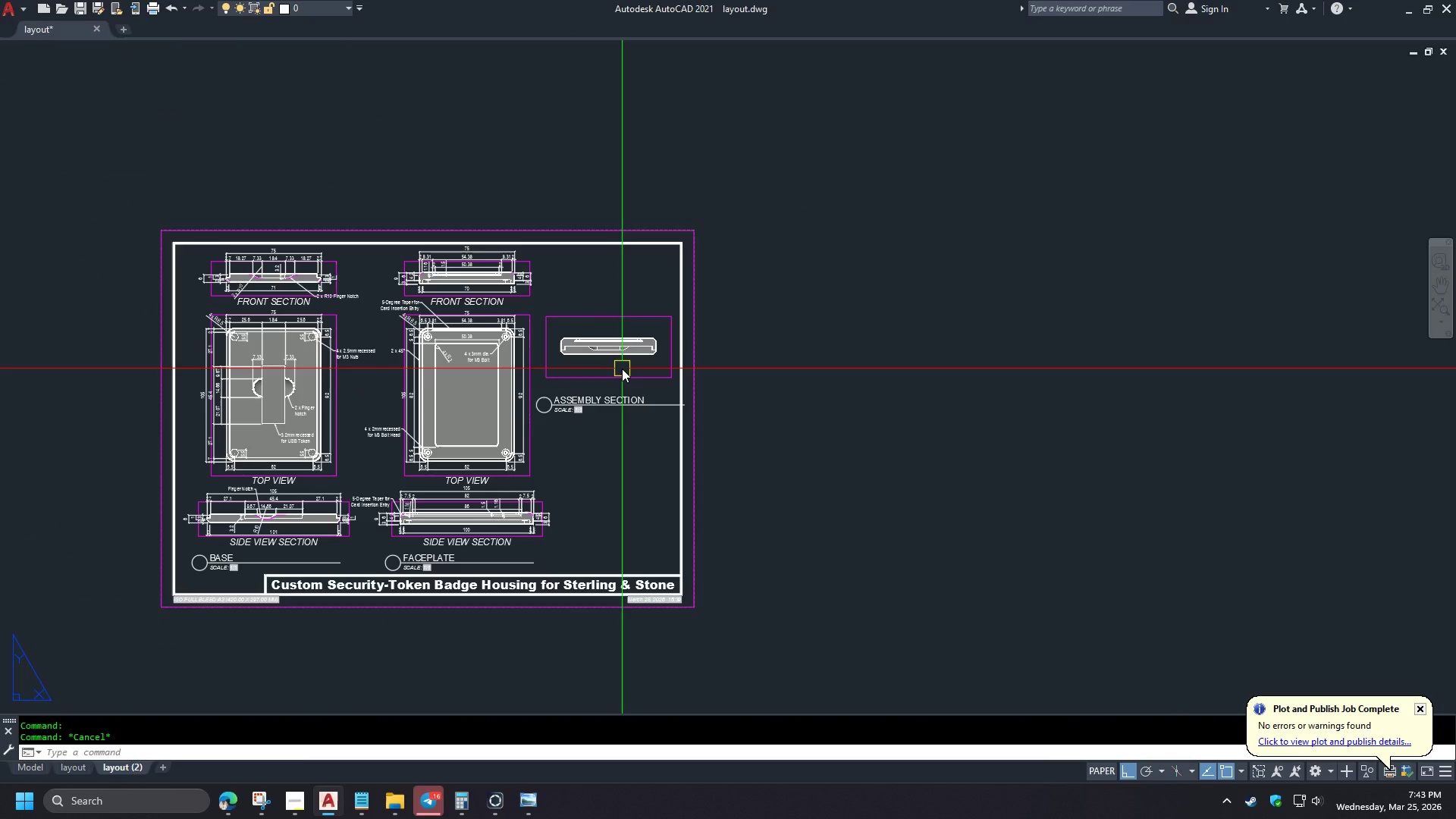 
key(Space)
 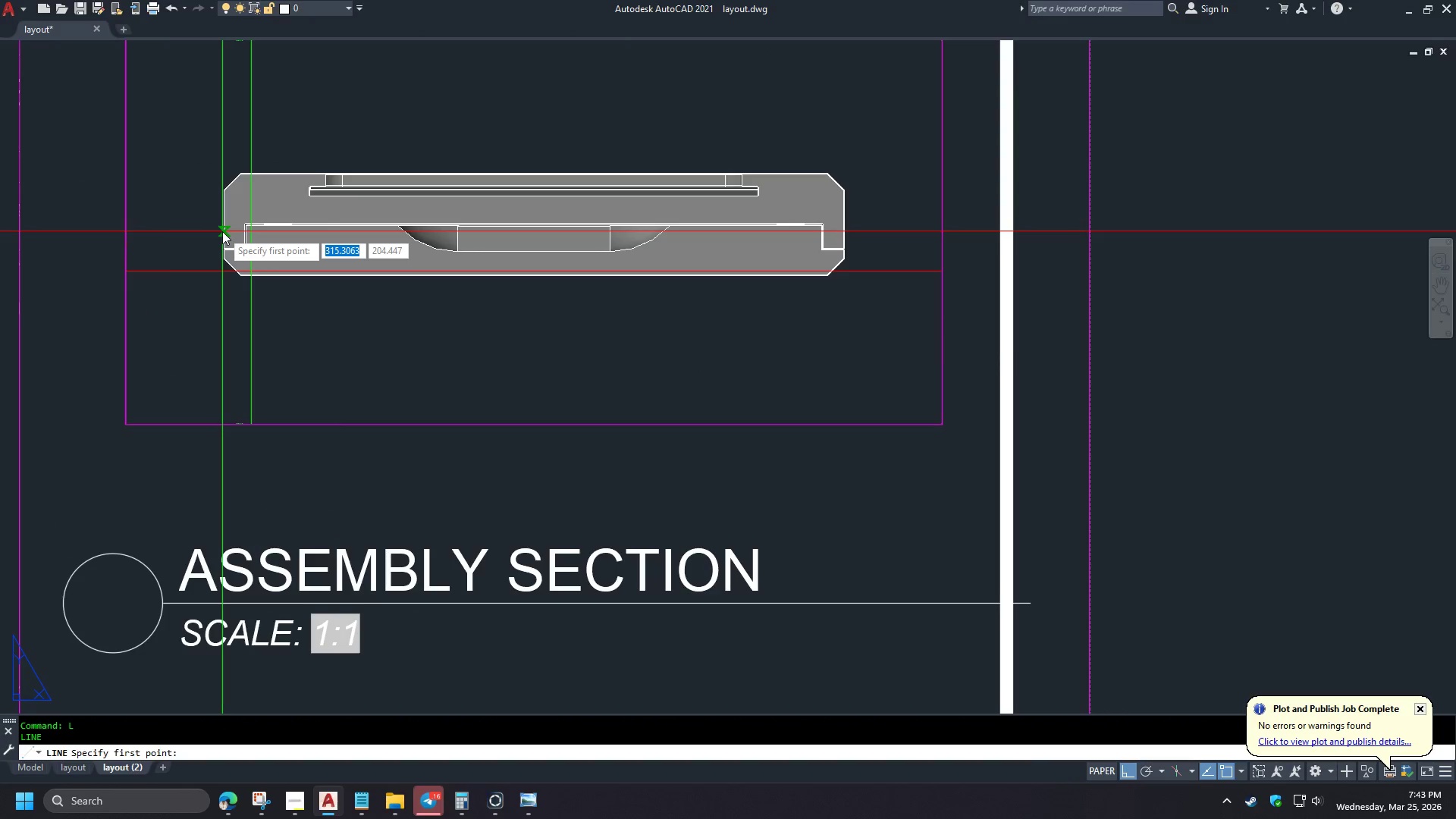 
left_click([222, 231])
 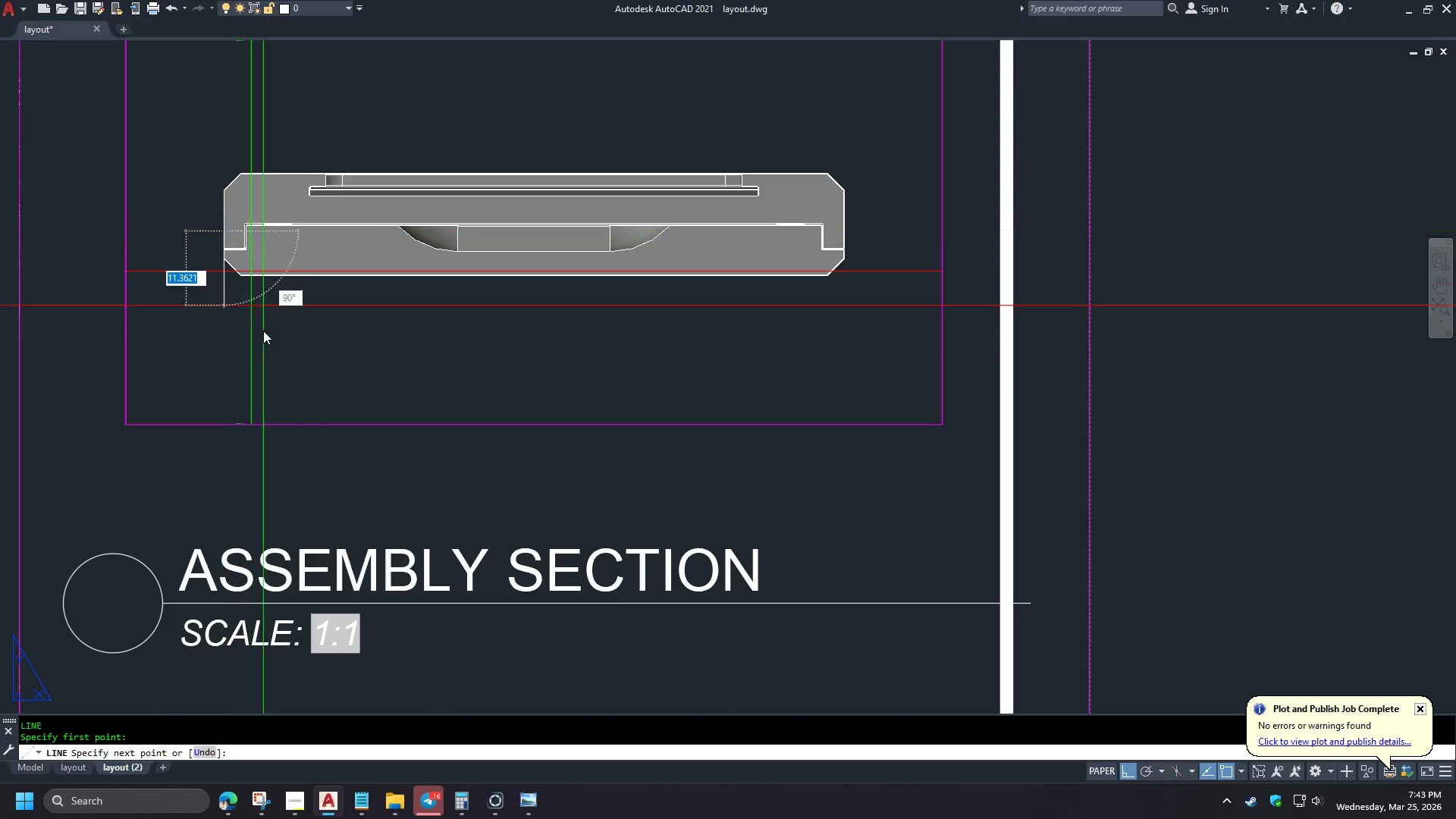 
scroll: coordinate [622, 369], scroll_direction: up, amount: 4.0
 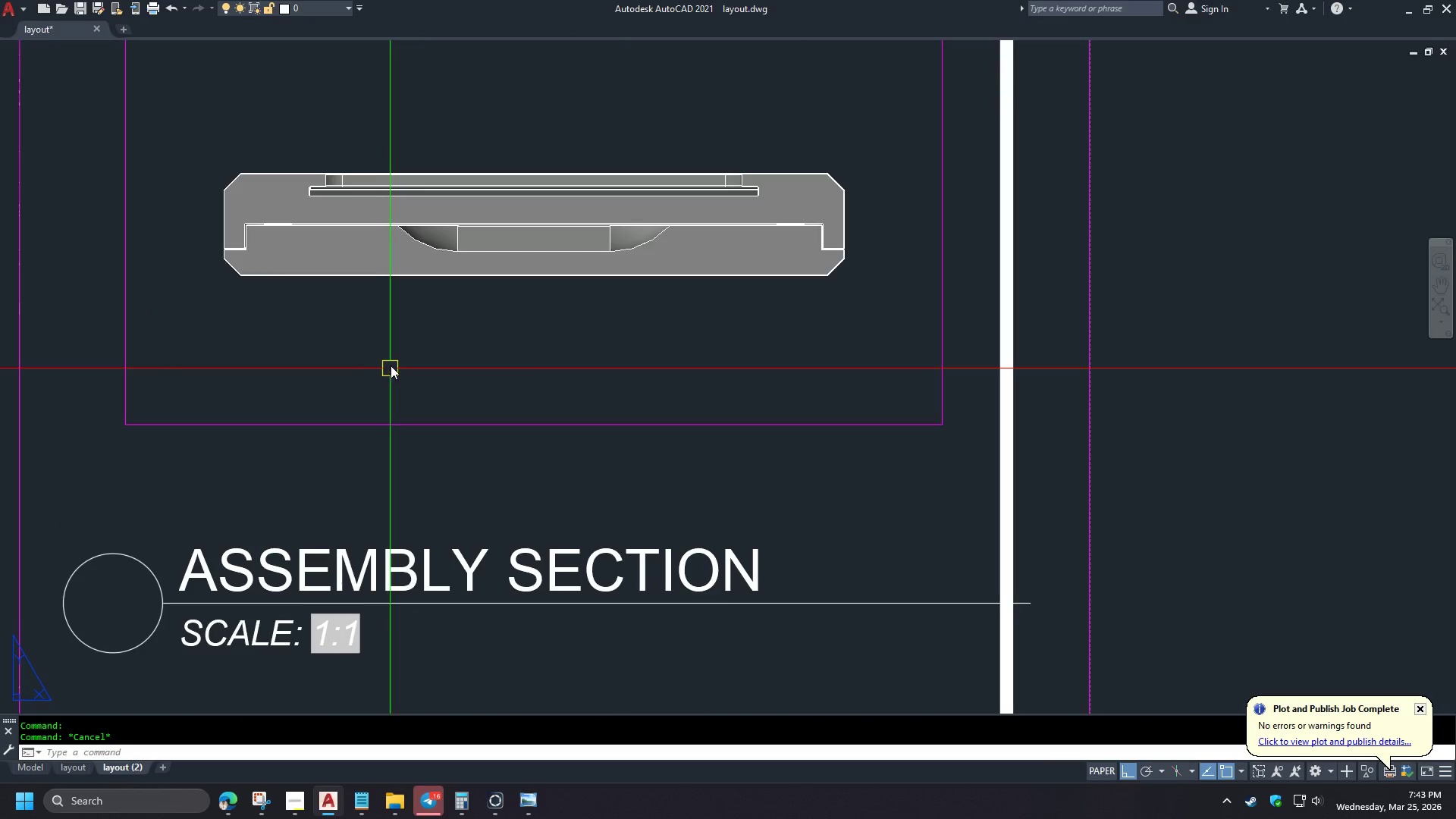 
key(Space)
 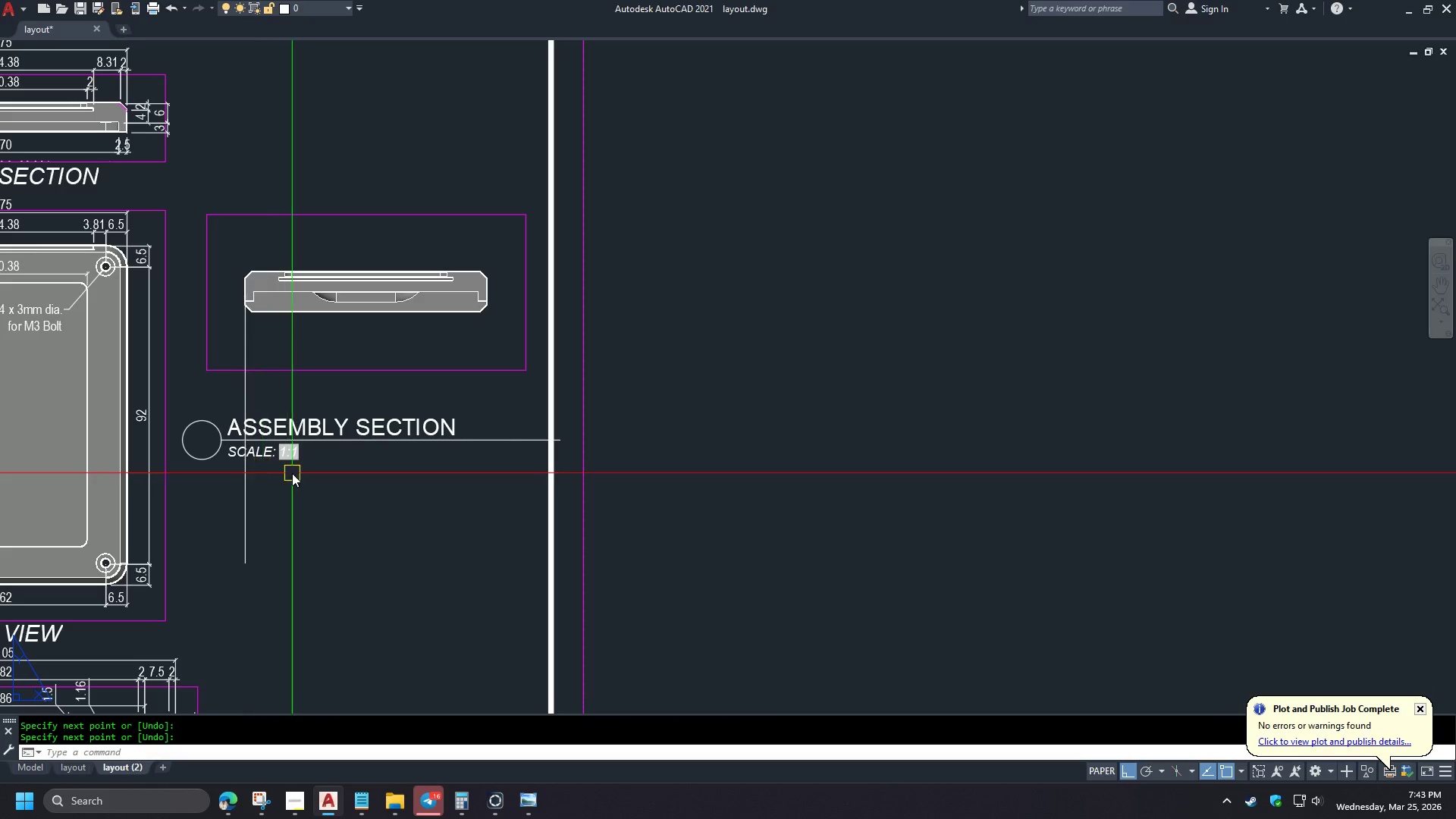 
left_click_drag(start_coordinate=[333, 482], to_coordinate=[331, 479])
 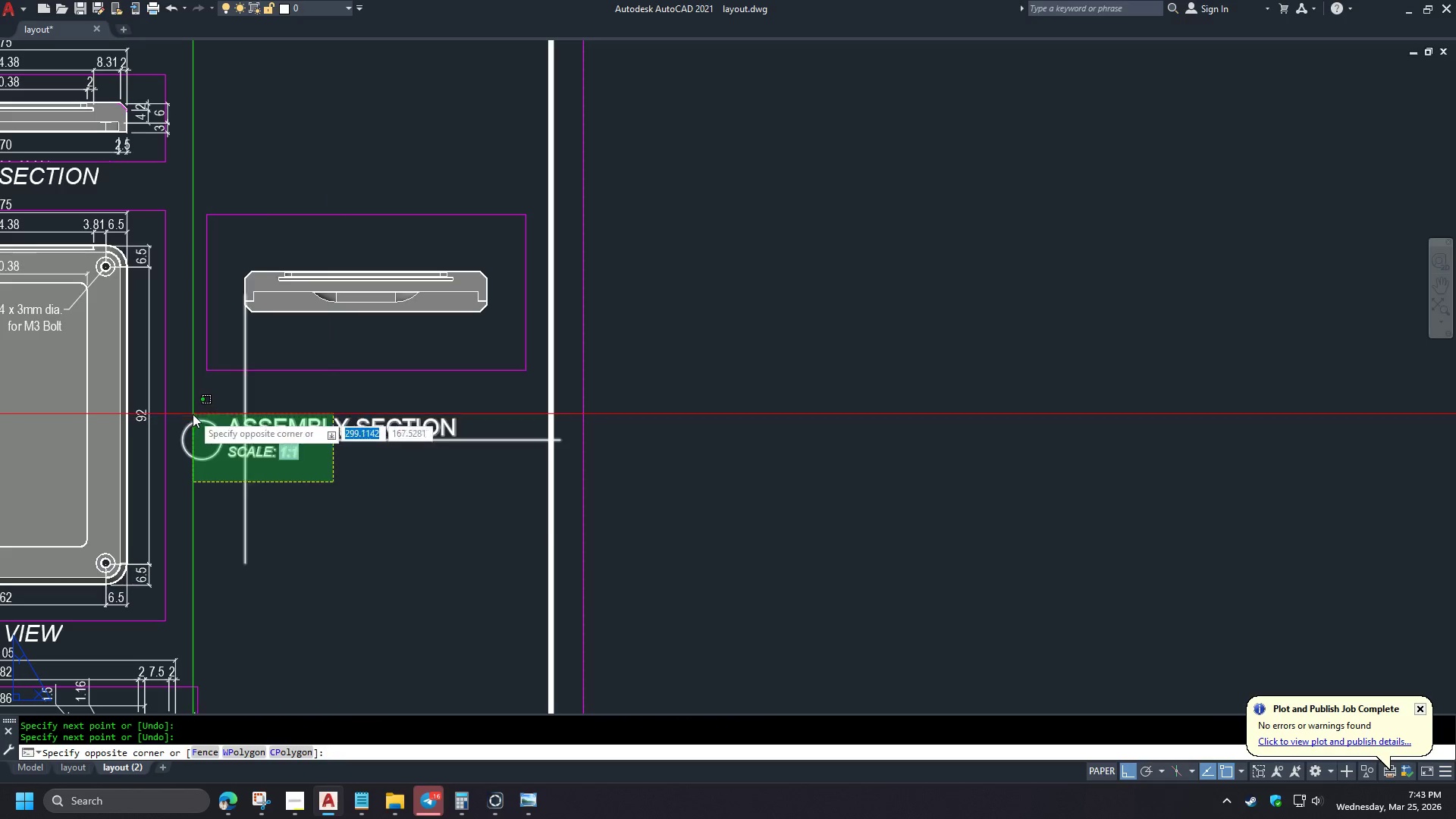 
double_click([193, 414])
 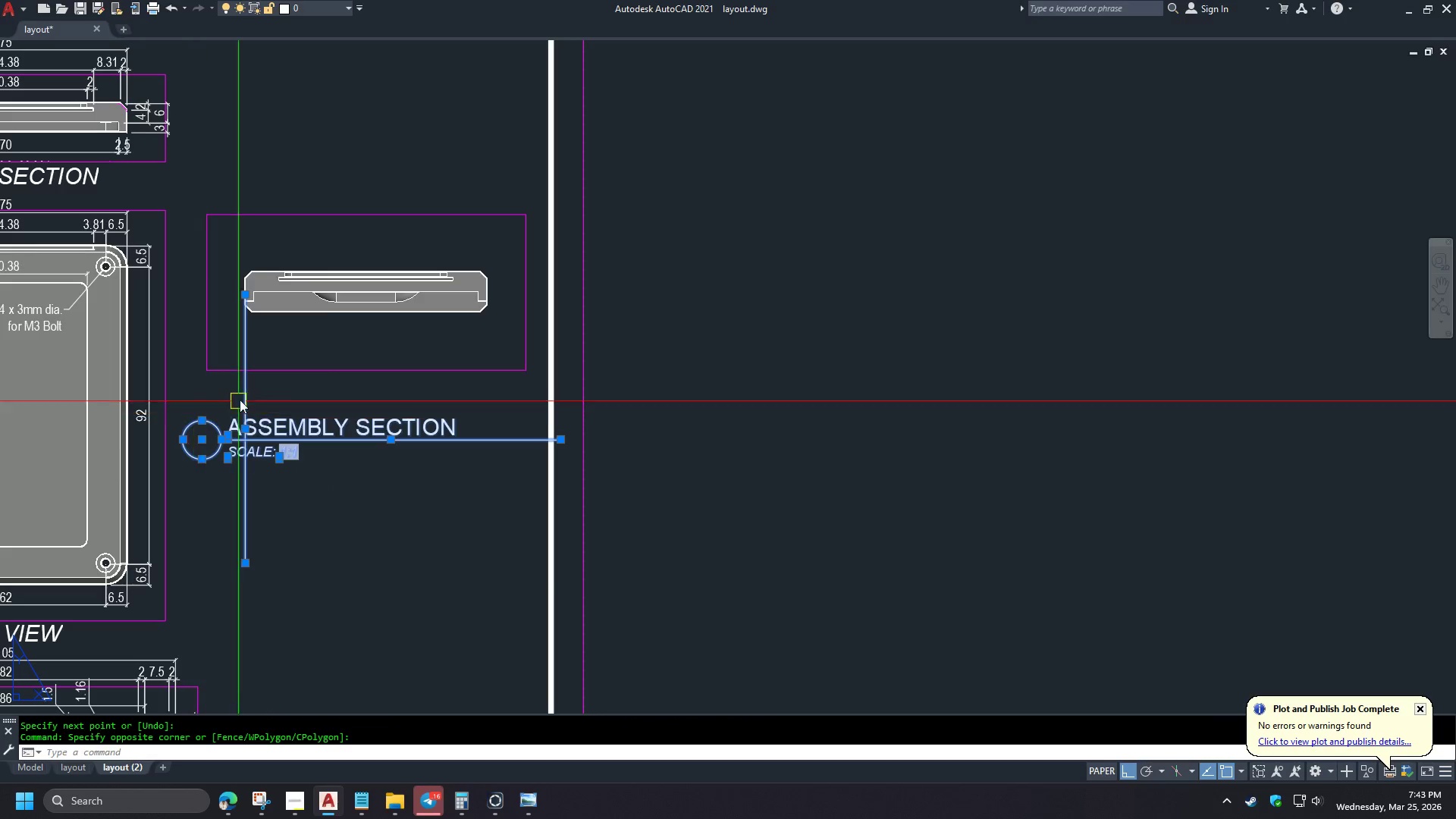 
hold_key(key=ShiftLeft, duration=0.56)
triple_click([239, 396])
 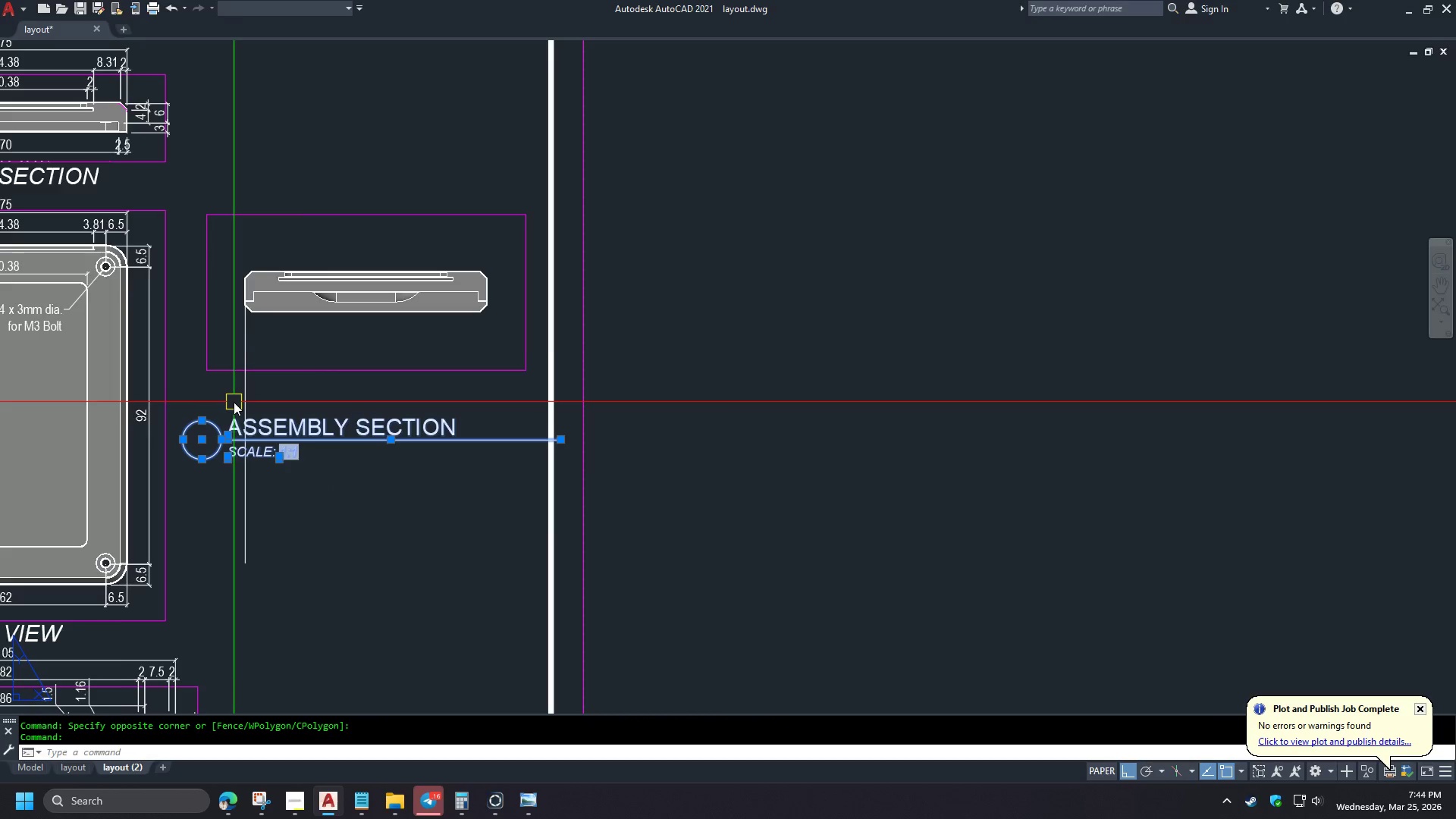 
scroll: coordinate [258, 337], scroll_direction: down, amount: 2.0
 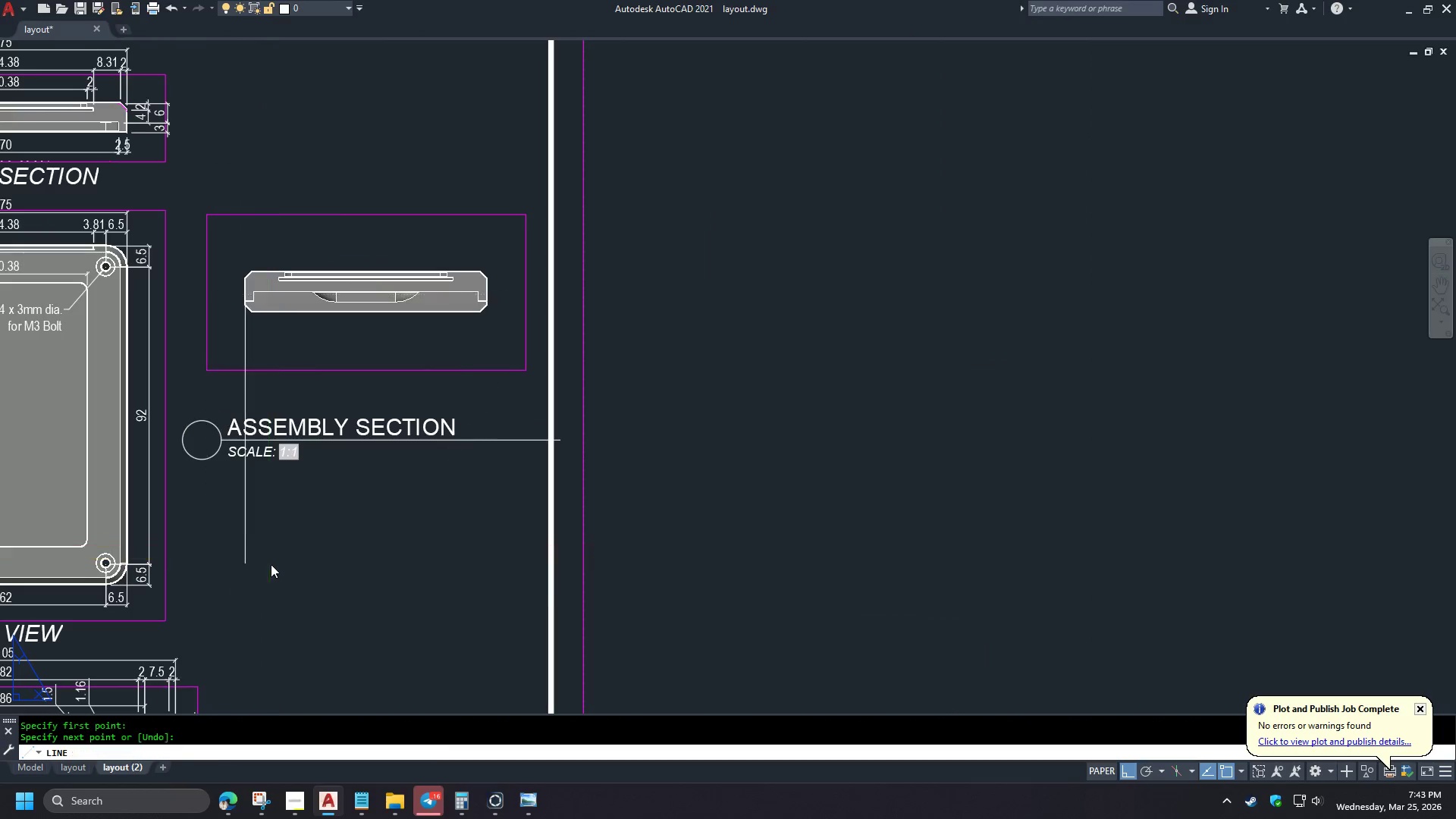 
key(M)
 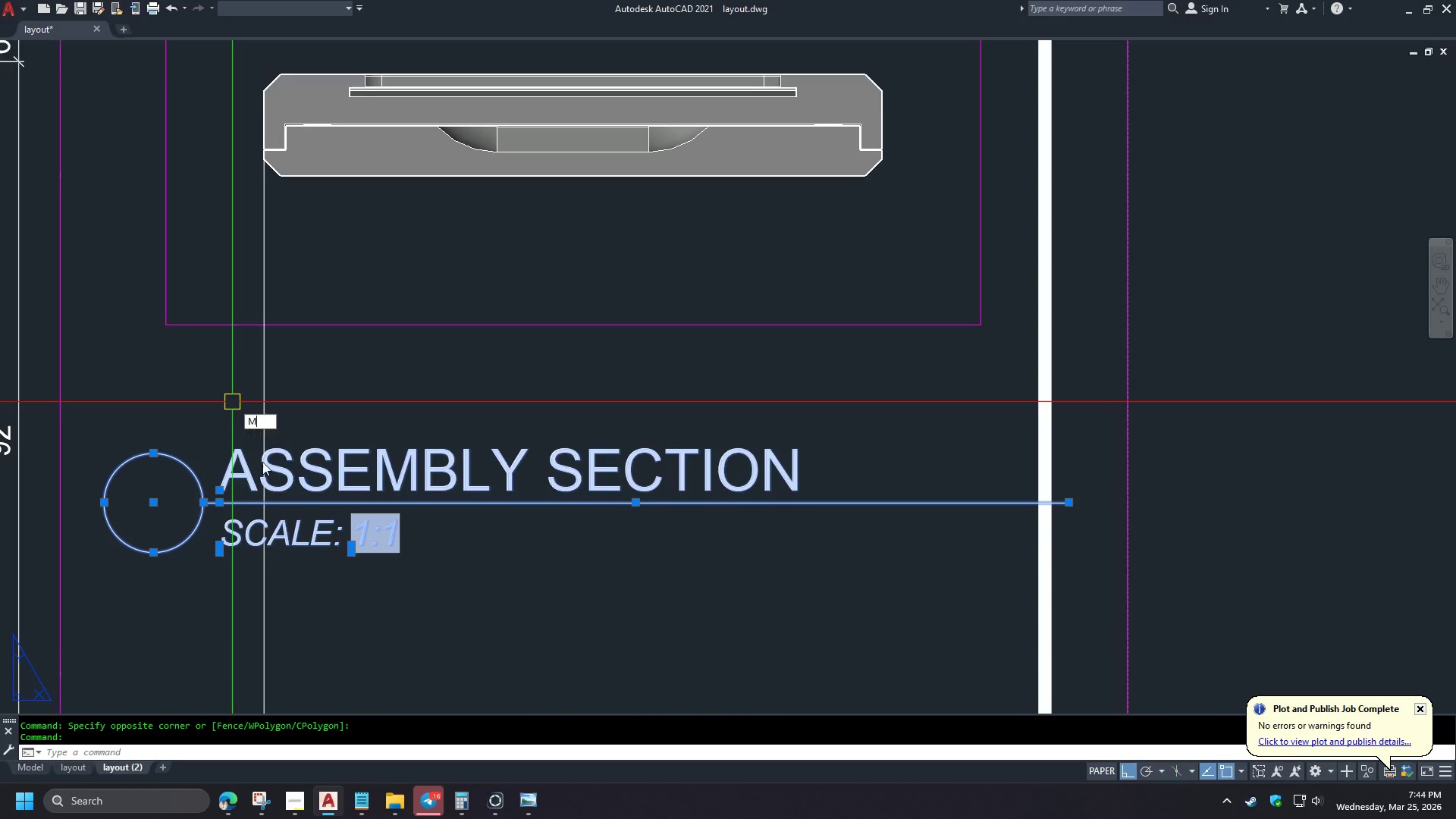 
key(Space)
 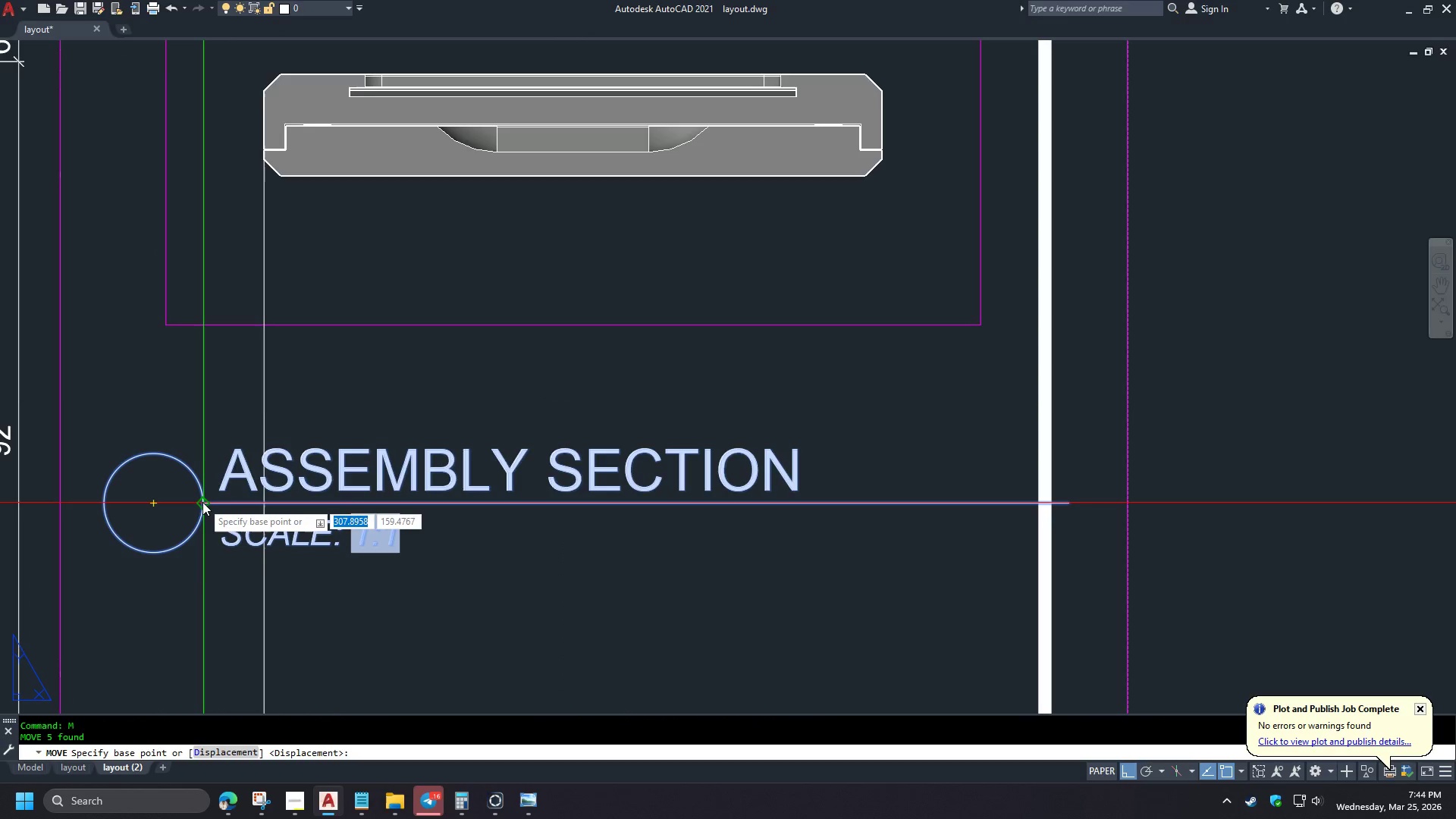 
left_click([202, 502])
 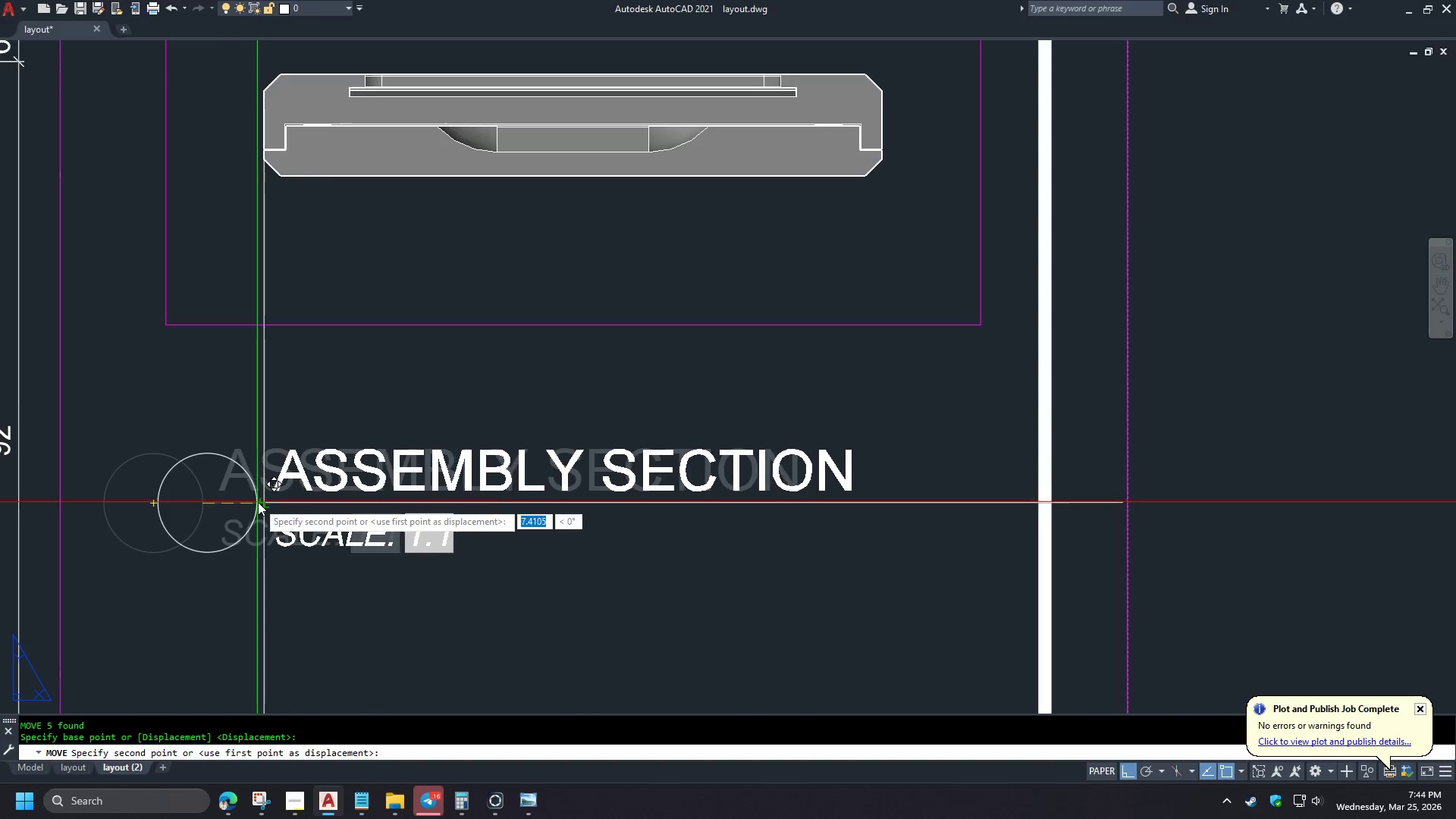 
left_click([260, 503])
 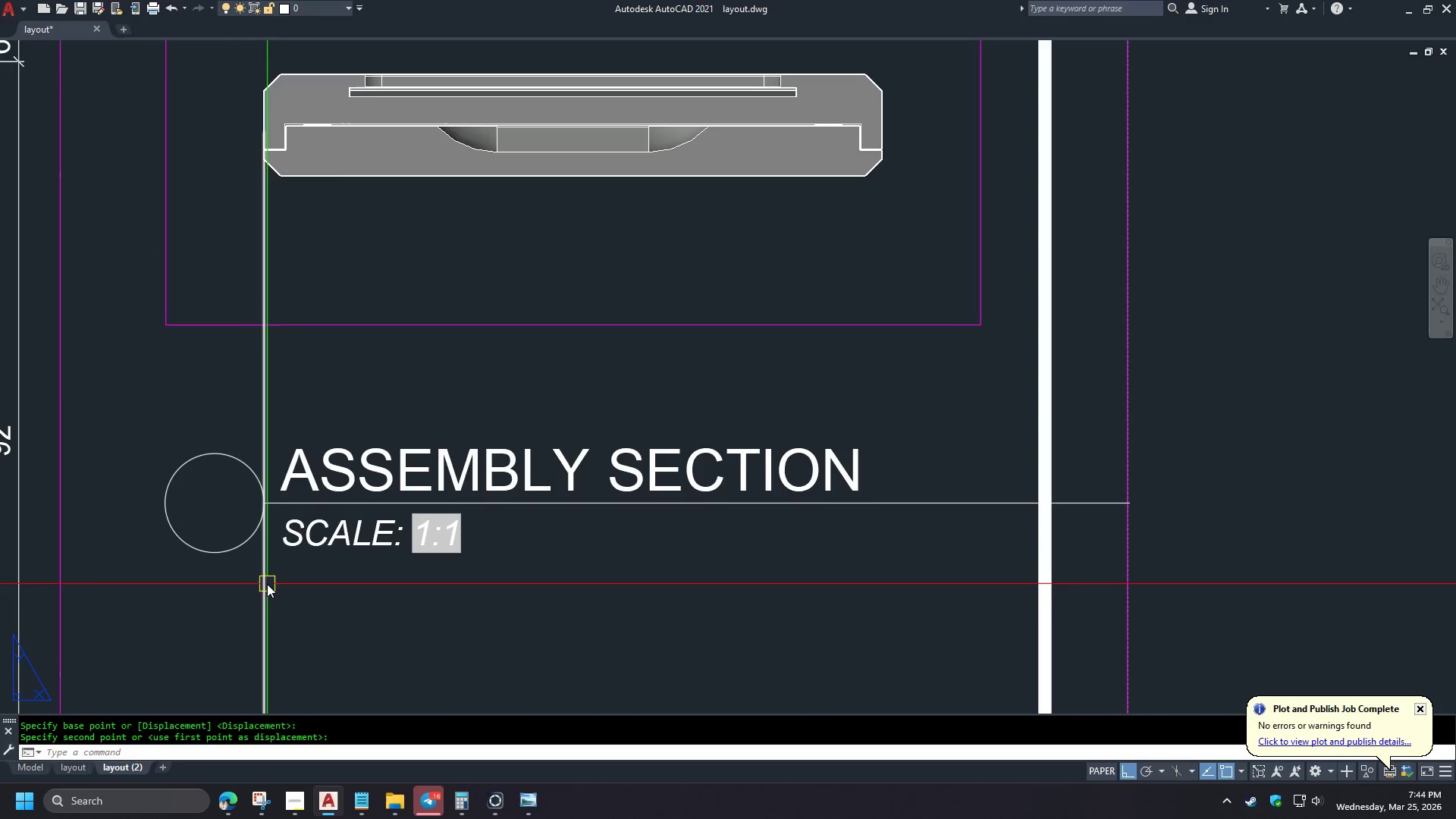 
scroll: coordinate [234, 402], scroll_direction: up, amount: 2.0
 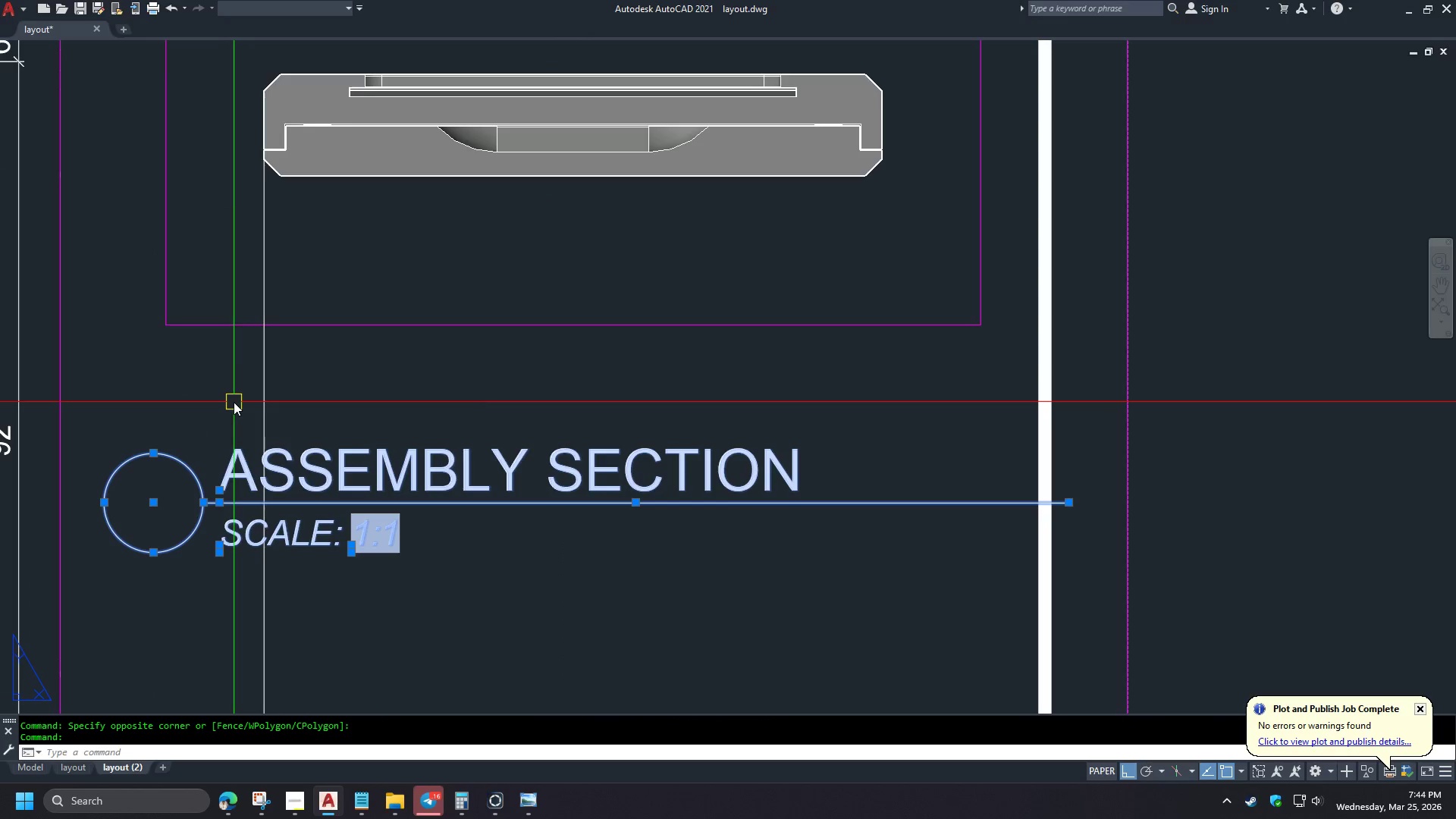 
left_click([267, 586])
 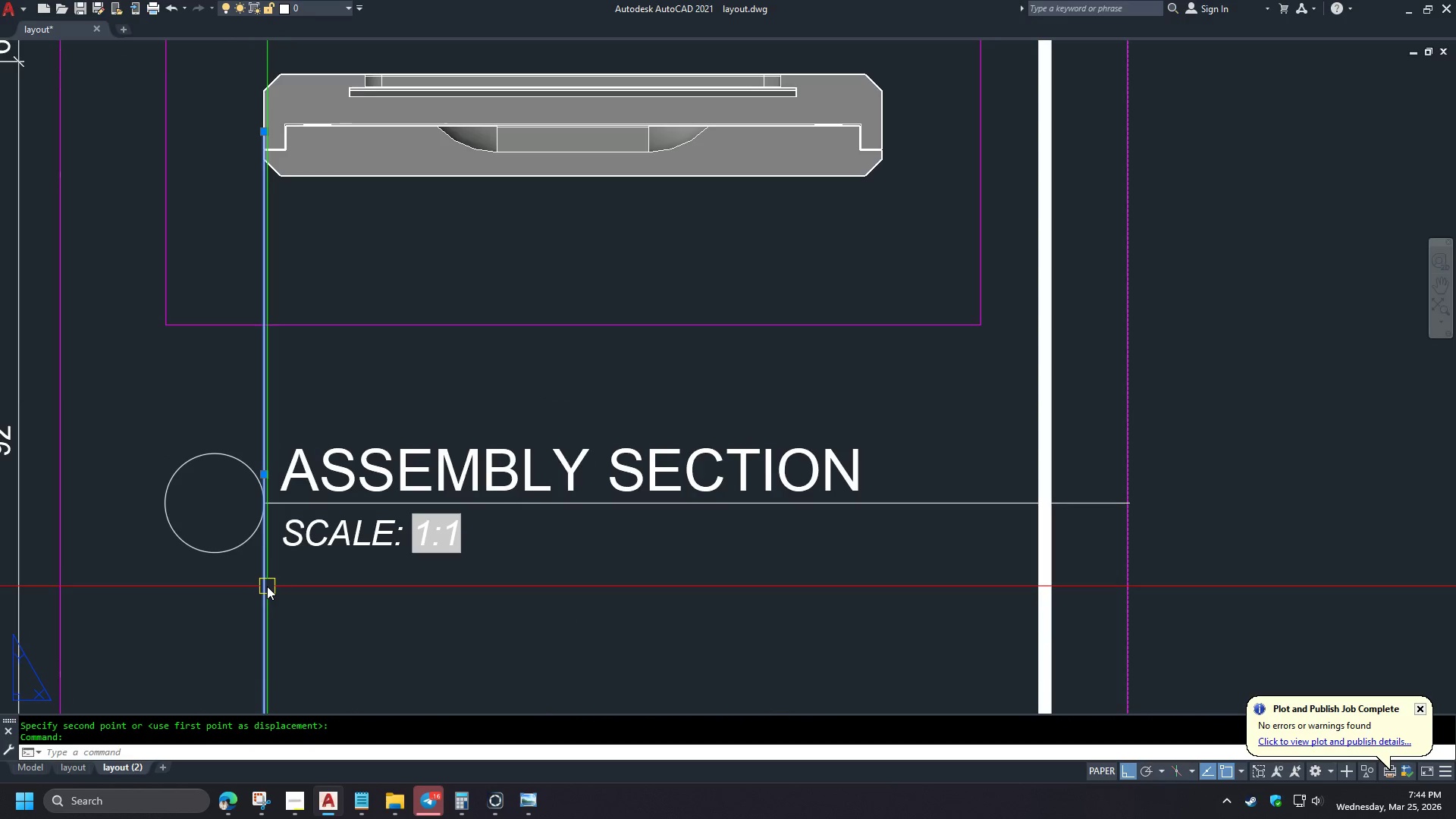 
key(E)
 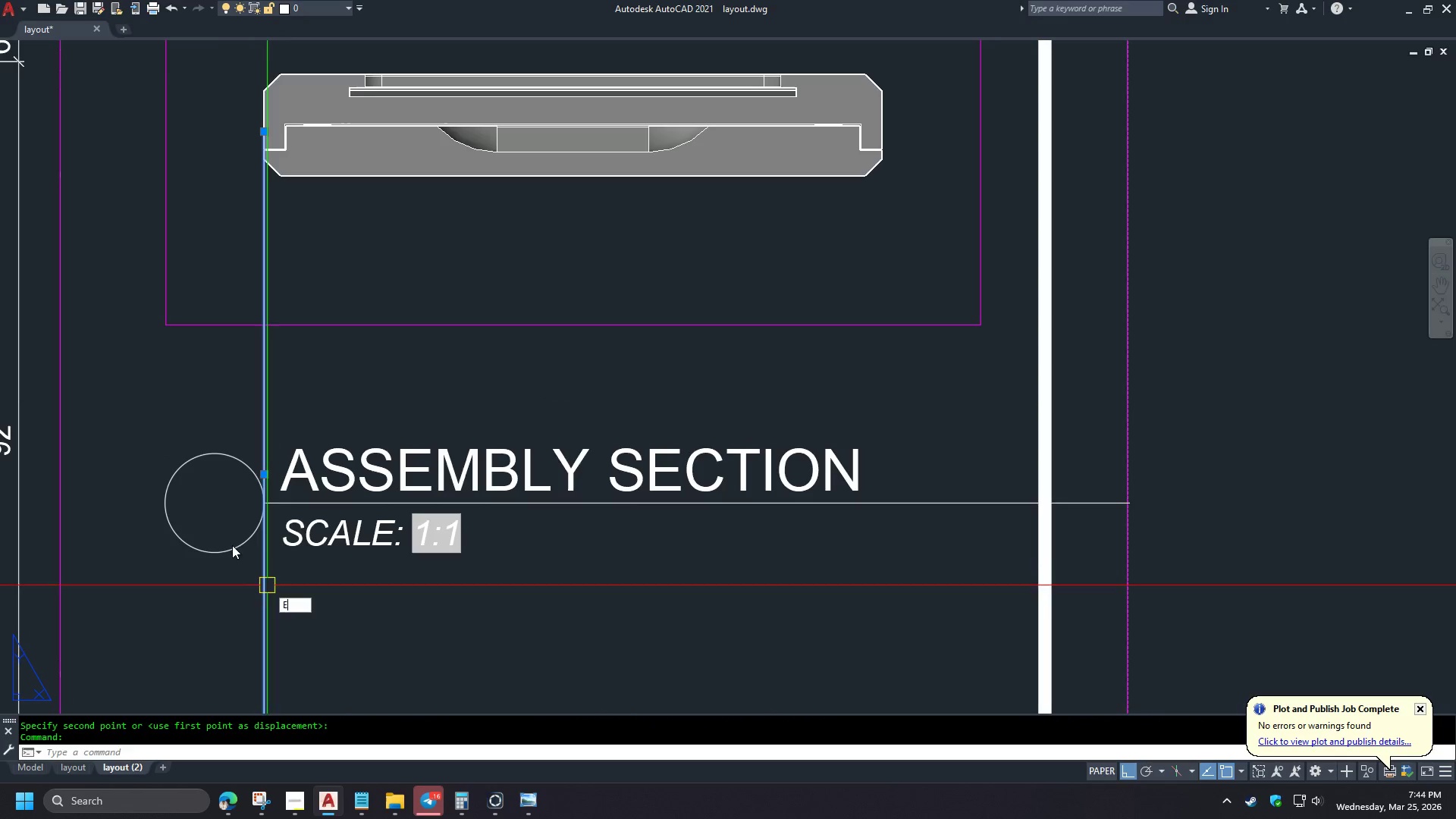 
key(Space)
 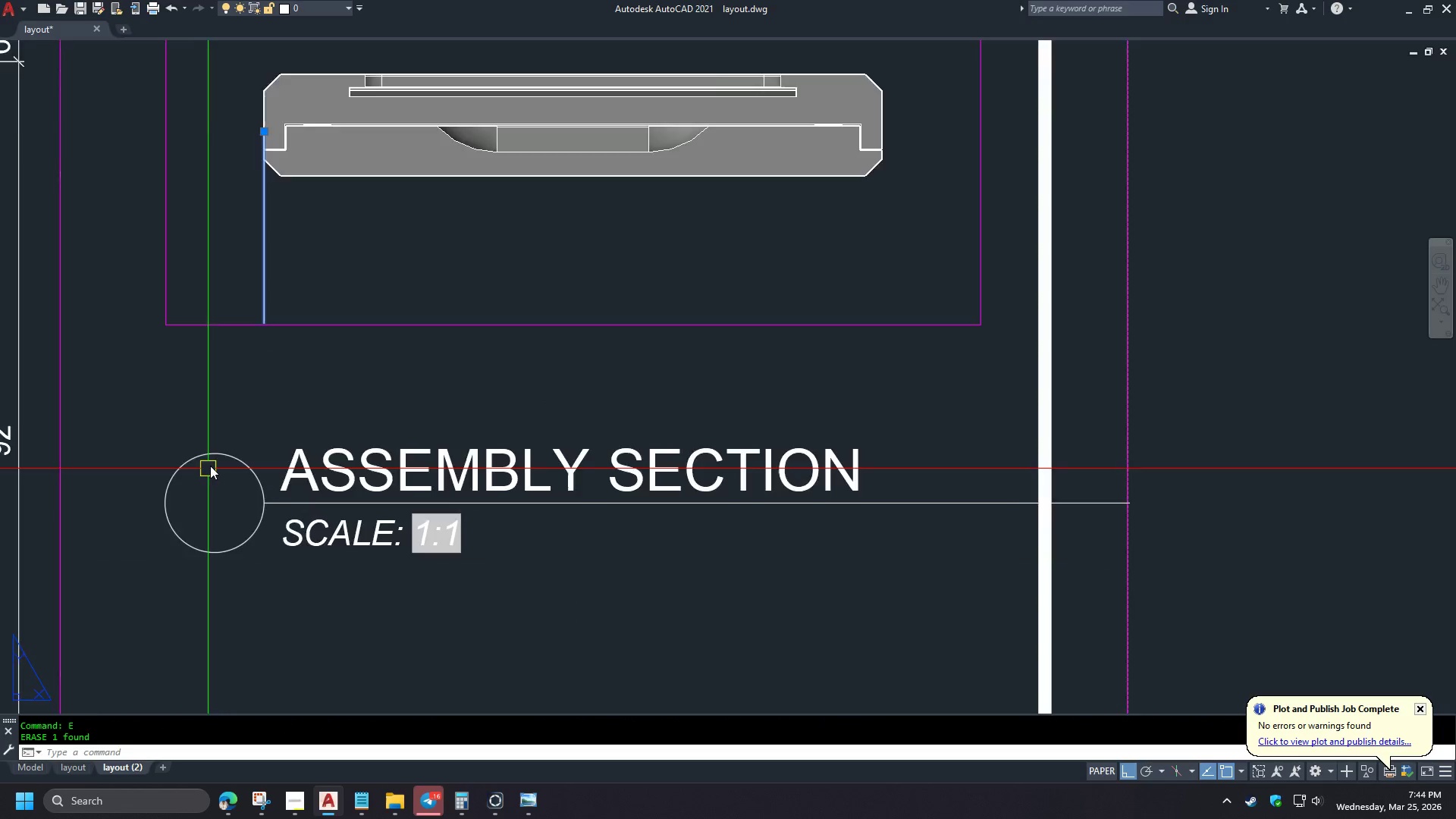 
key(L)
 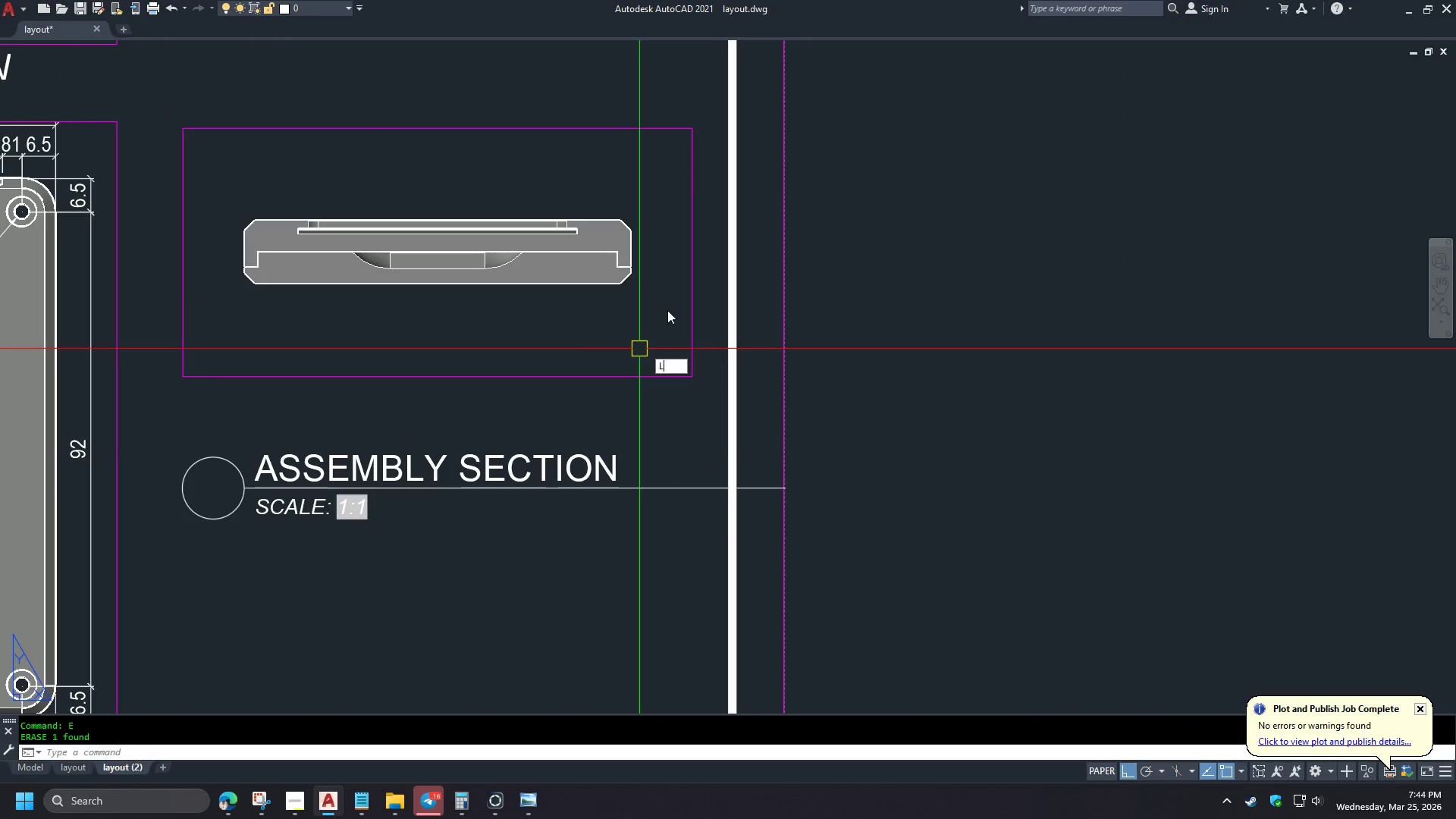 
key(Space)
 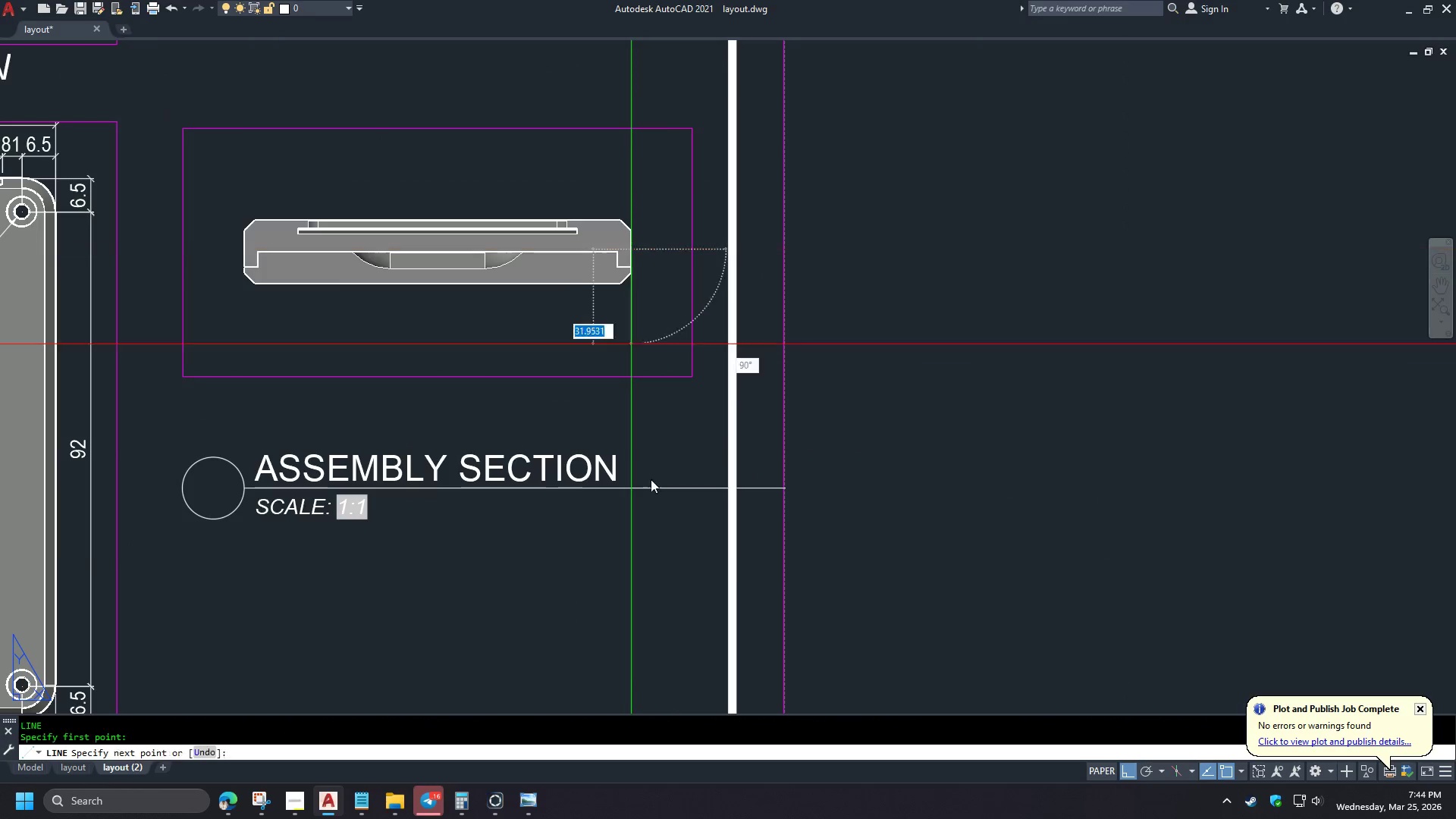 
left_click([648, 608])
 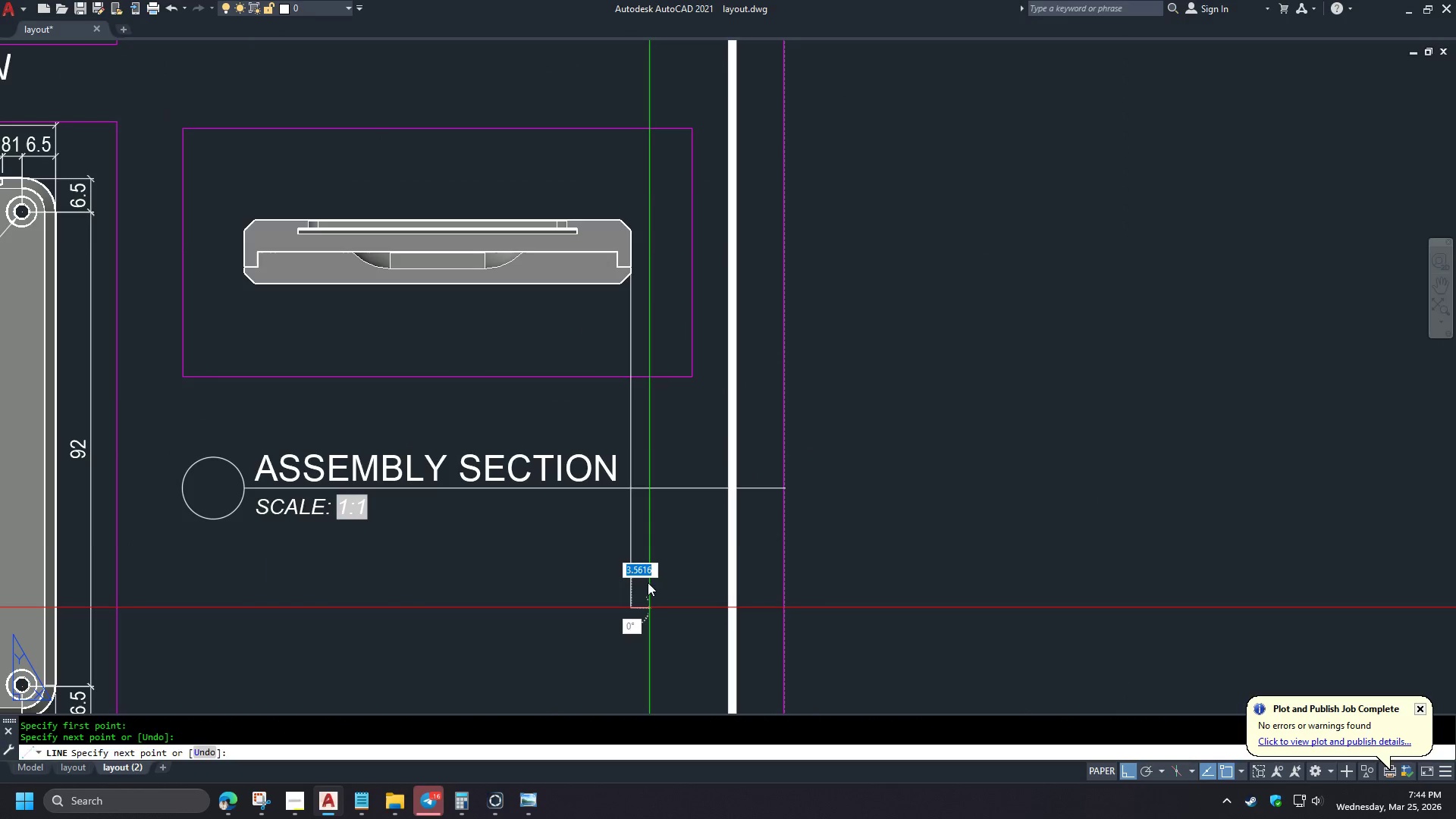 
scroll: coordinate [212, 464], scroll_direction: down, amount: 1.0
 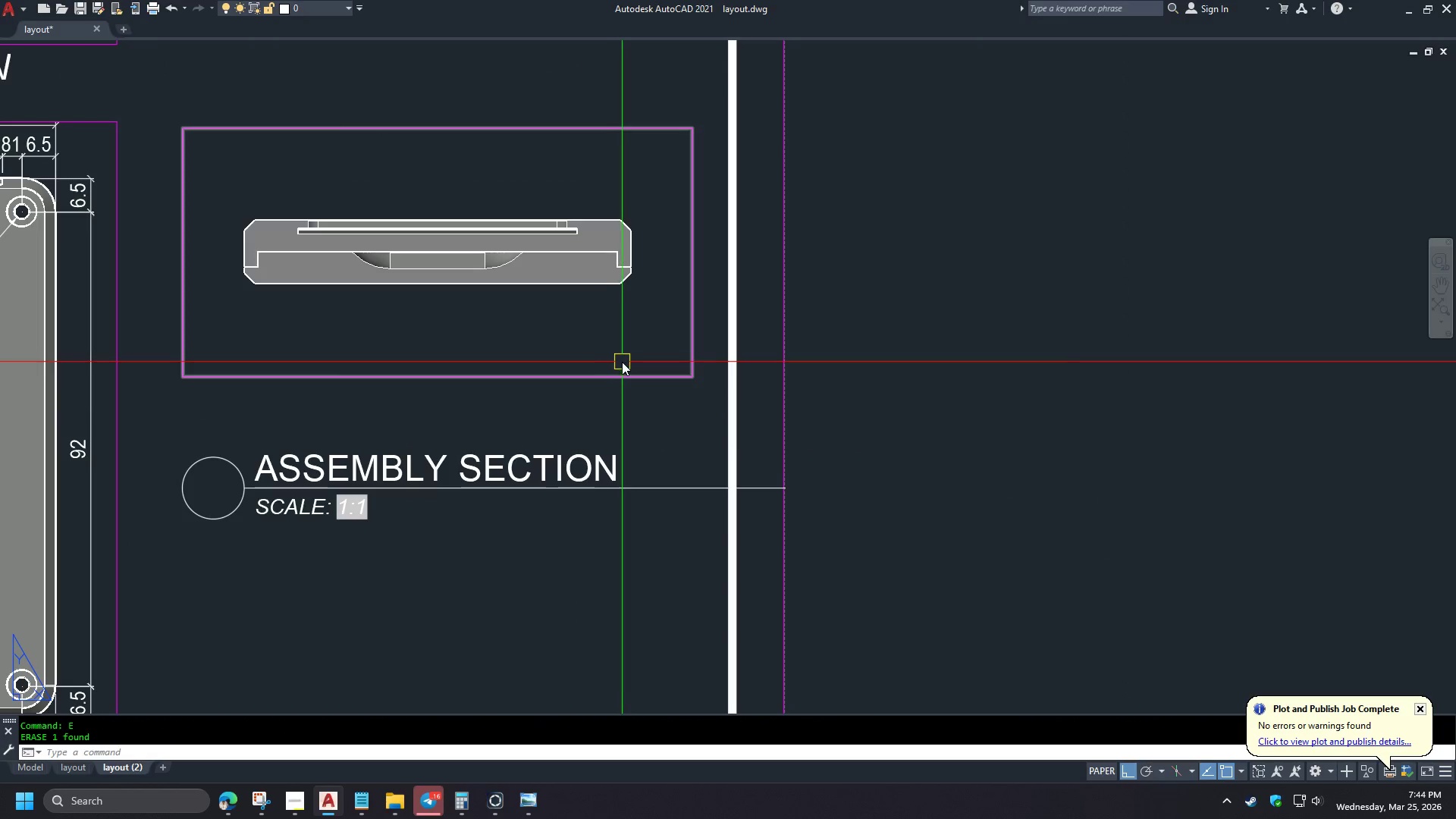 
type( TR )
 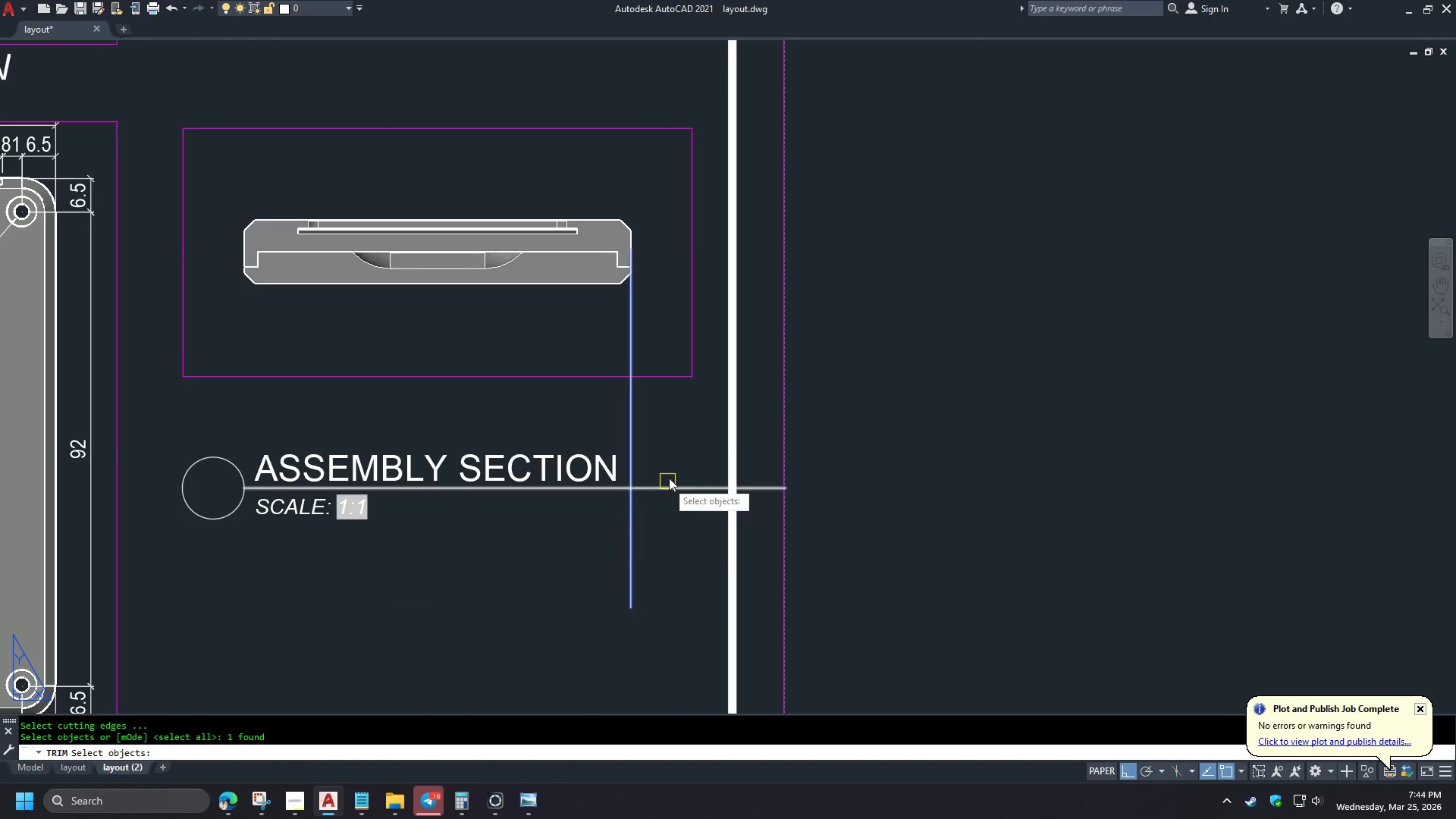 
hold_key(key=Space, duration=0.86)
 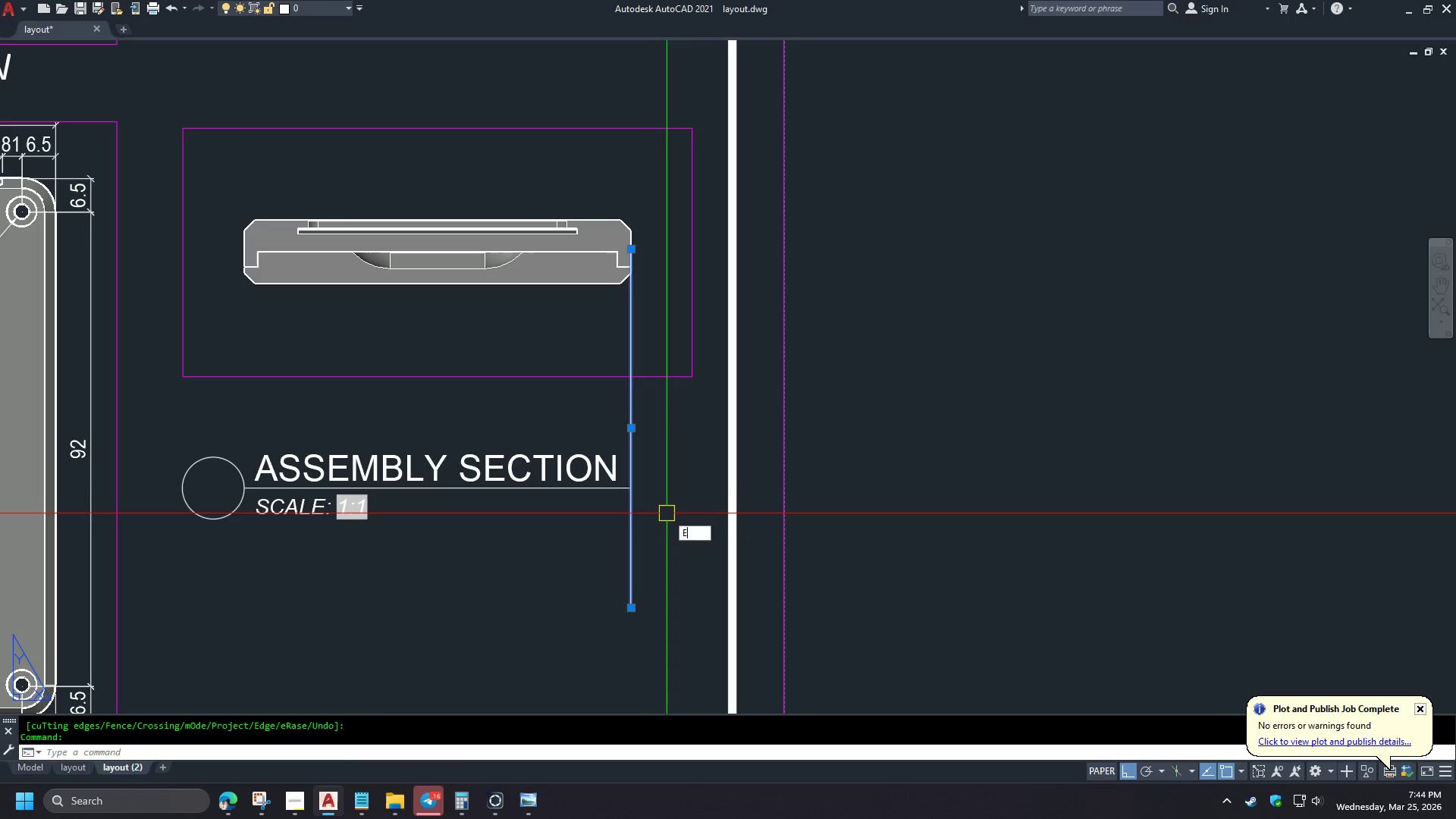 
double_click([669, 477])
 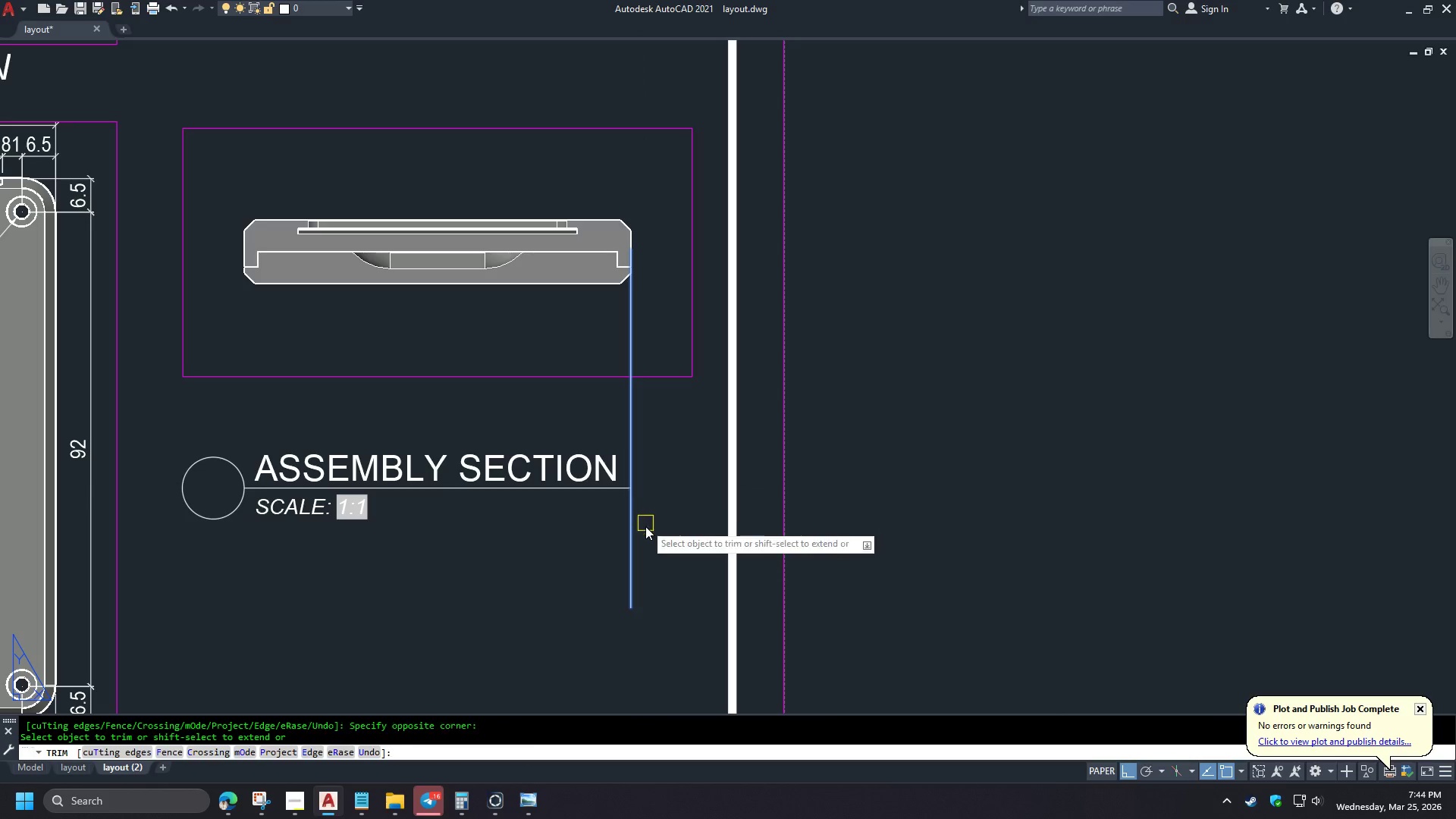 
triple_click([637, 534])
 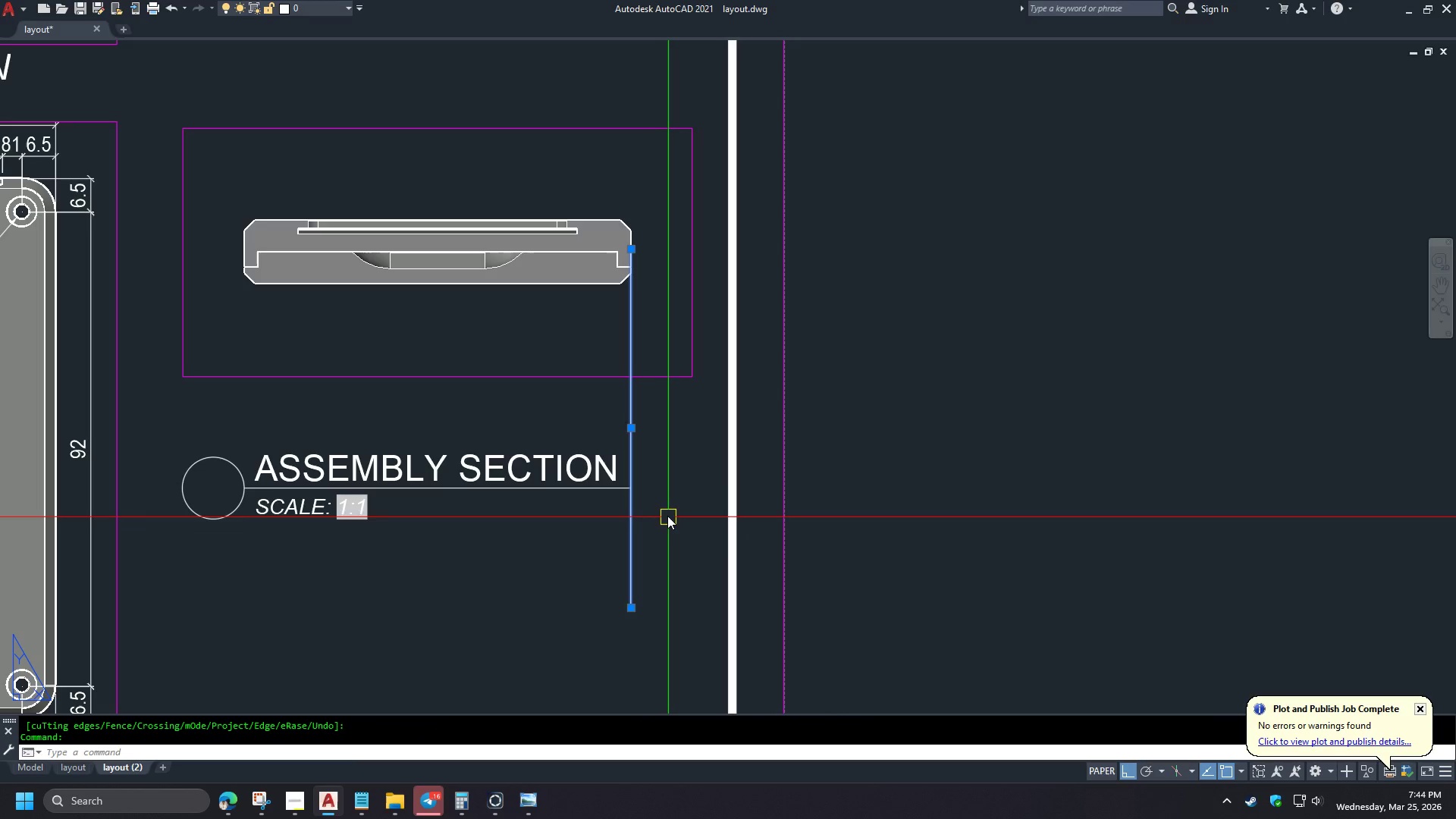 
key(E)
 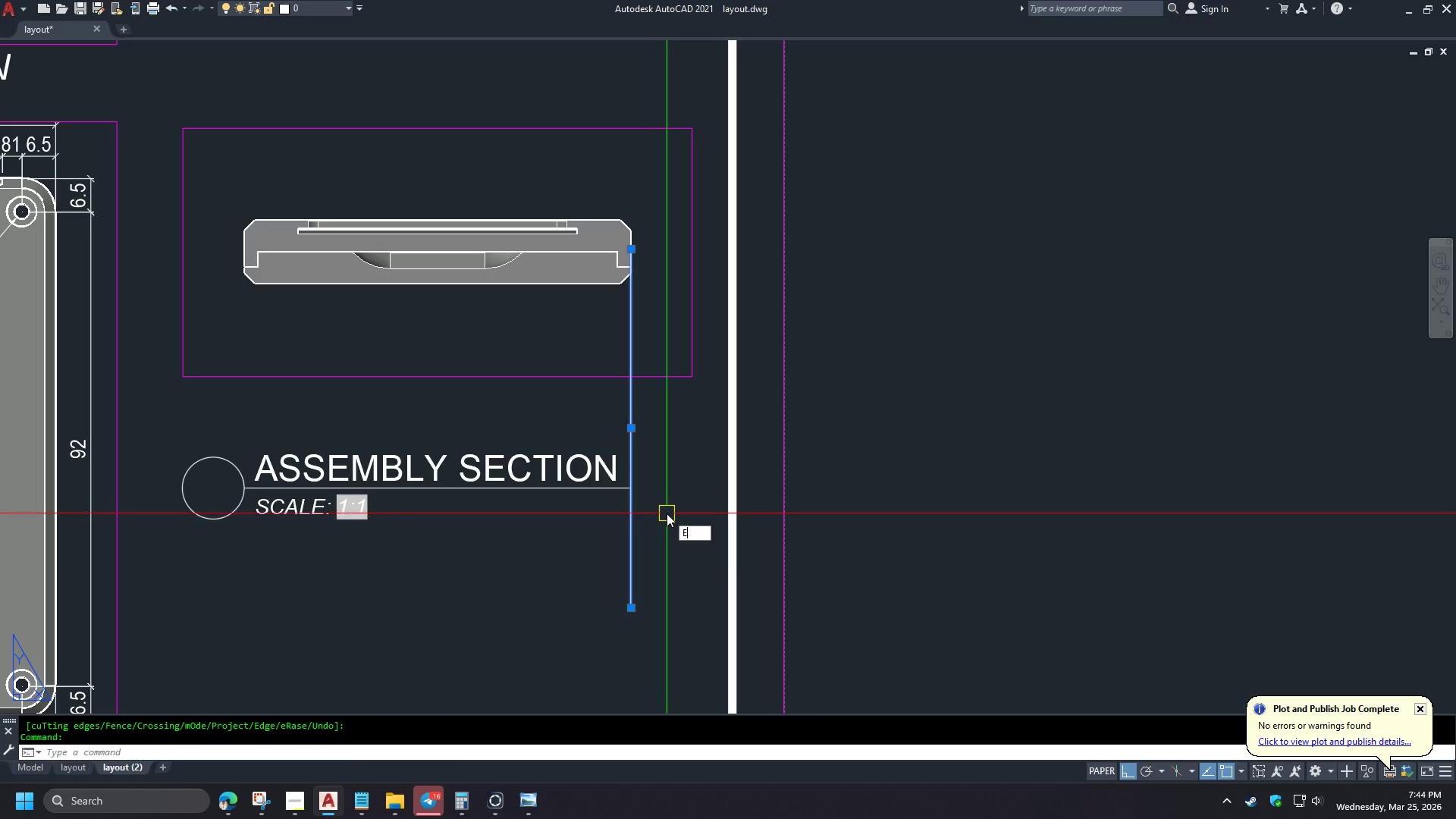 
key(Space)
 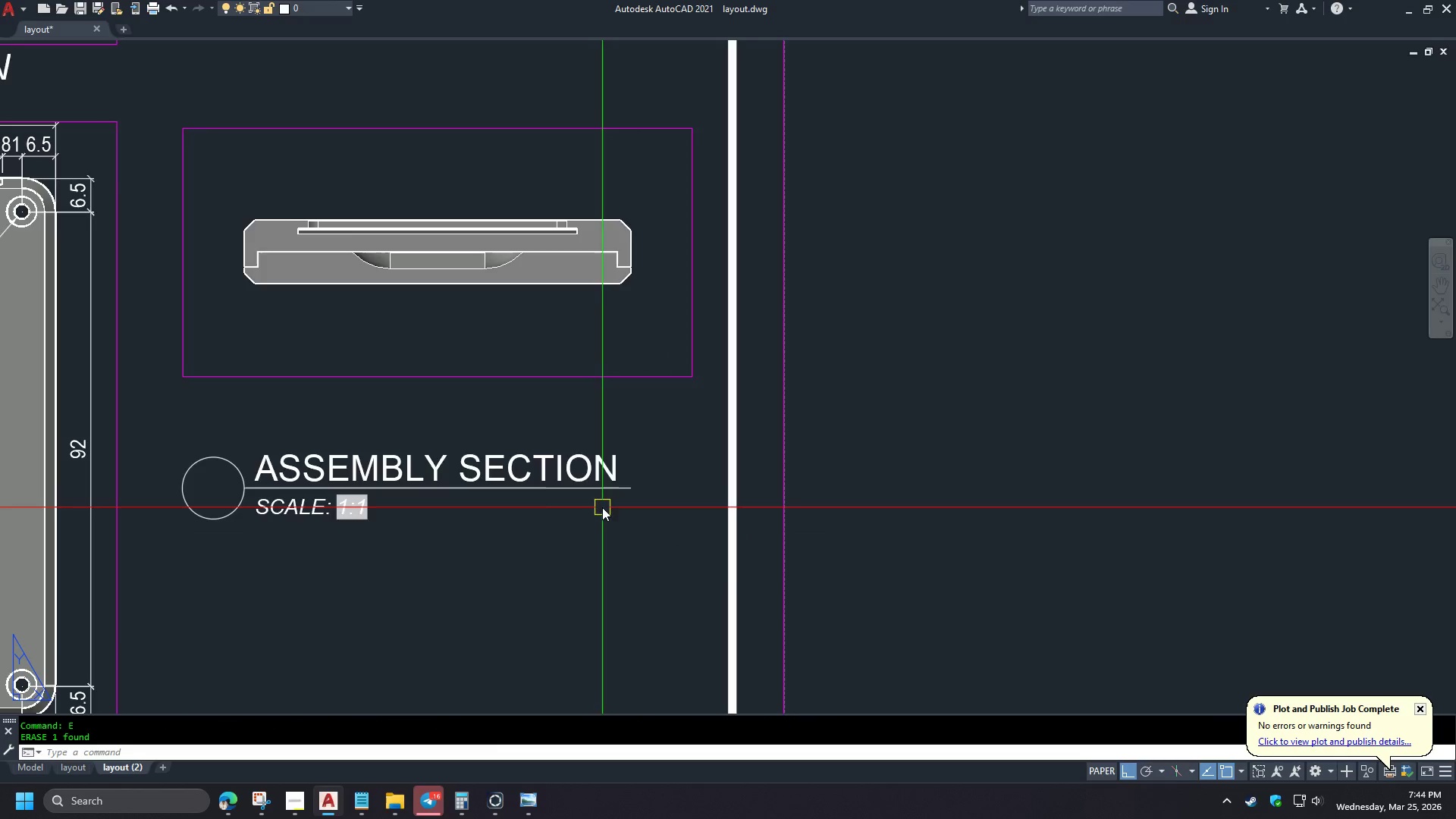 
scroll: coordinate [512, 516], scroll_direction: down, amount: 2.0
 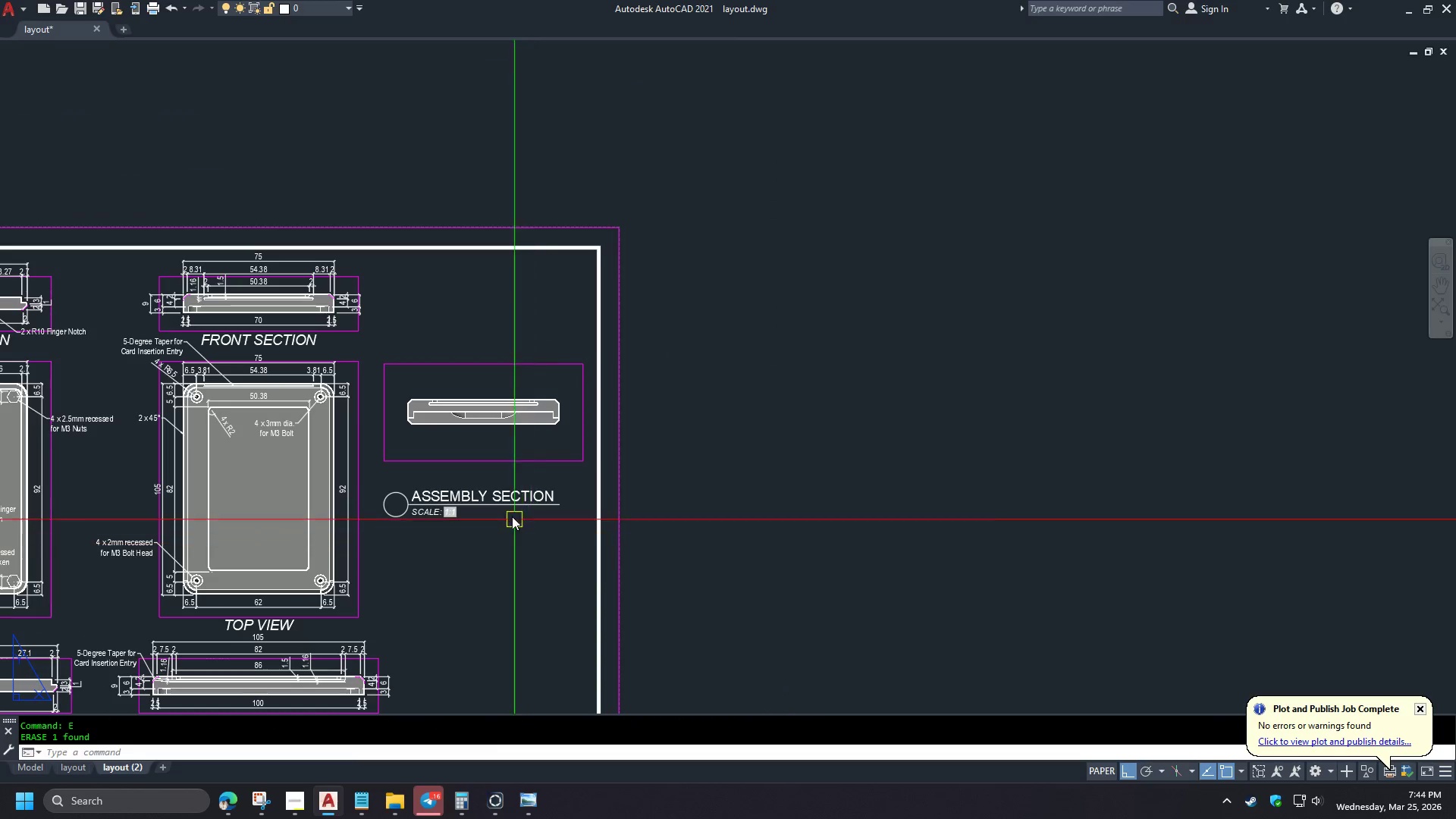 
scroll: coordinate [317, 331], scroll_direction: up, amount: 5.0
 